 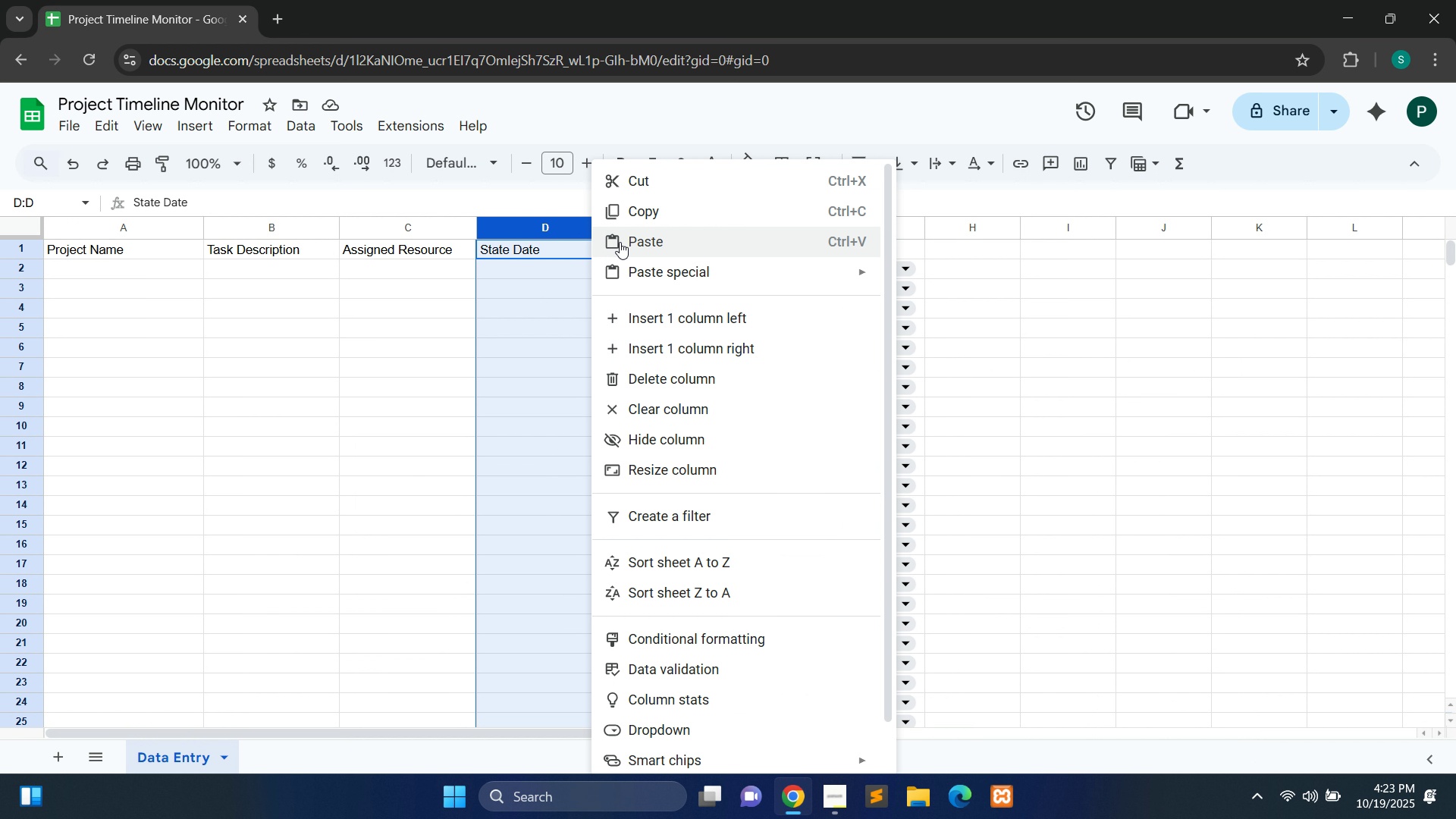 
left_click([682, 661])
 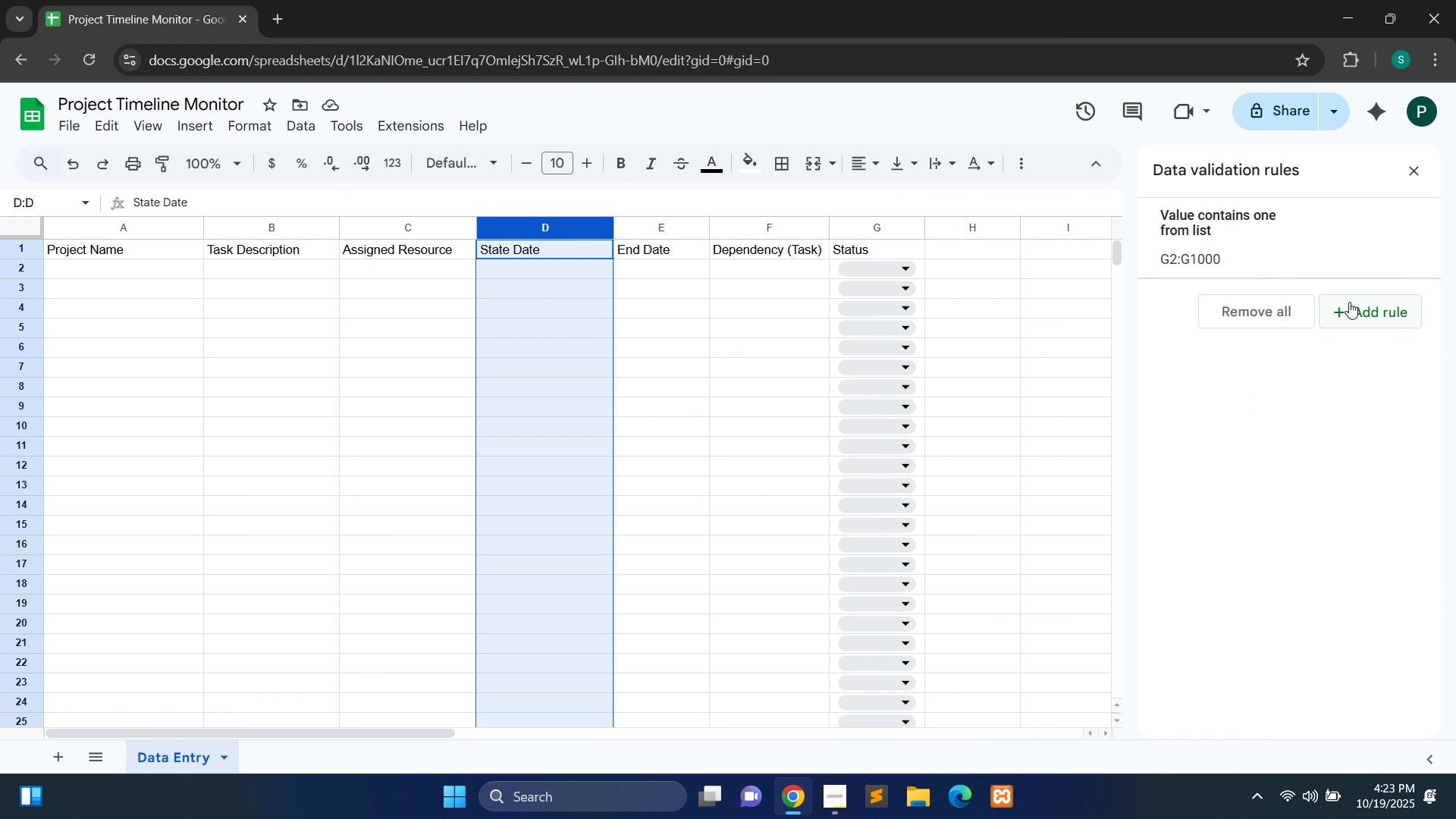 
left_click([1350, 303])
 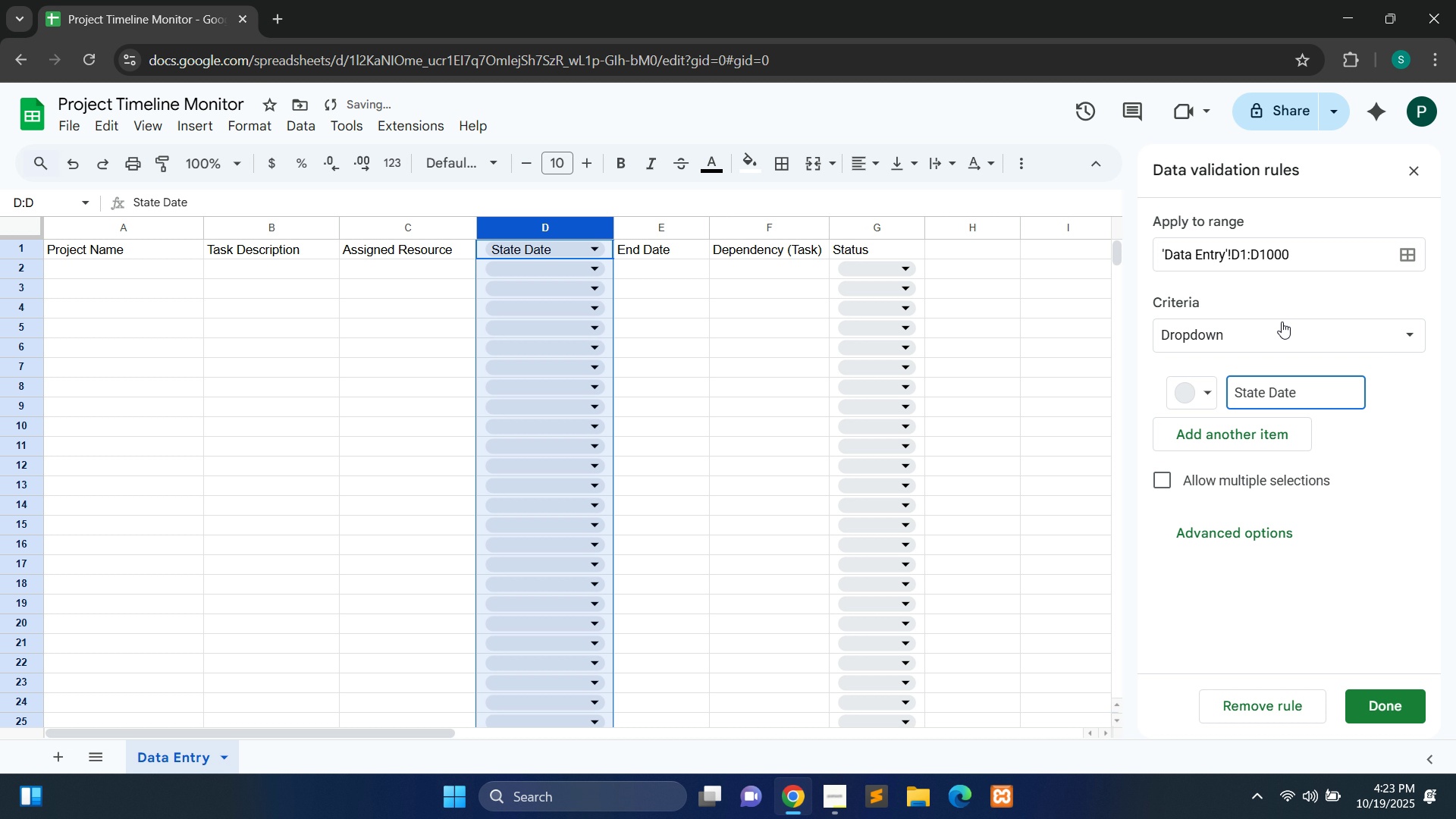 
left_click([1279, 322])
 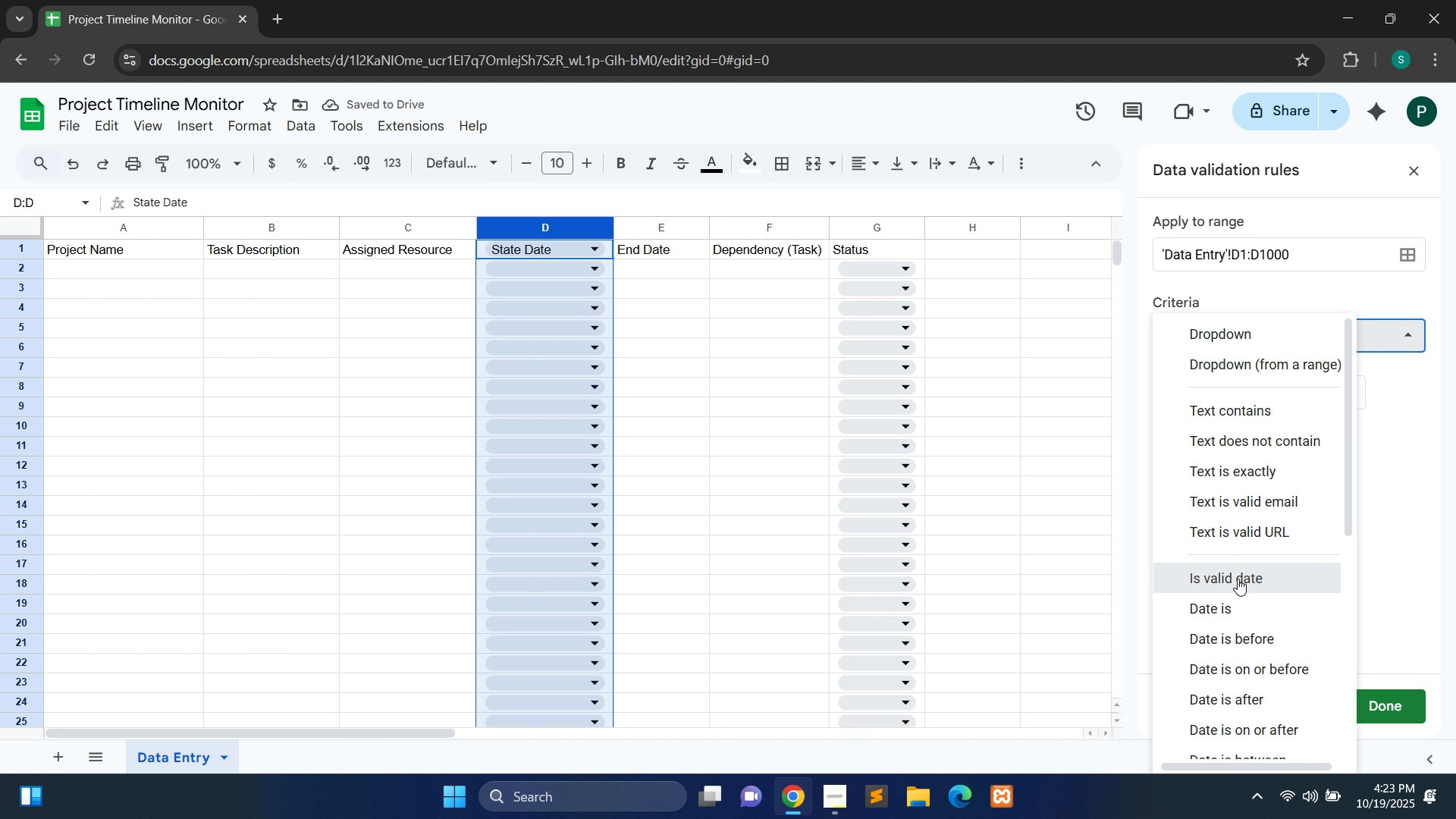 
left_click([1238, 579])
 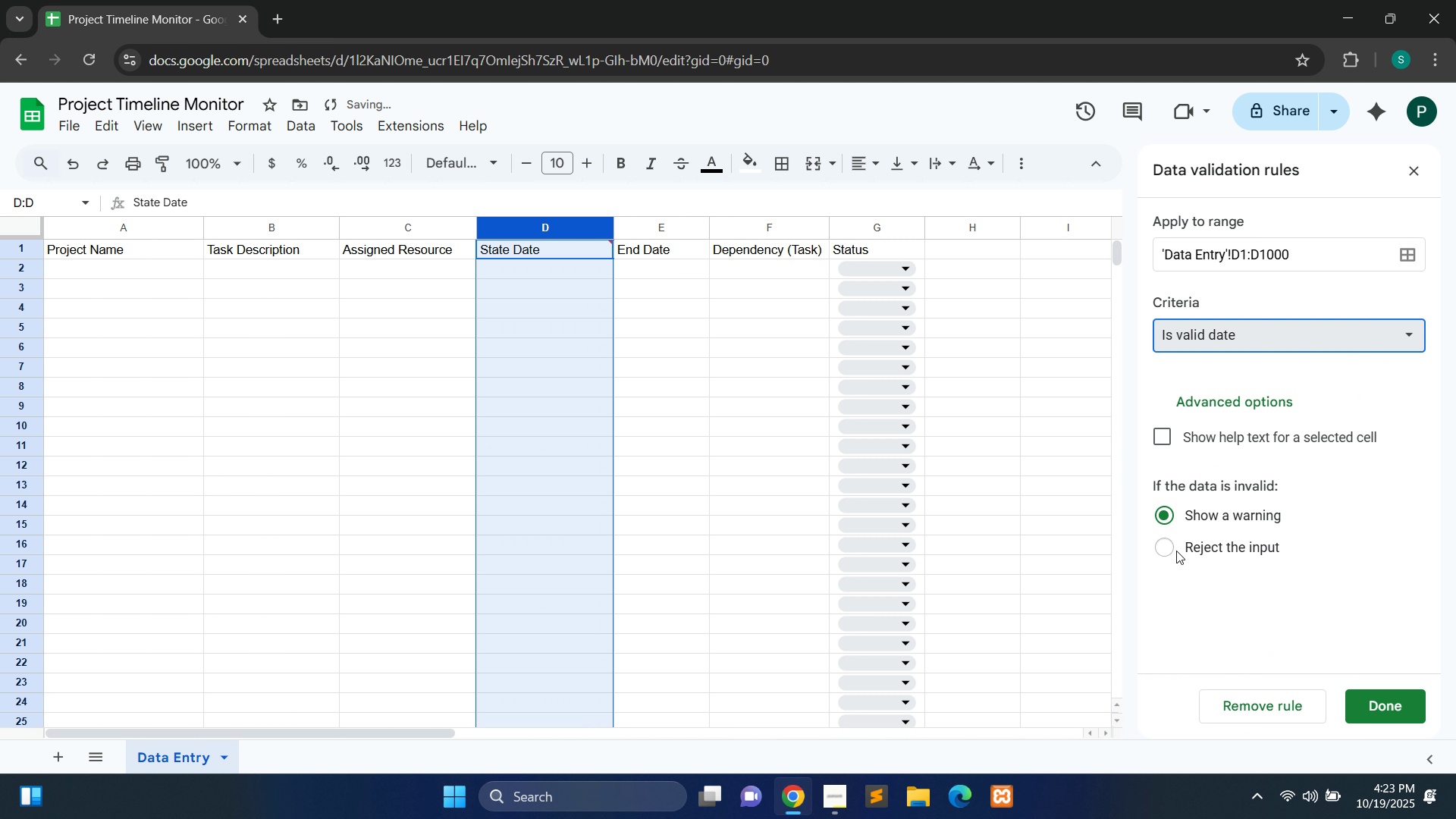 
left_click([1173, 551])
 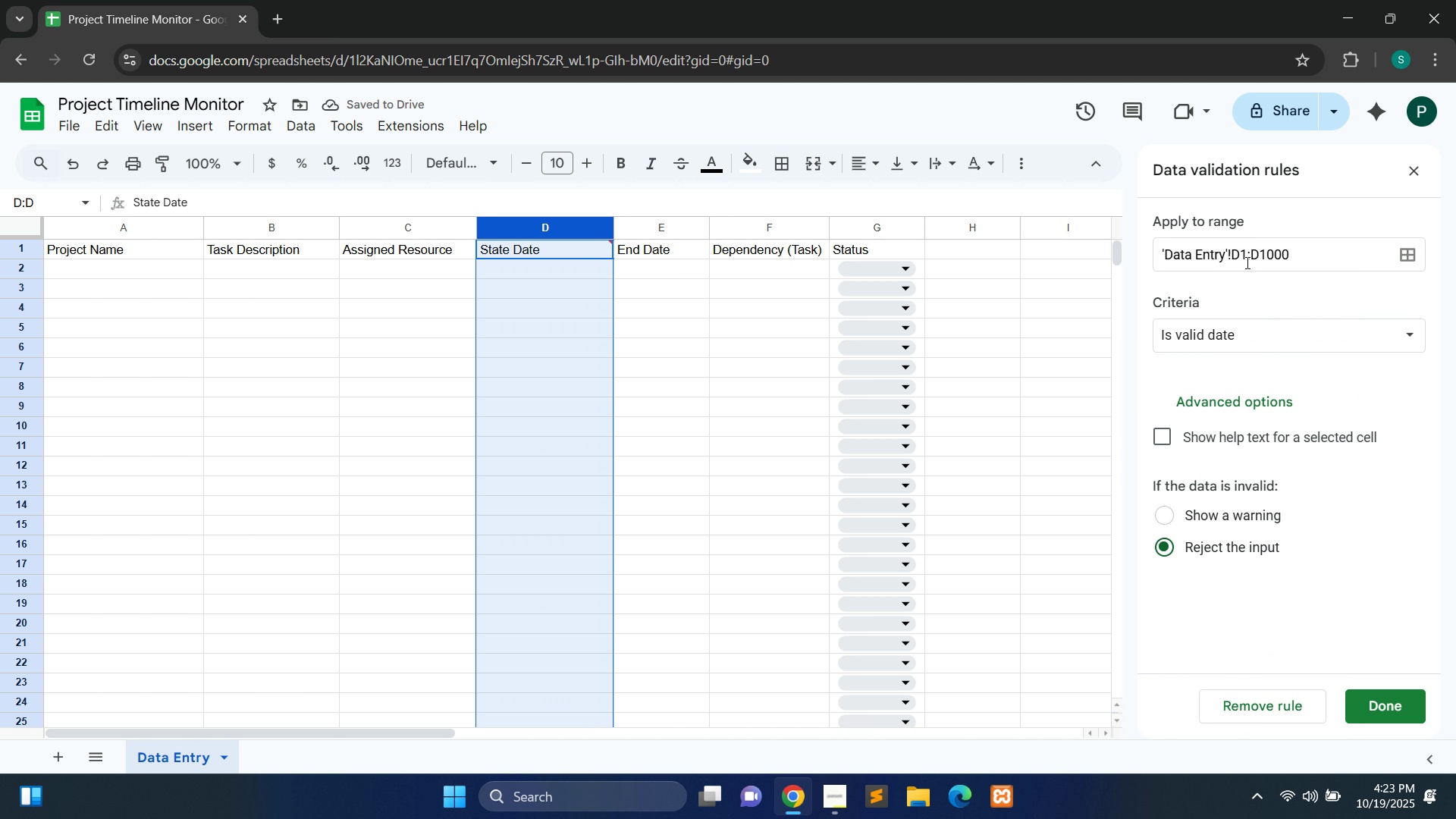 
left_click([1244, 258])
 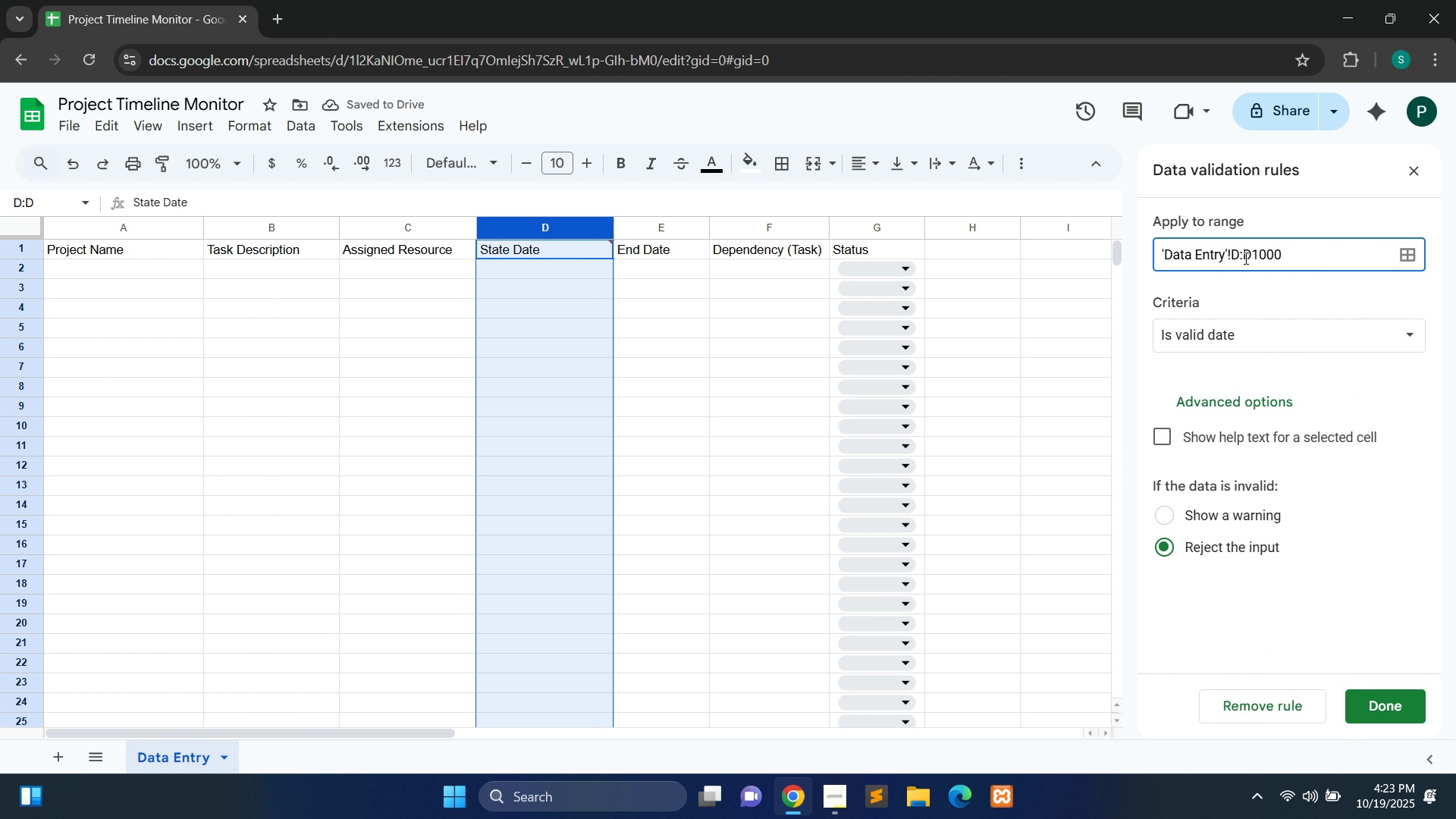 
key(Backspace)
 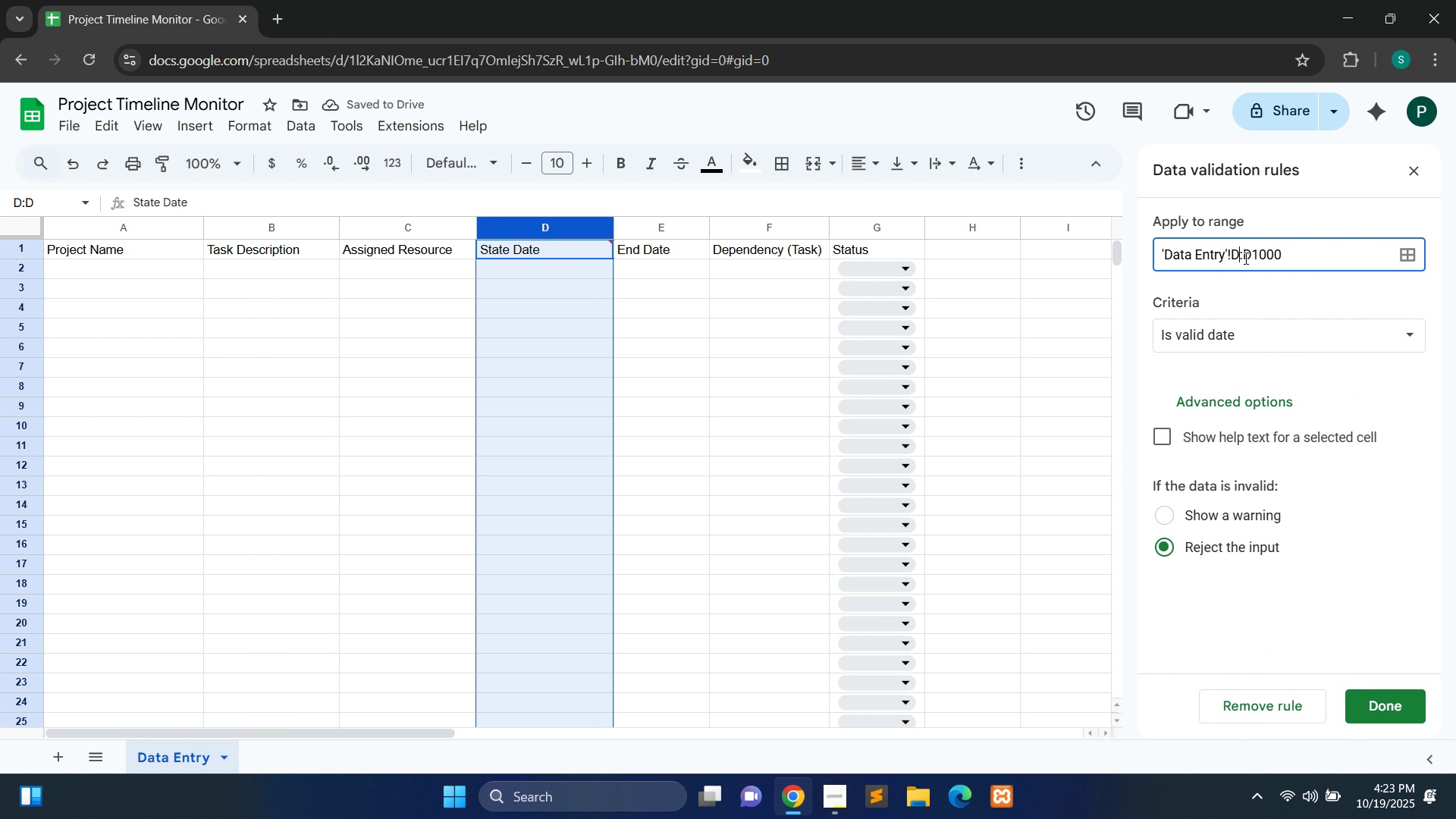 
key(2)
 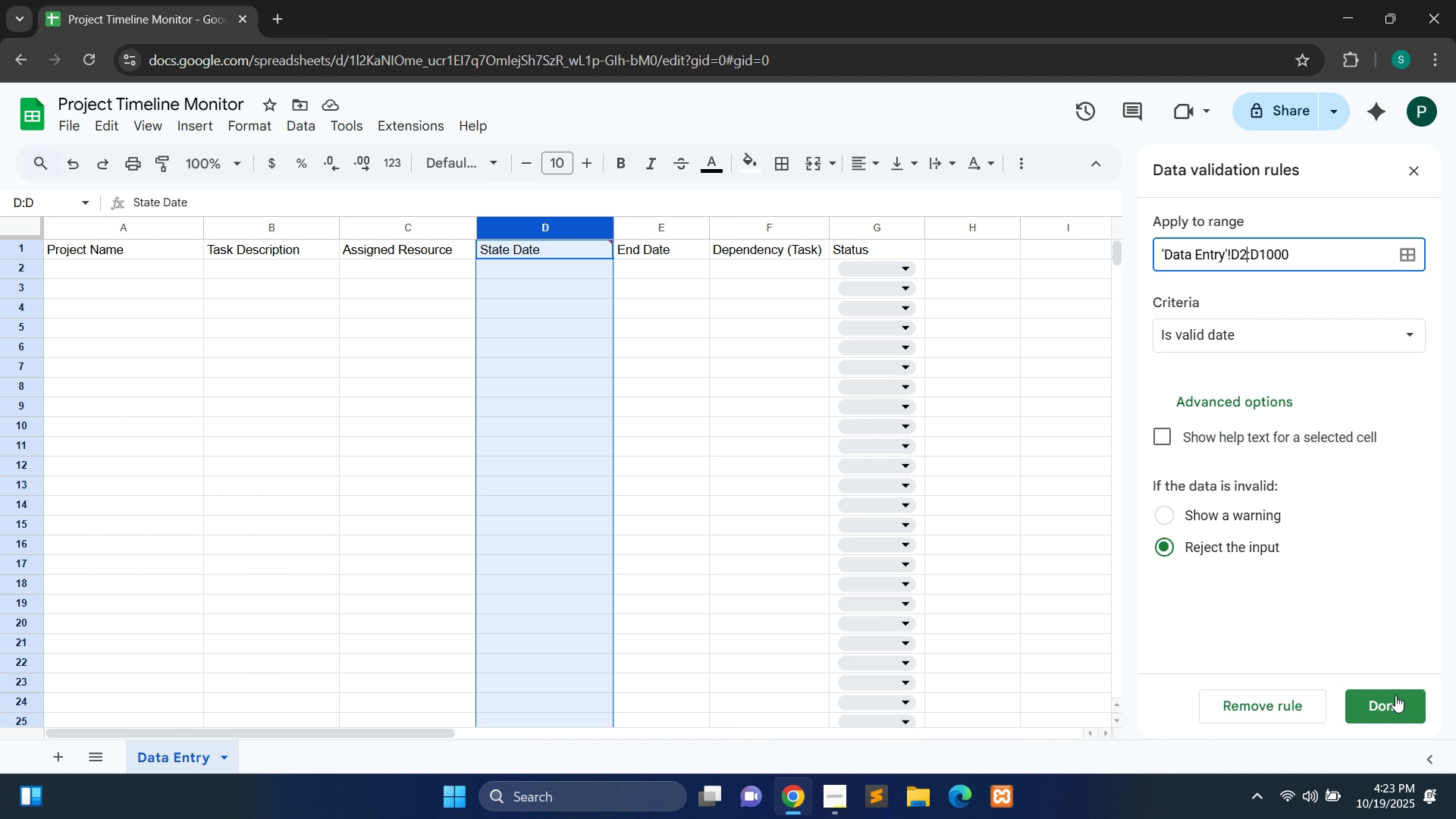 
left_click([1395, 705])
 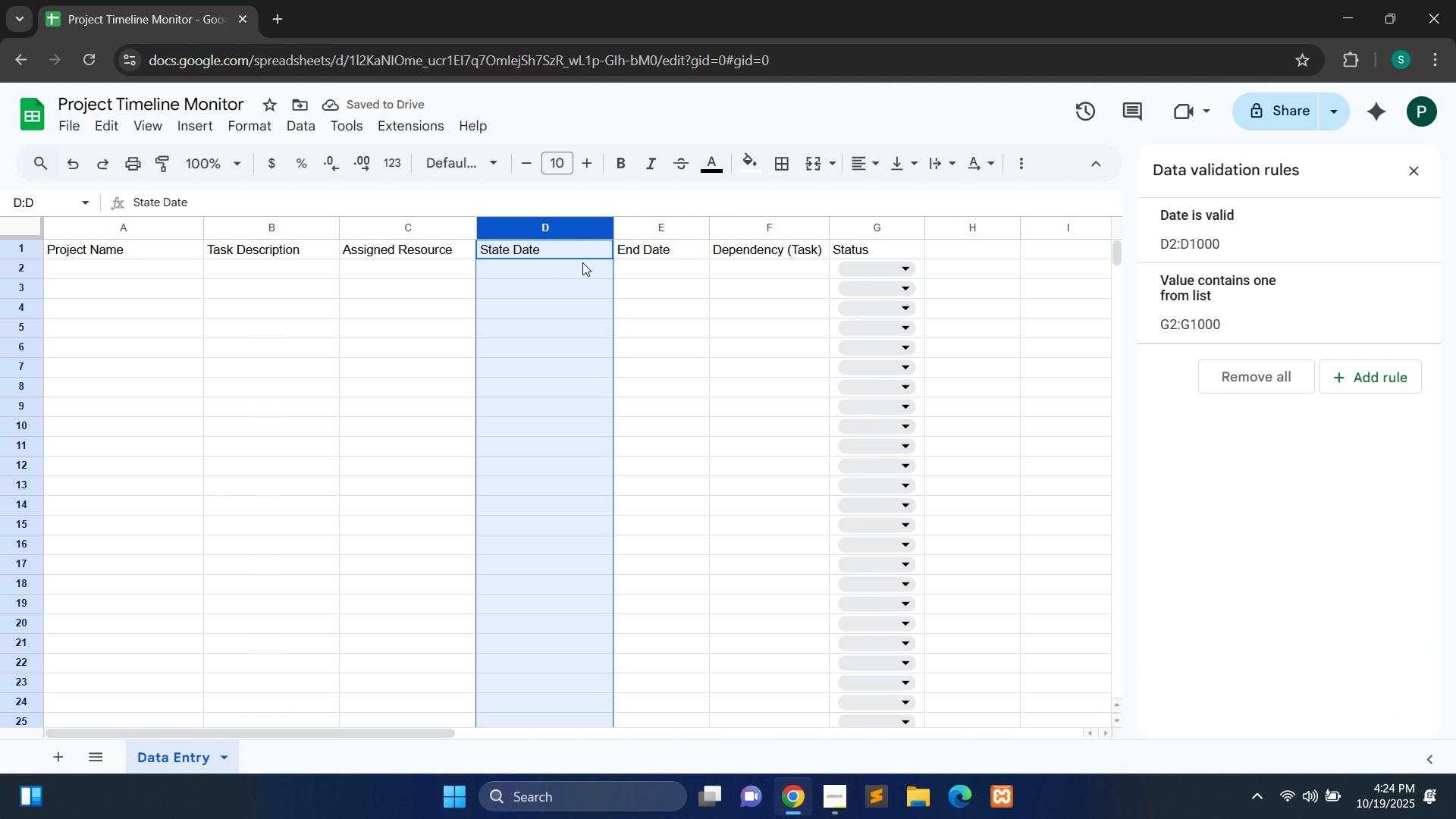 
double_click([554, 265])
 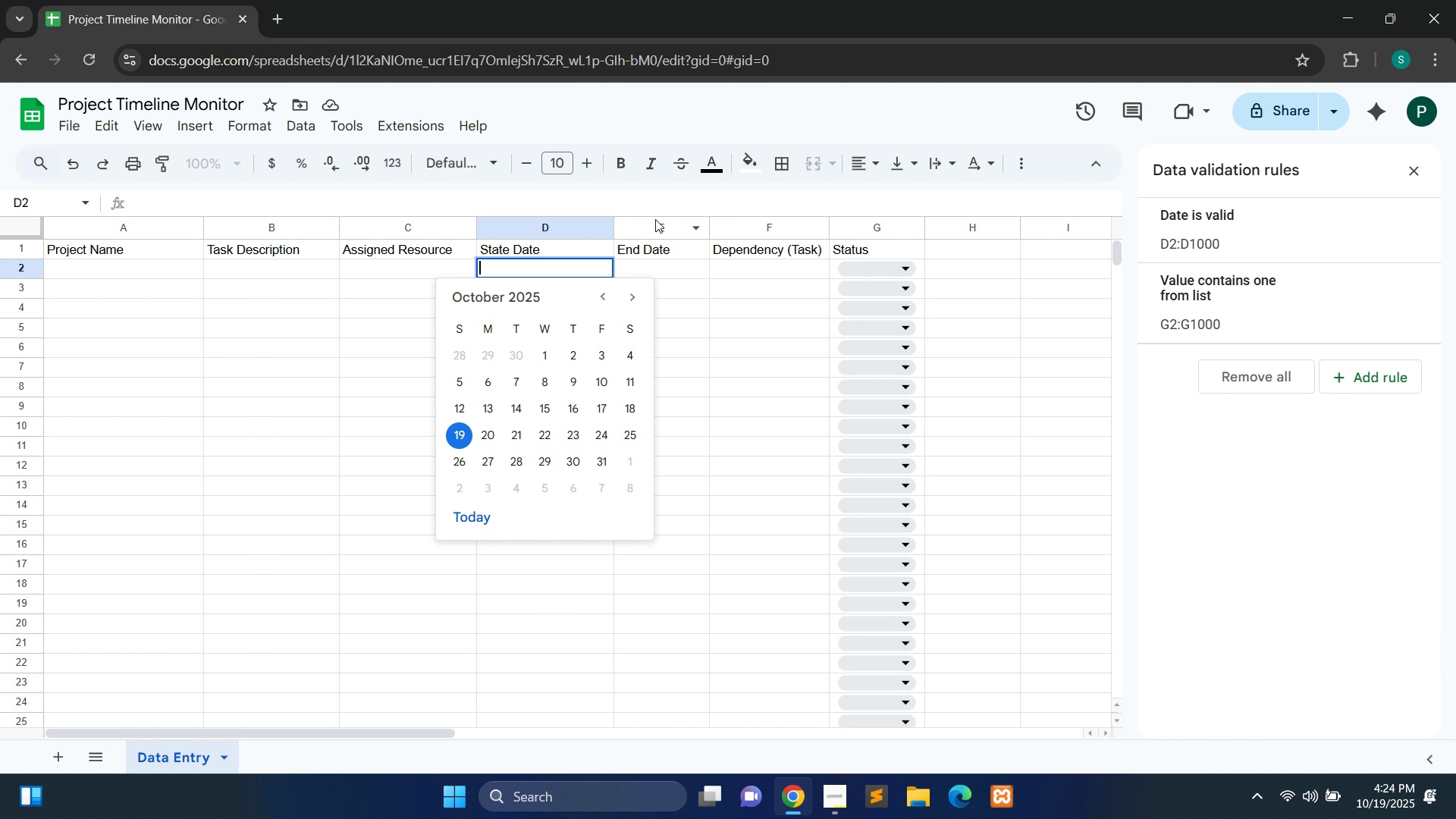 
left_click([655, 219])
 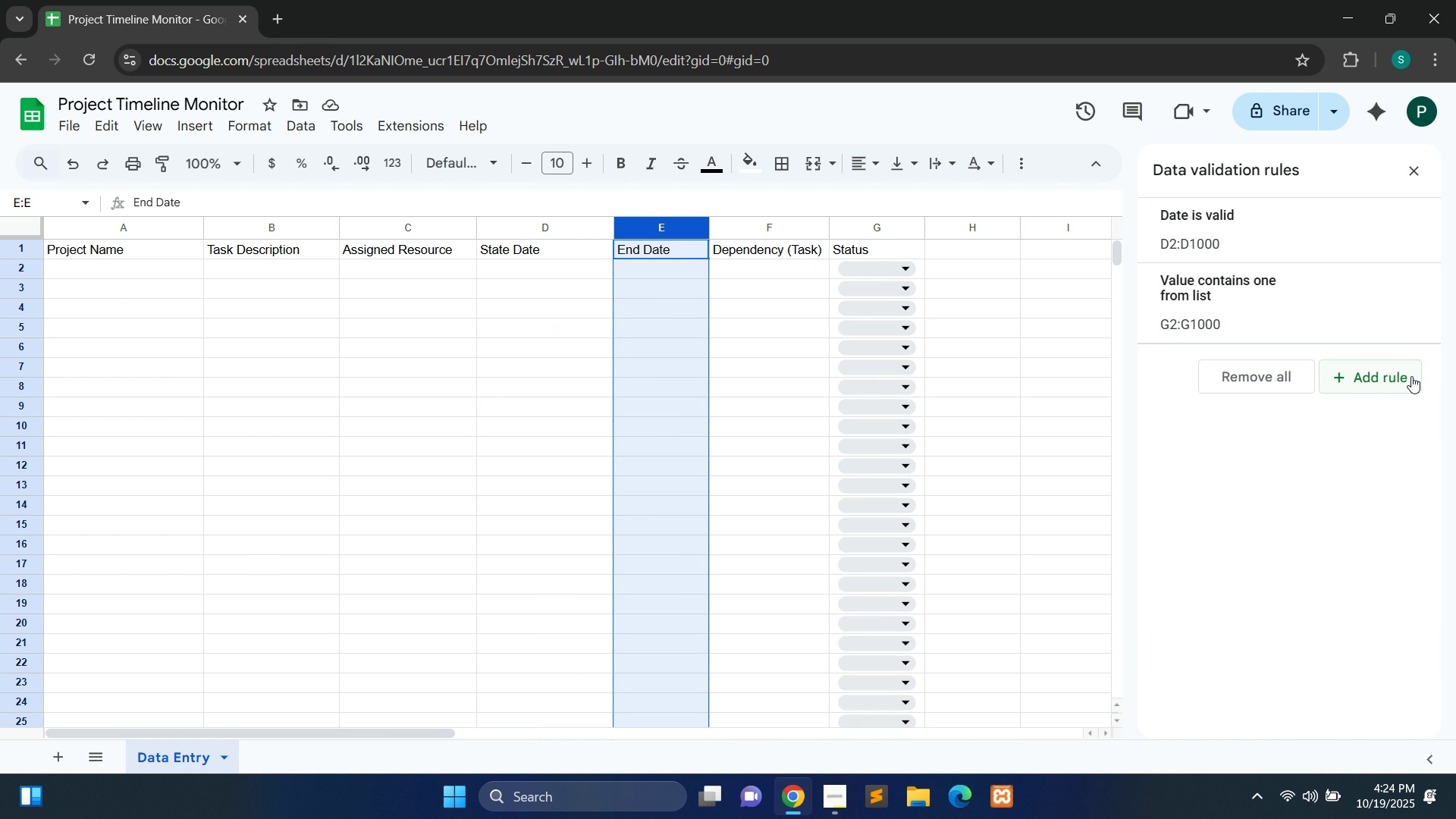 
left_click([1411, 376])
 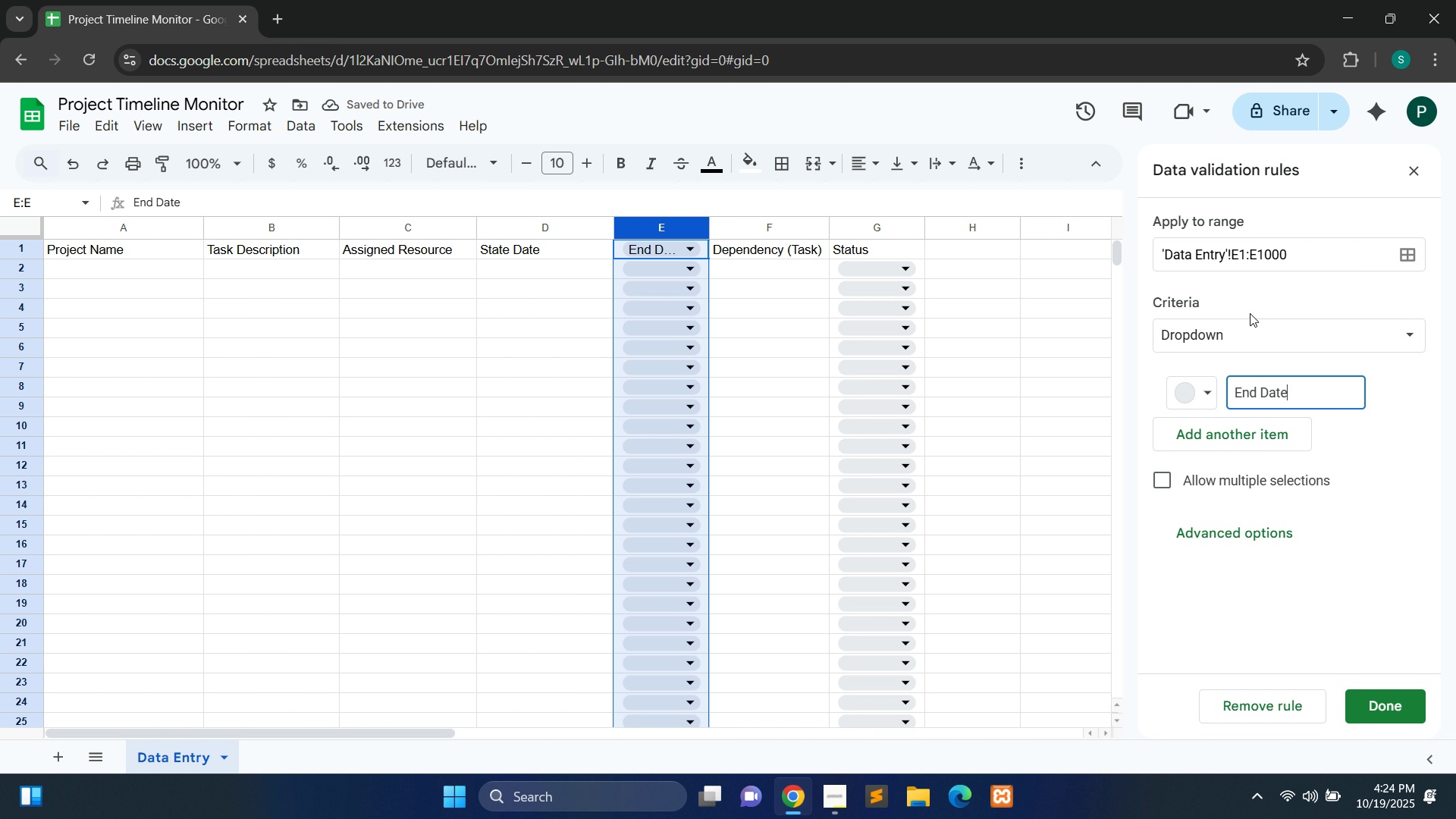 
left_click([1256, 334])
 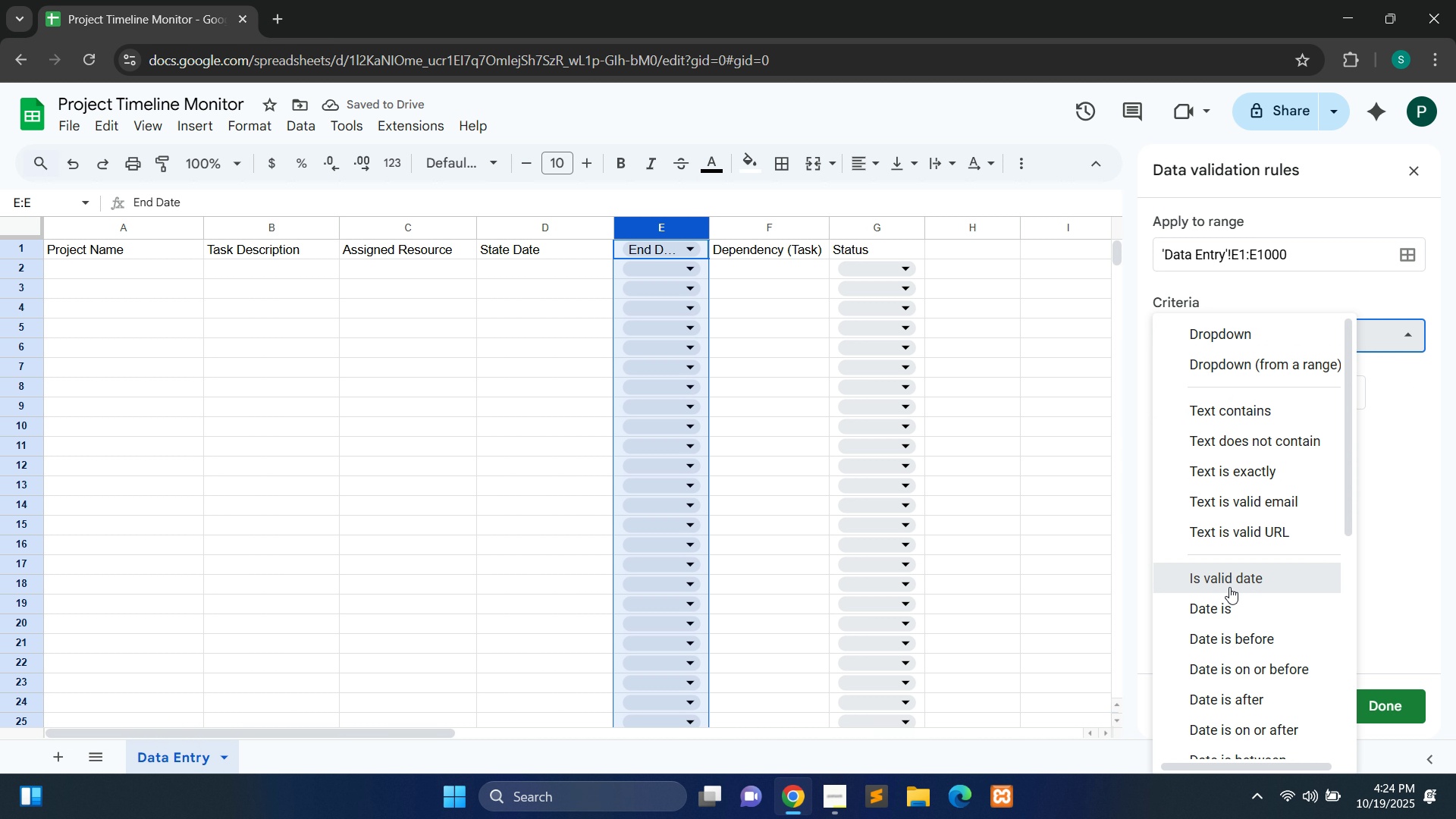 
left_click([1229, 587])
 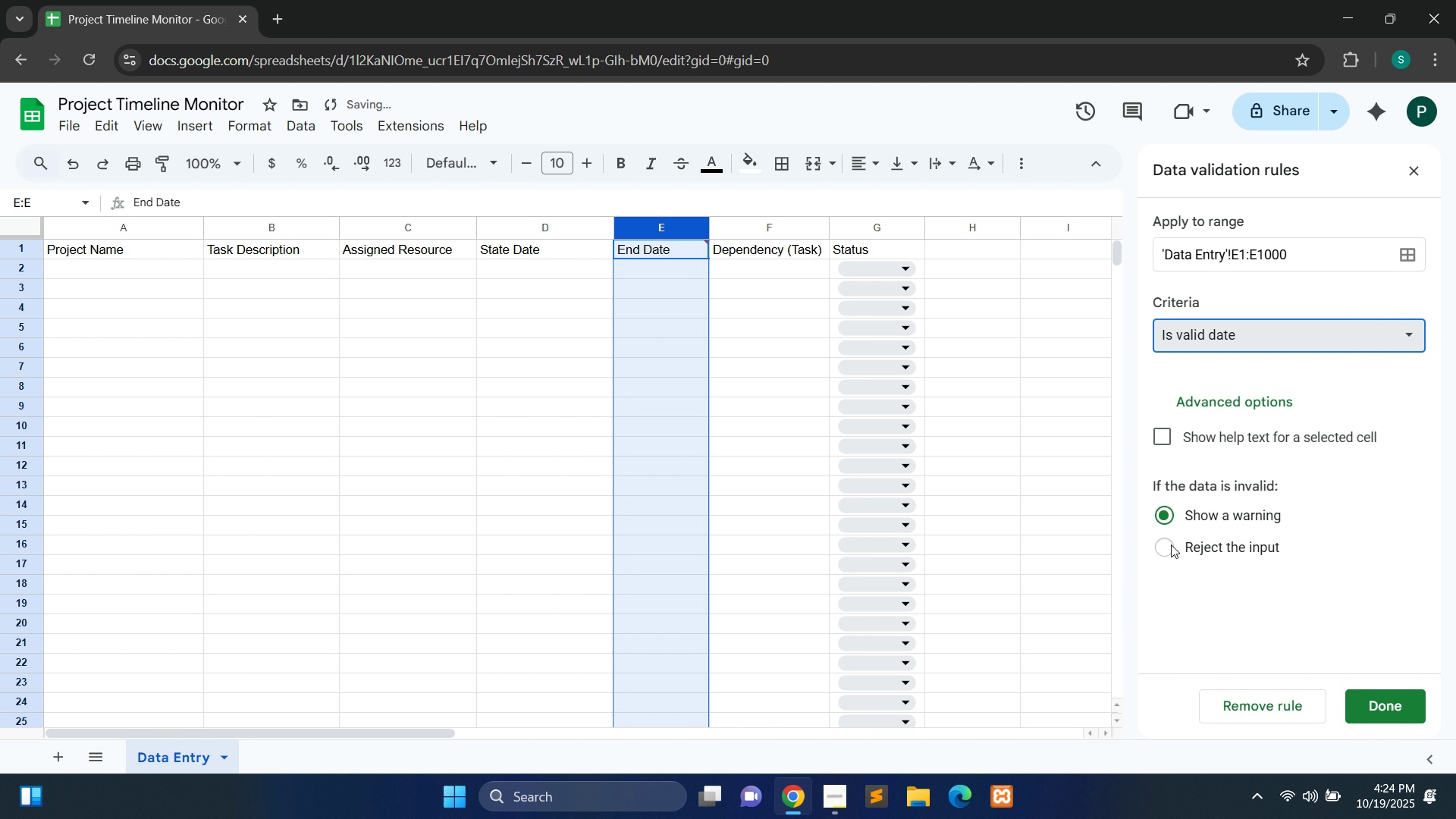 
left_click([1171, 544])
 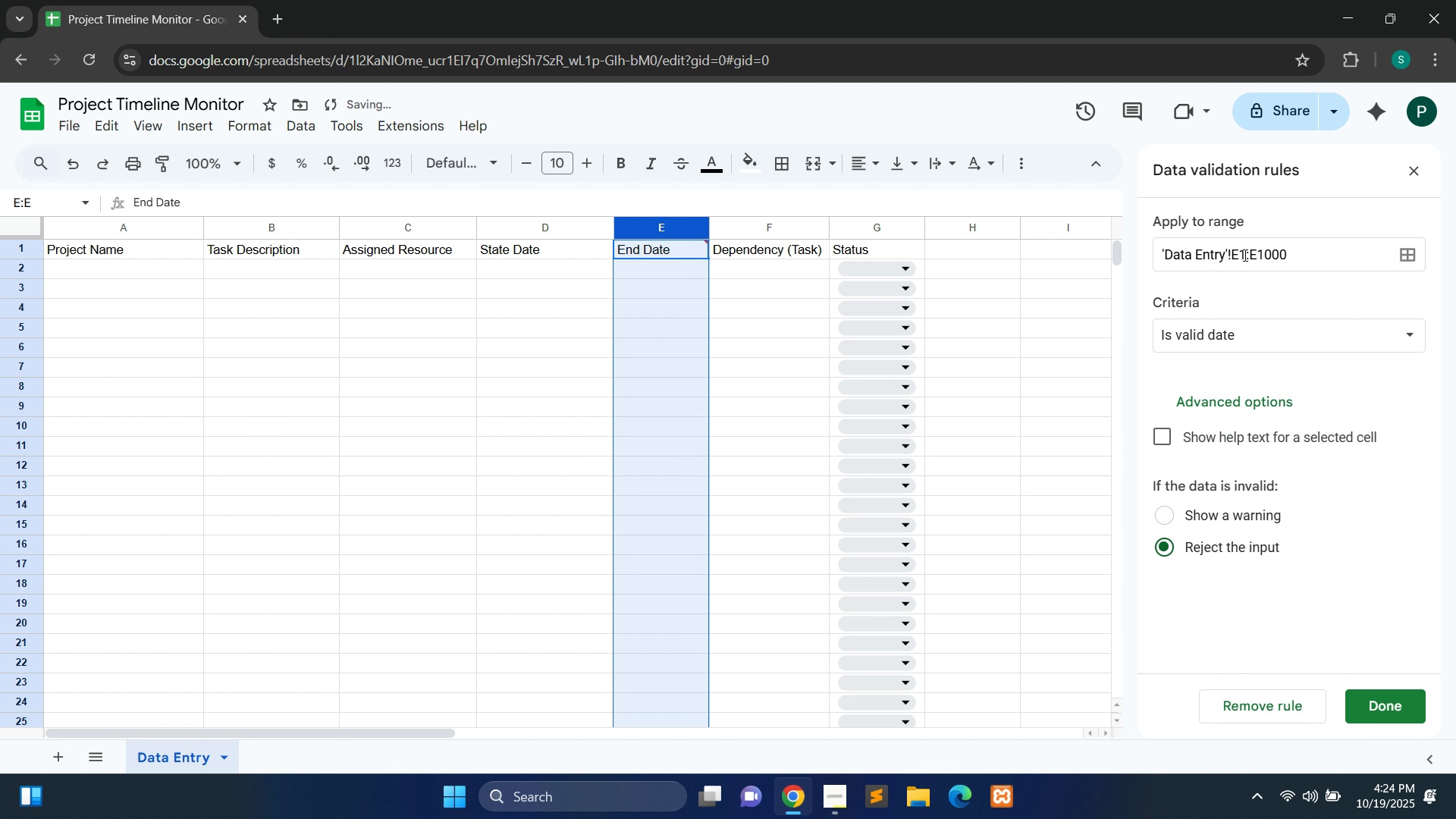 
left_click([1244, 255])
 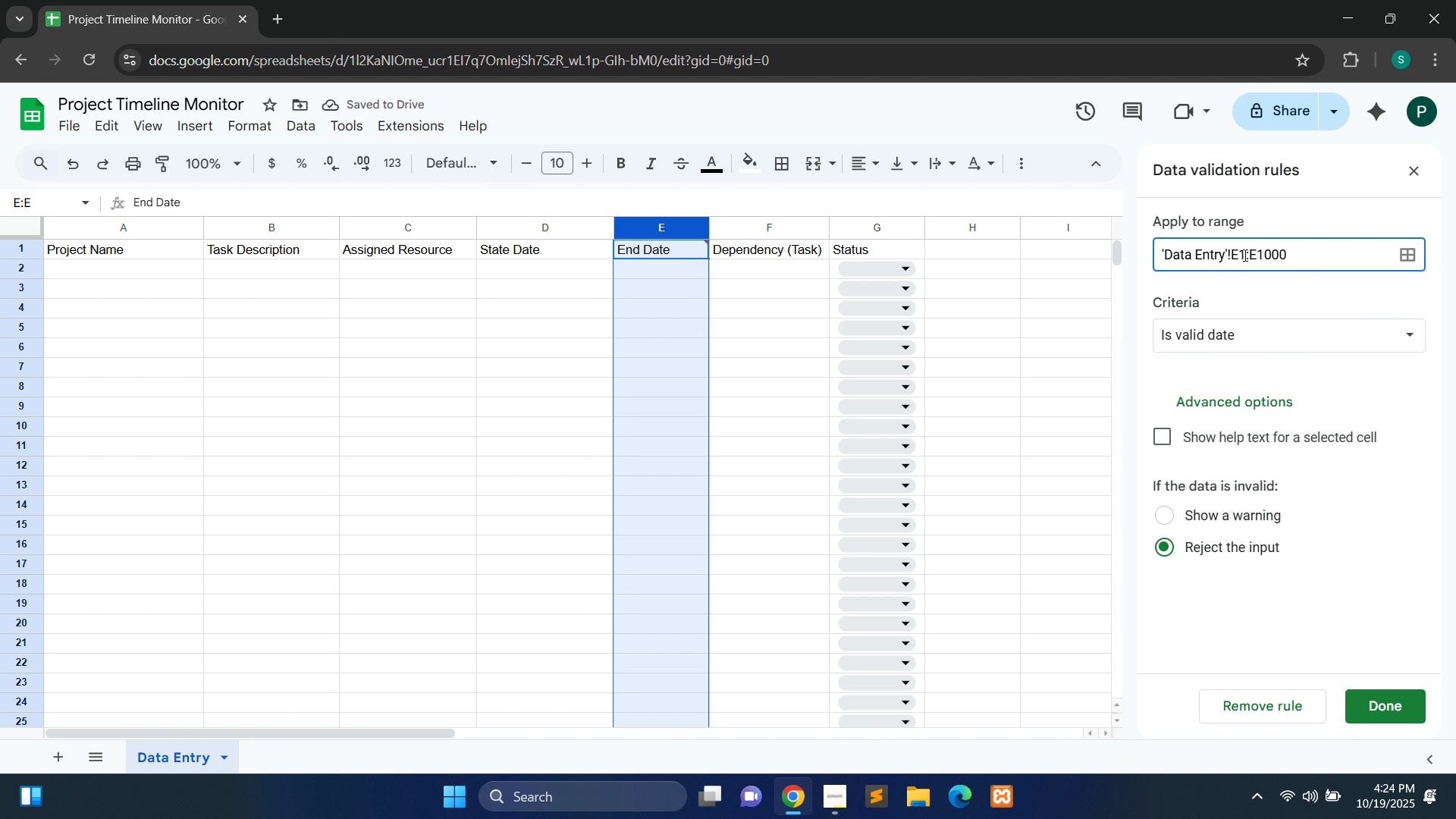 
key(Backspace)
 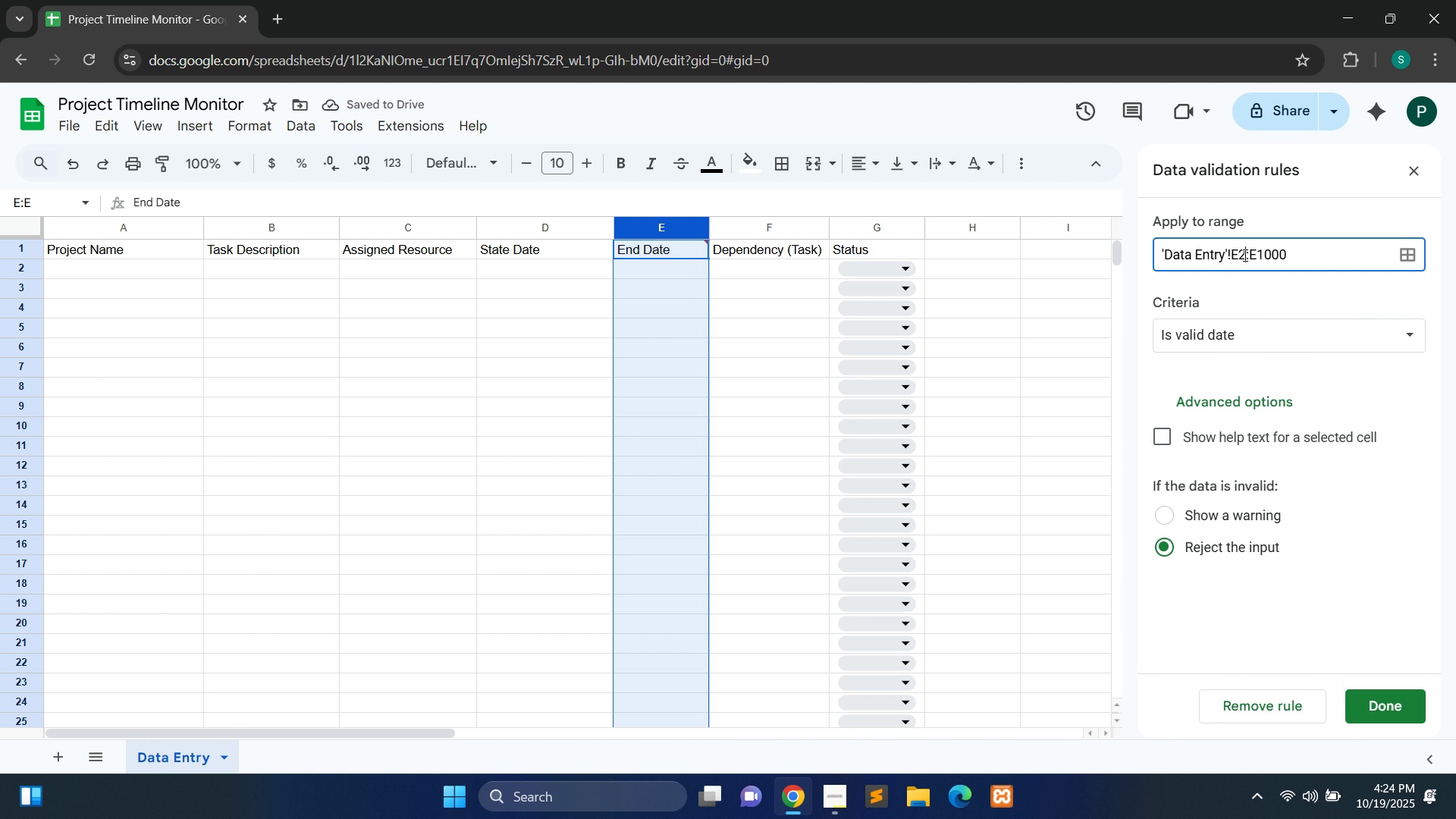 
key(2)
 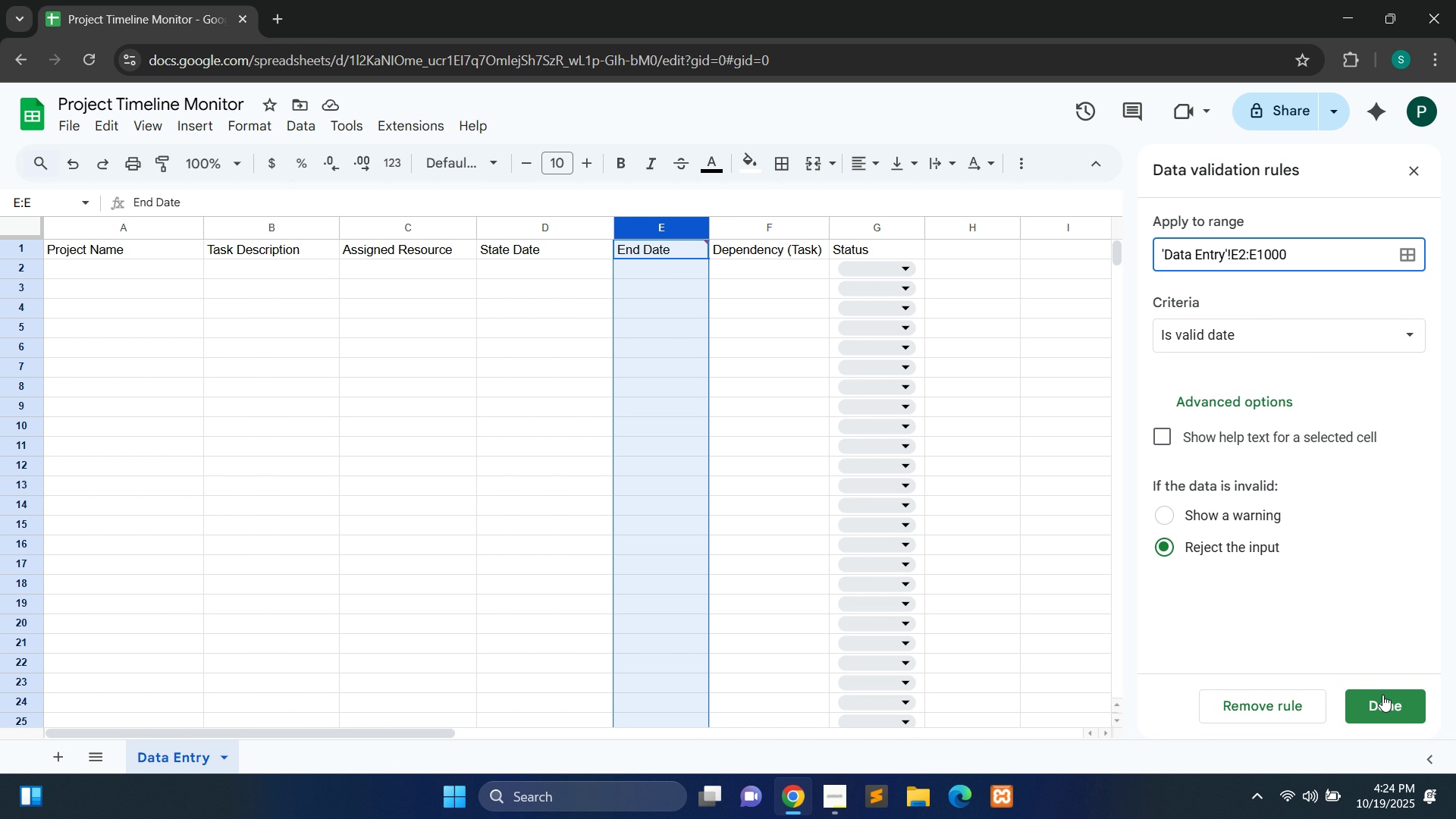 
left_click([1382, 707])
 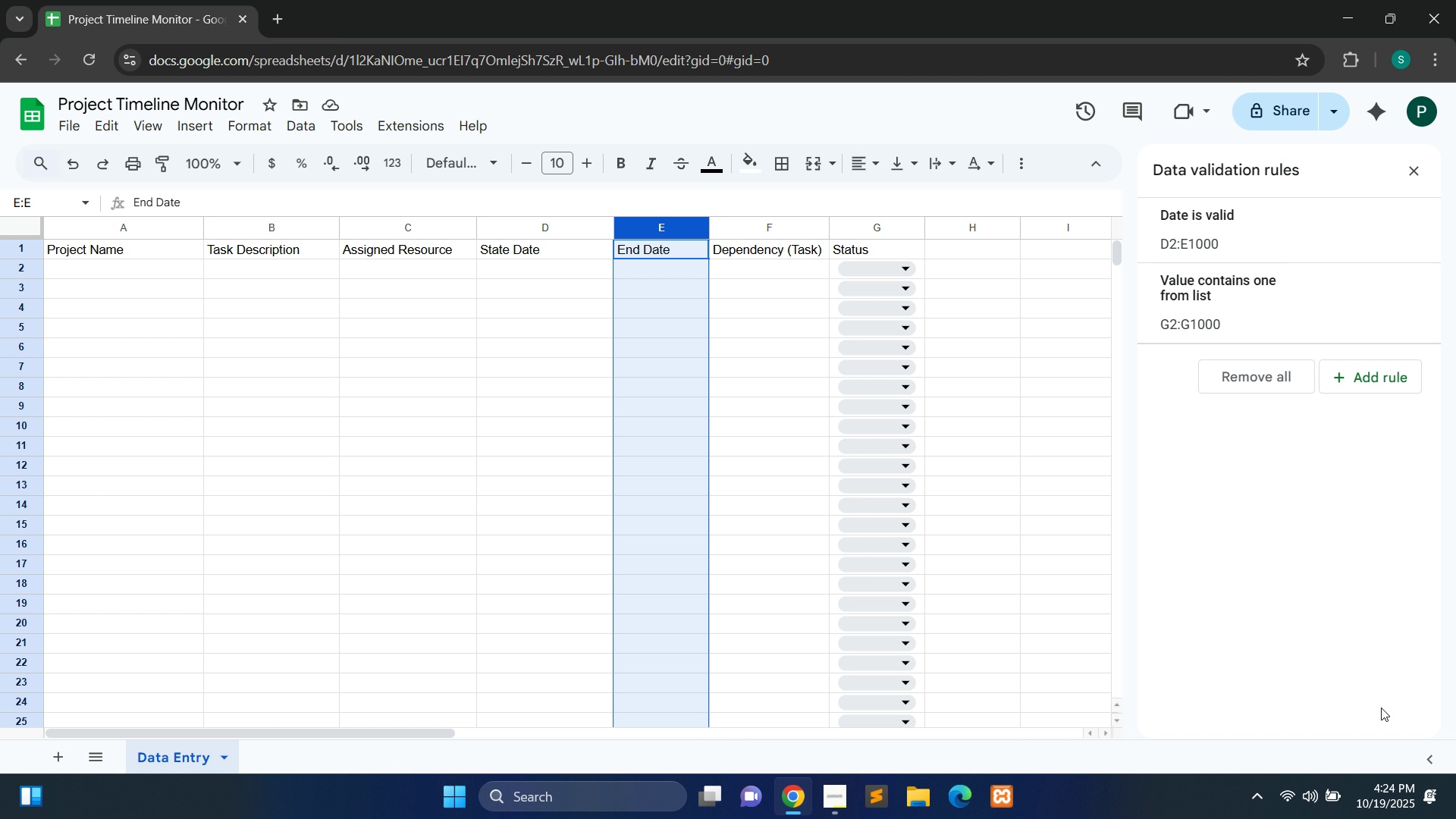 
wait(11.96)
 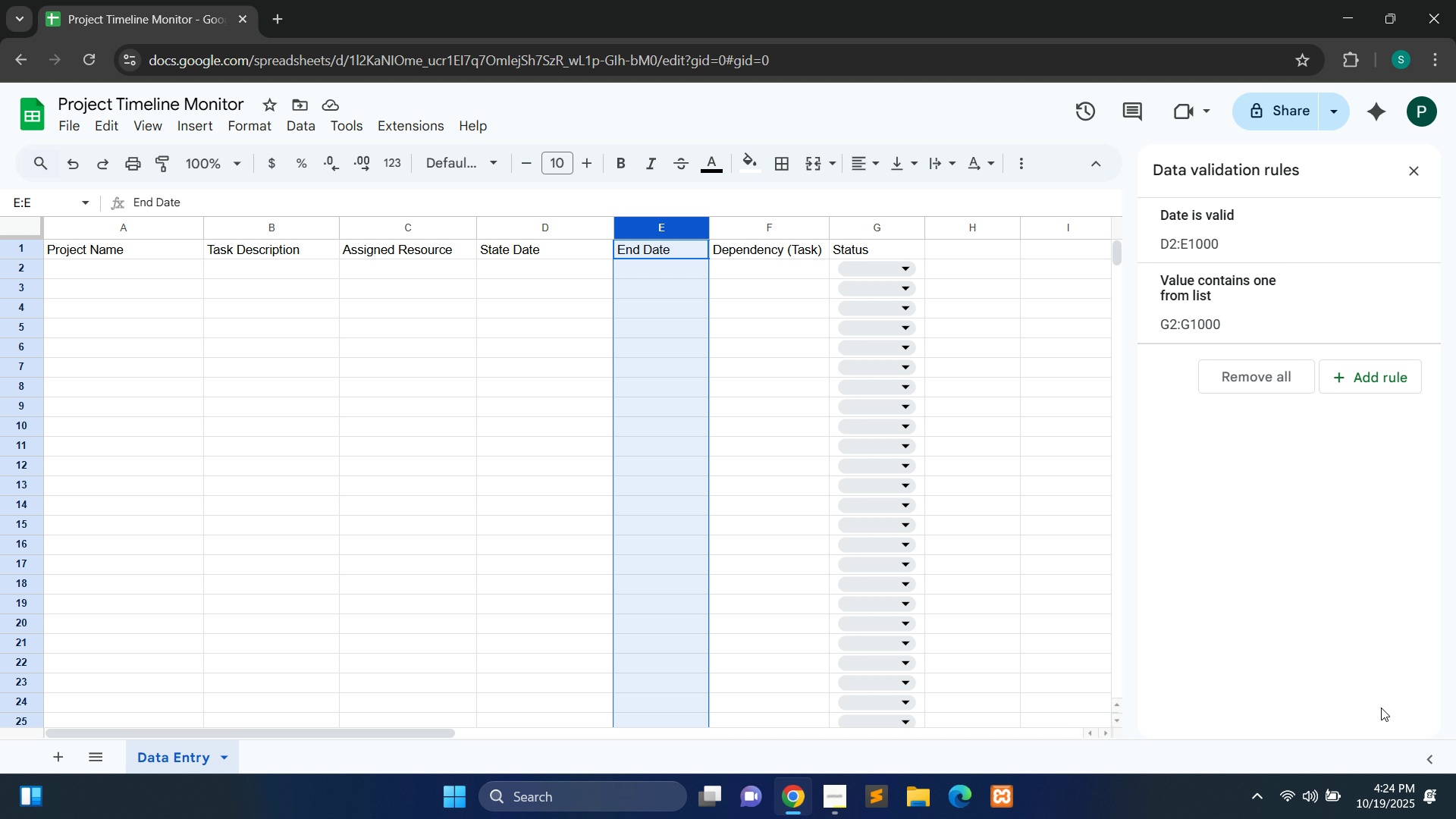 
left_click([202, 295])
 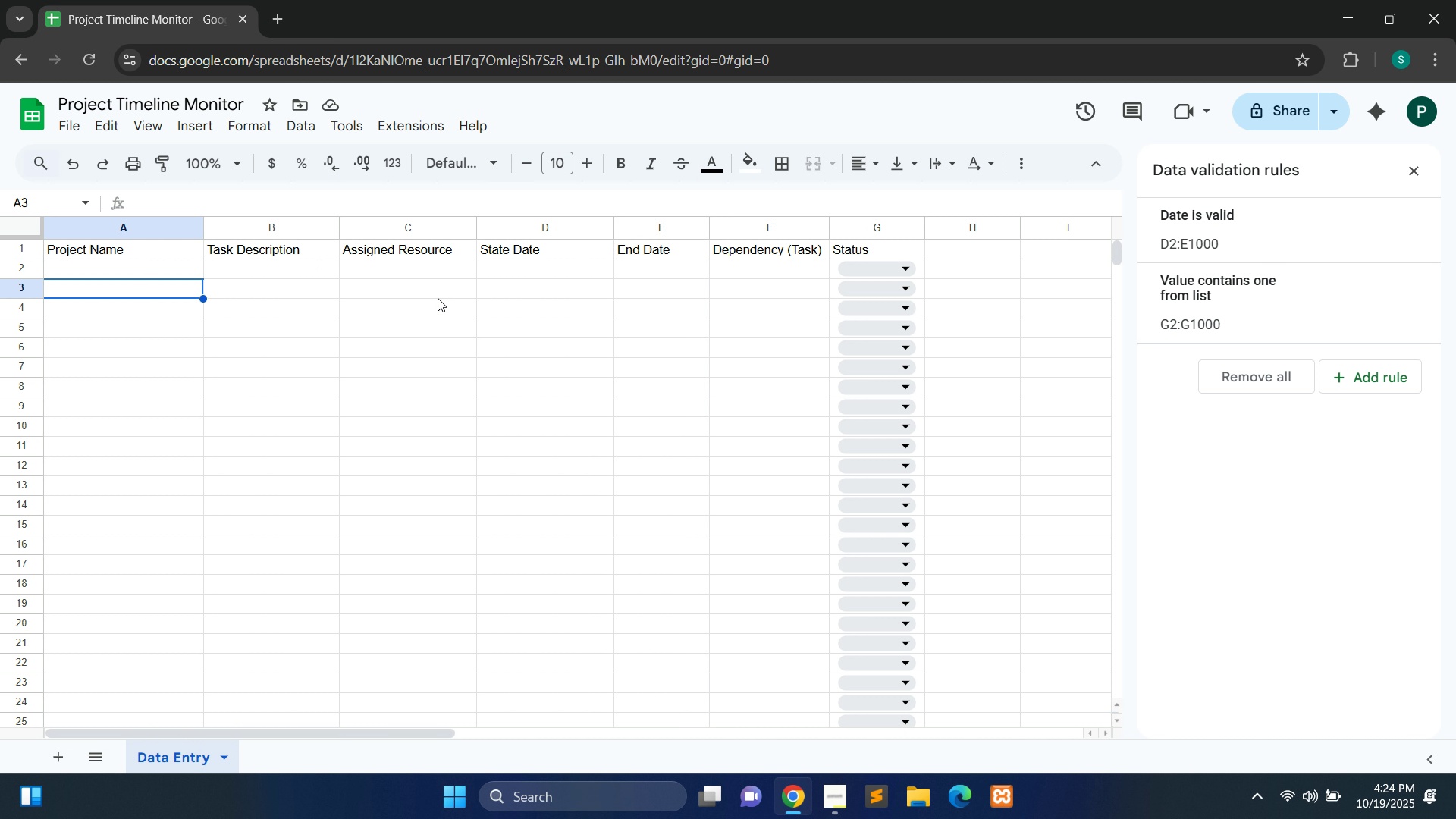 
wait(9.45)
 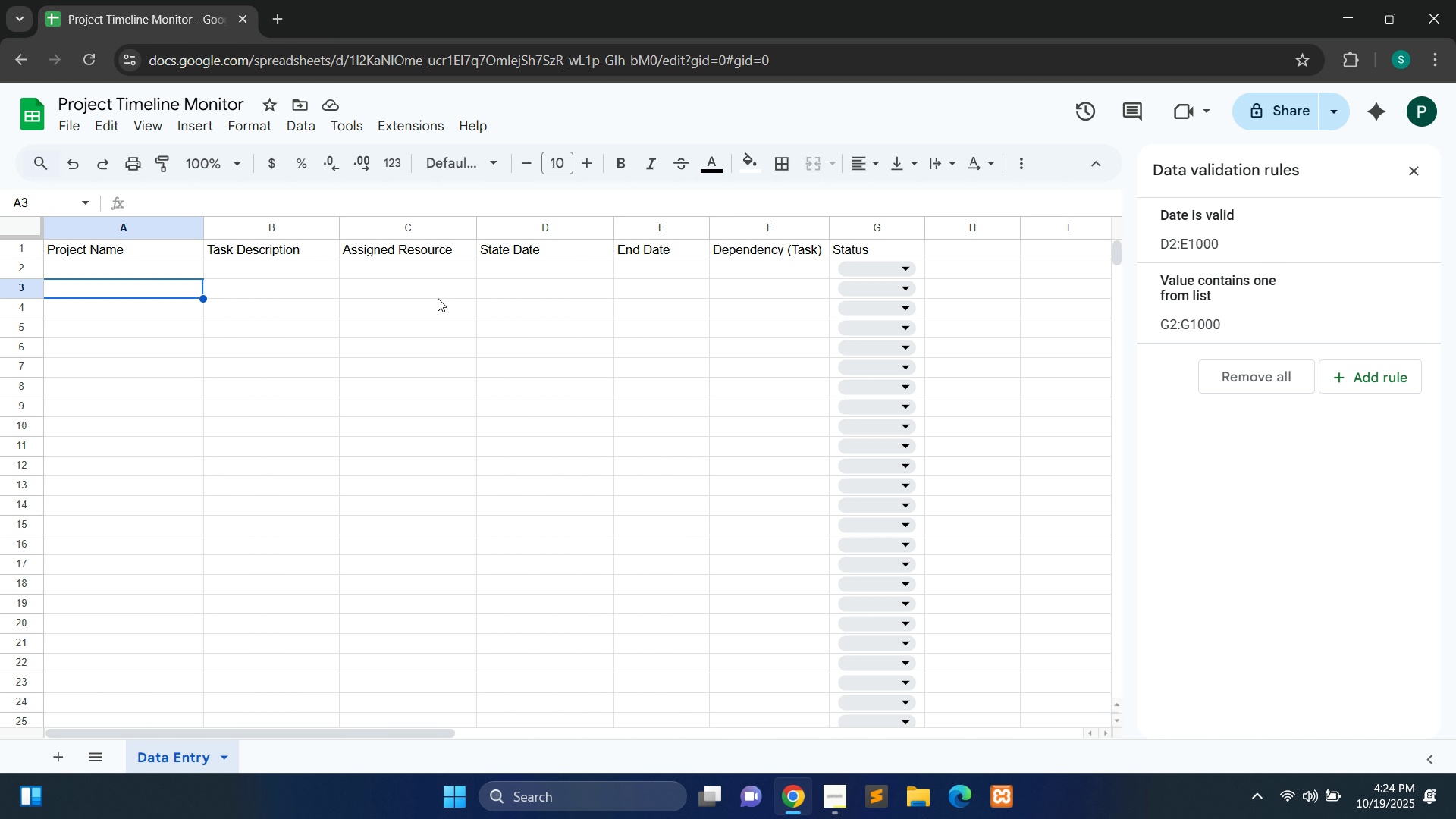 
double_click([129, 272])
 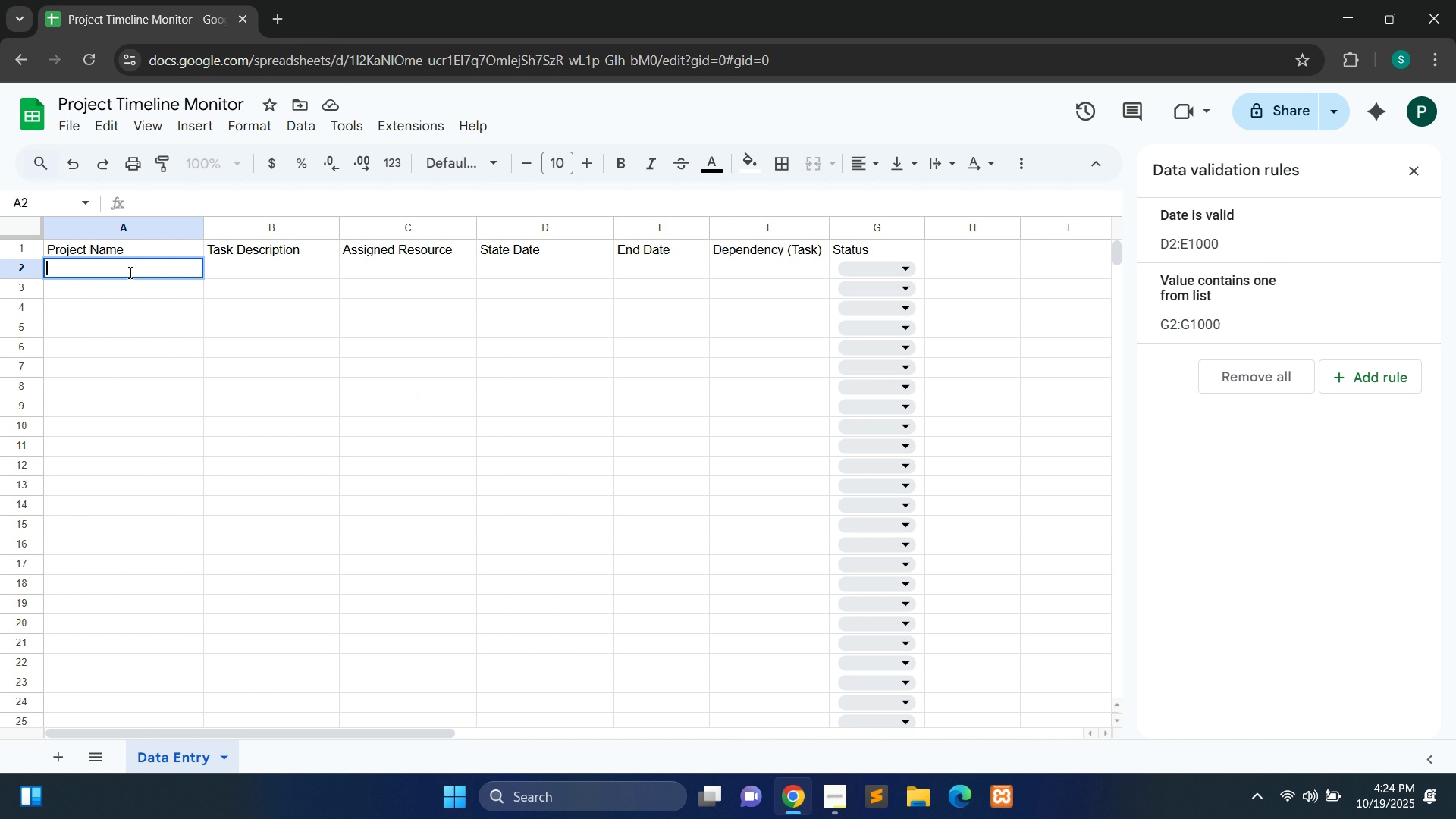 
type(Building A)
 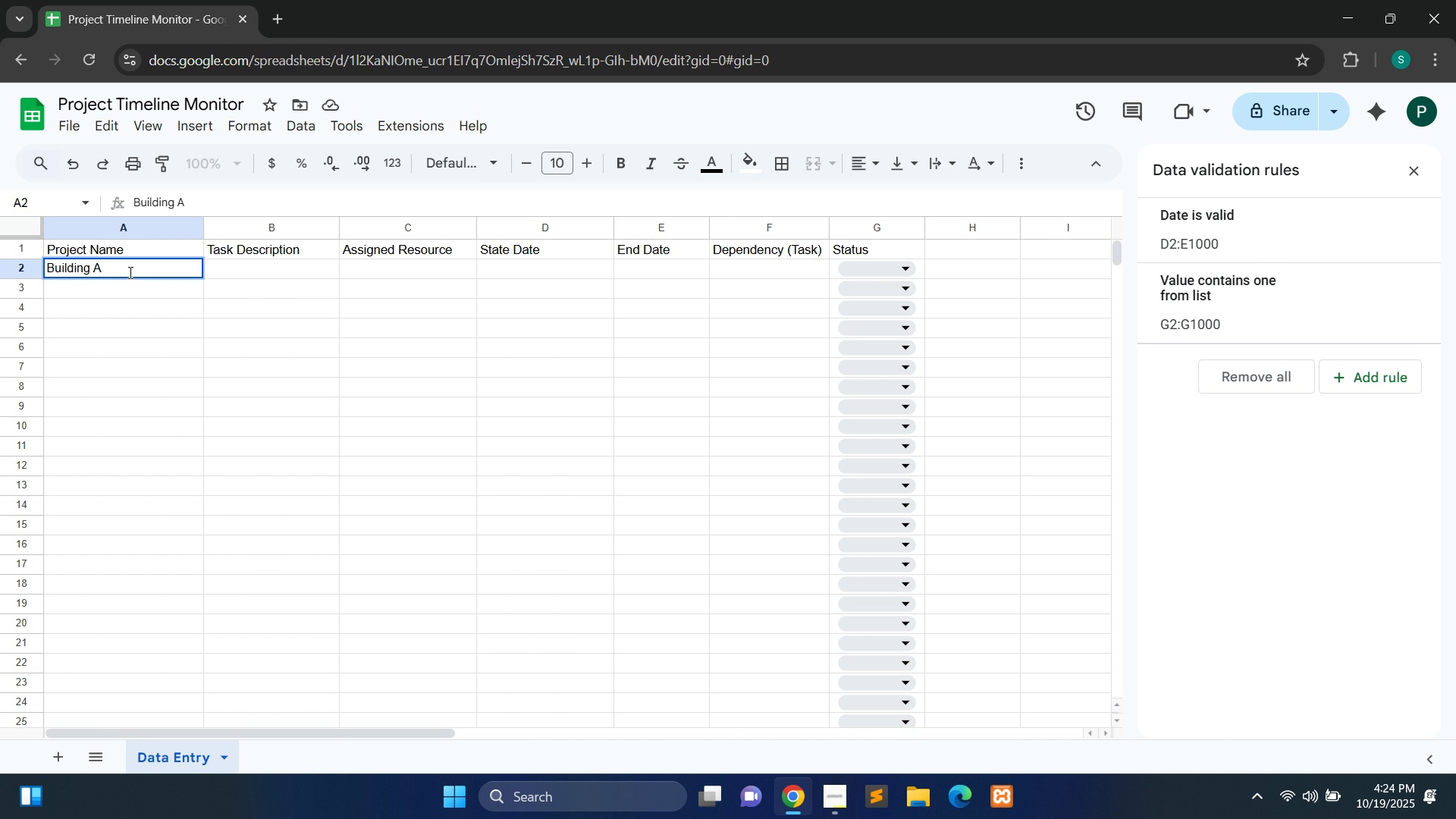 
double_click([264, 270])
 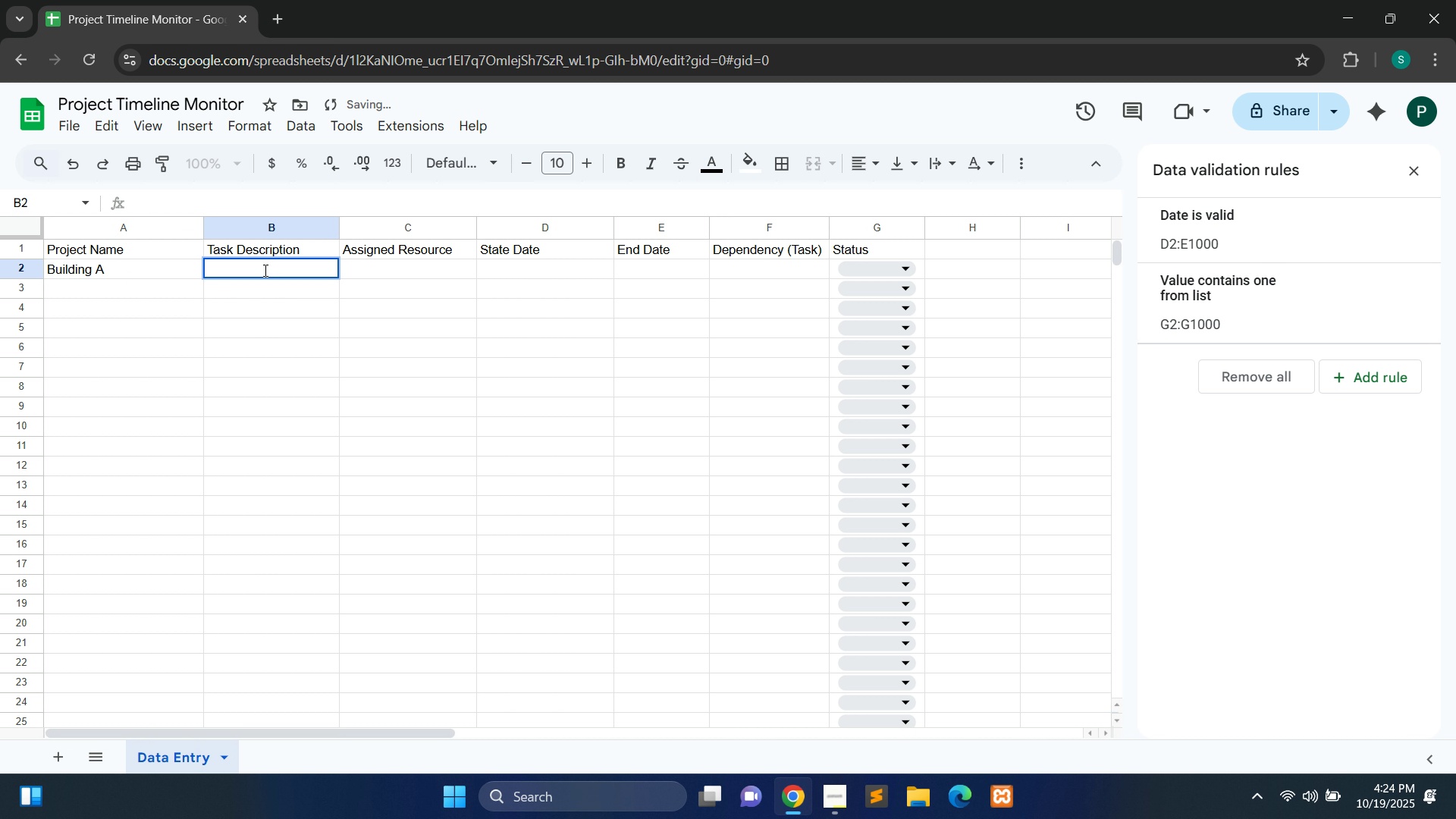 
type(Site Prep)
 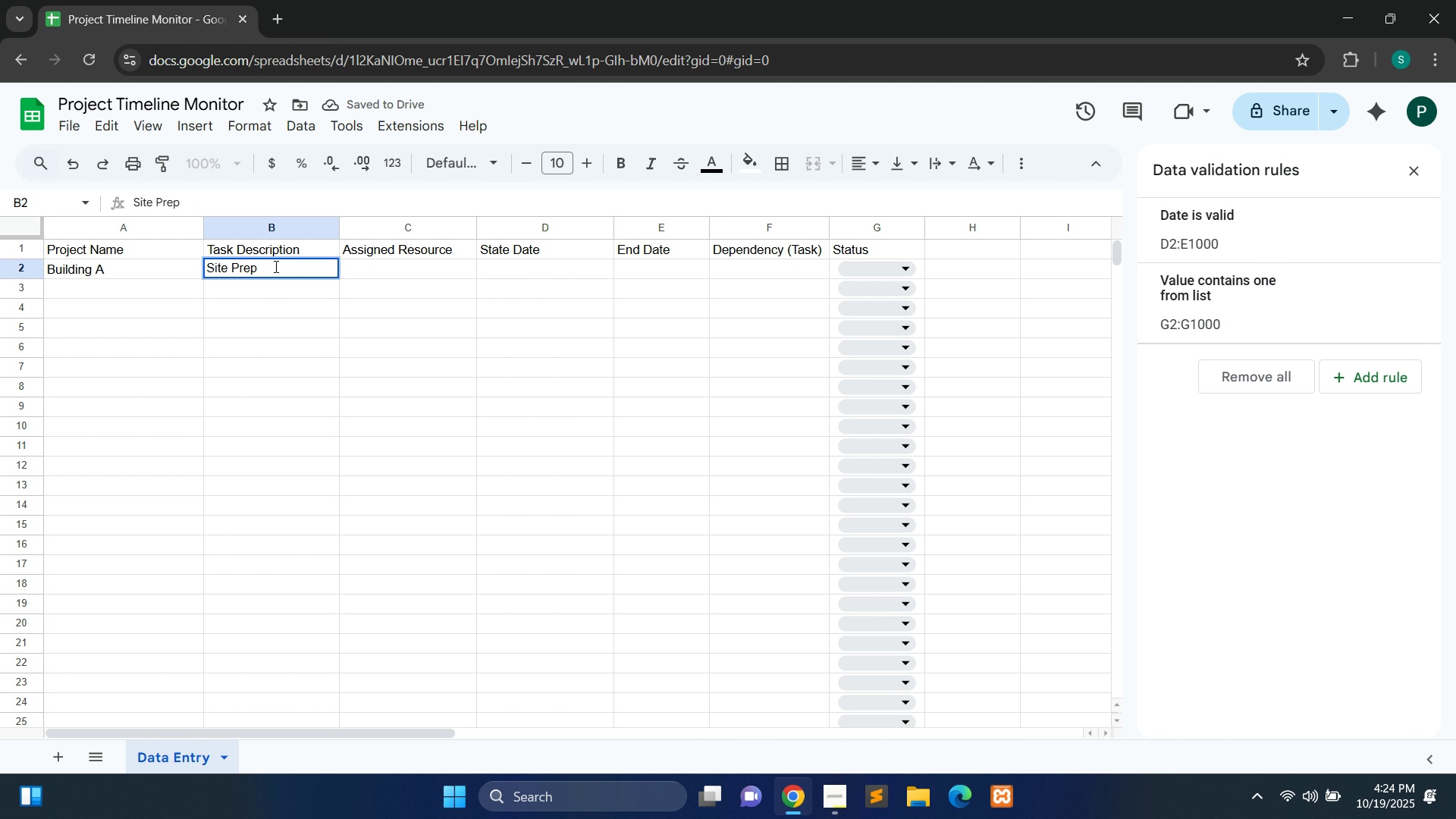 
left_click([373, 271])
 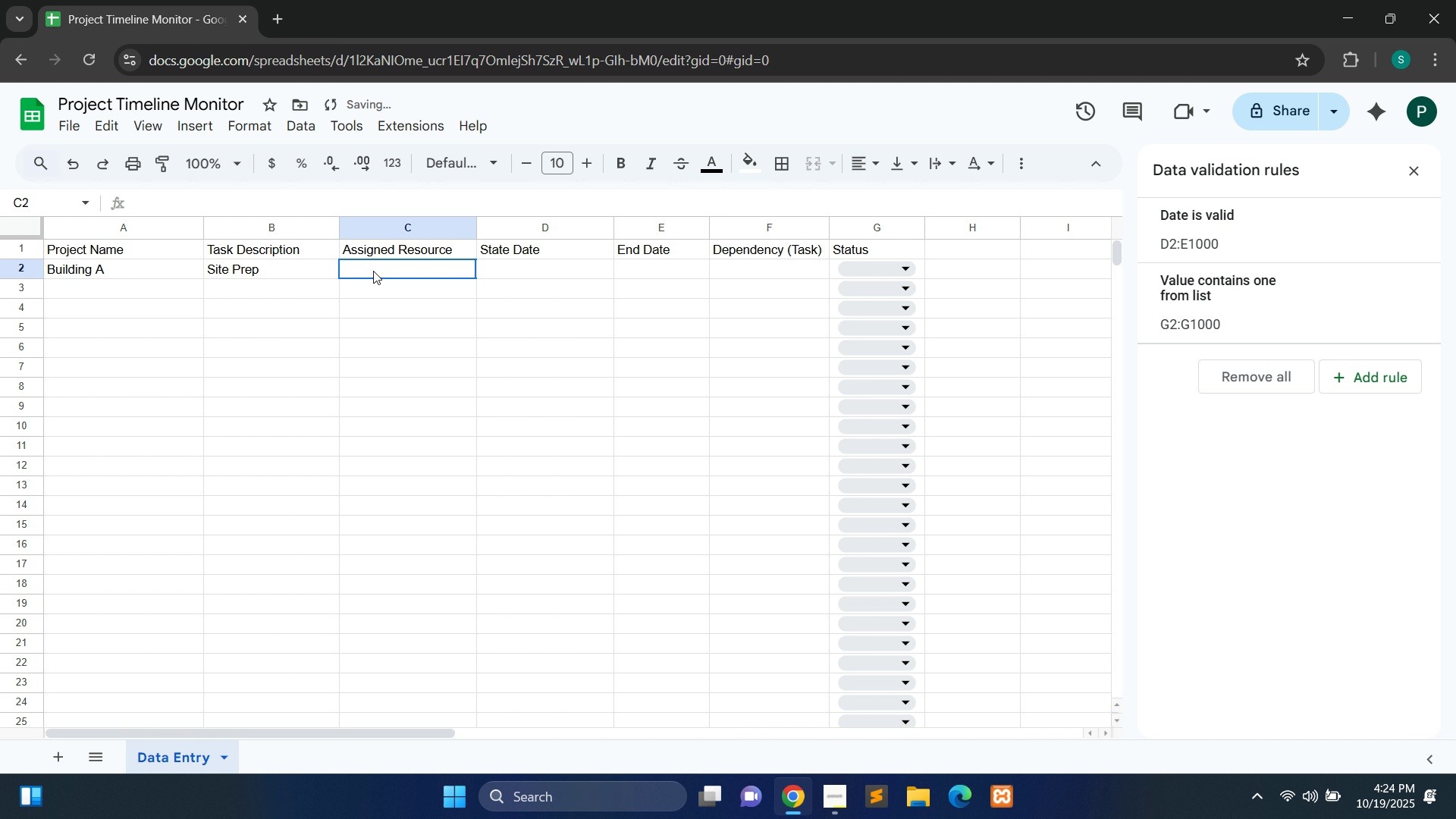 
double_click([373, 271])
 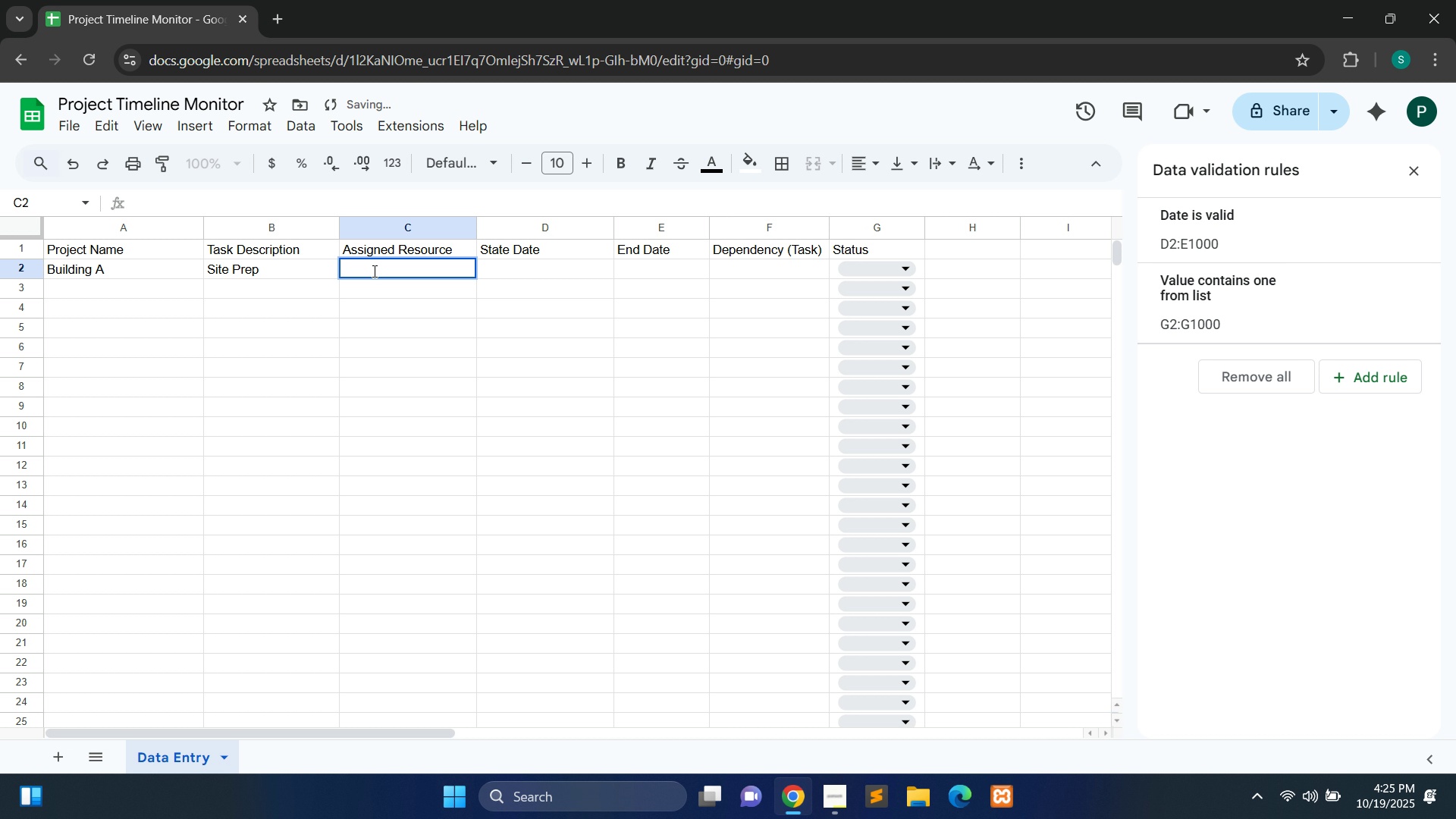 
type(John)
 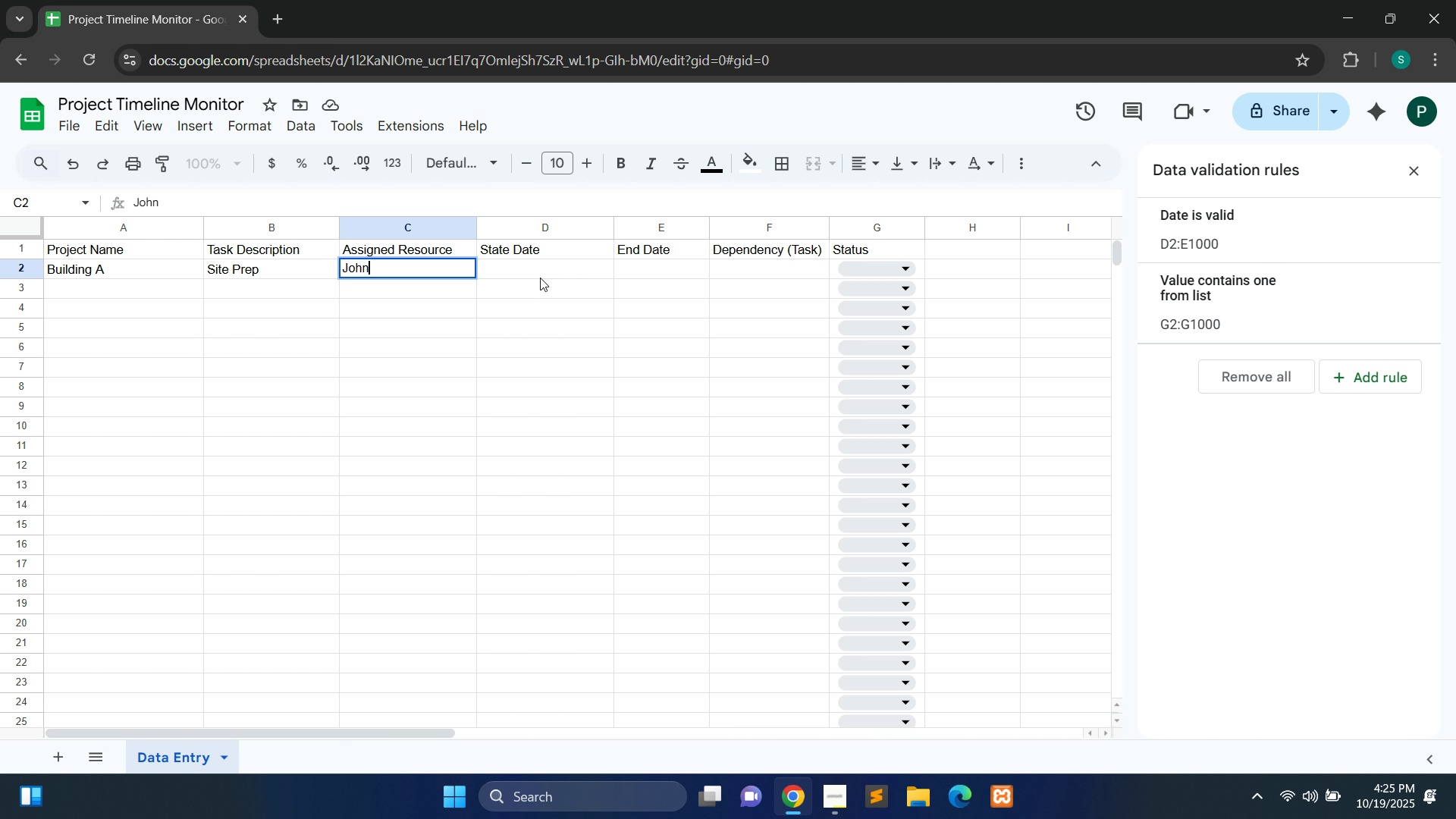 
double_click([540, 278])
 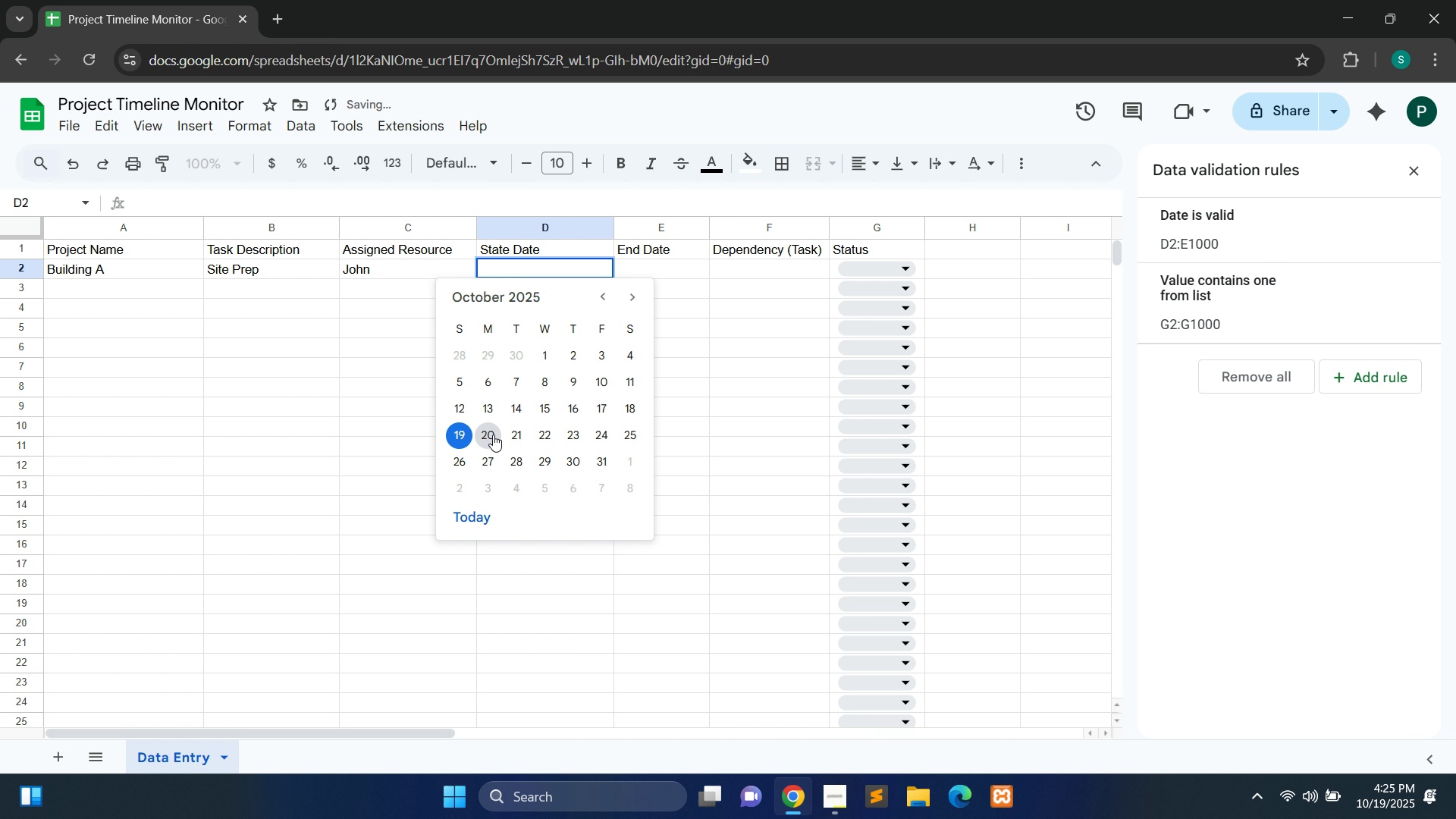 
left_click([493, 435])
 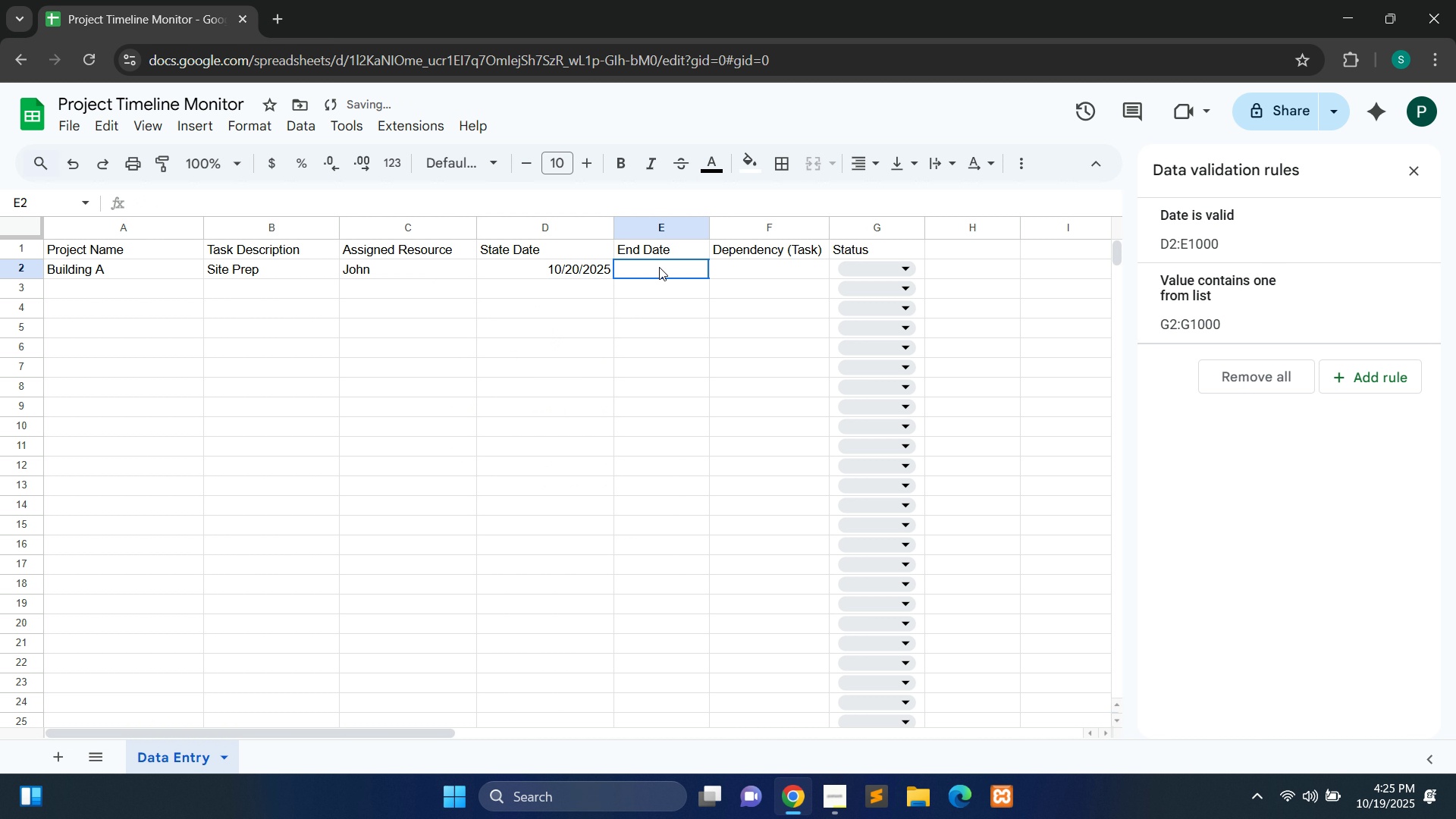 
double_click([659, 267])
 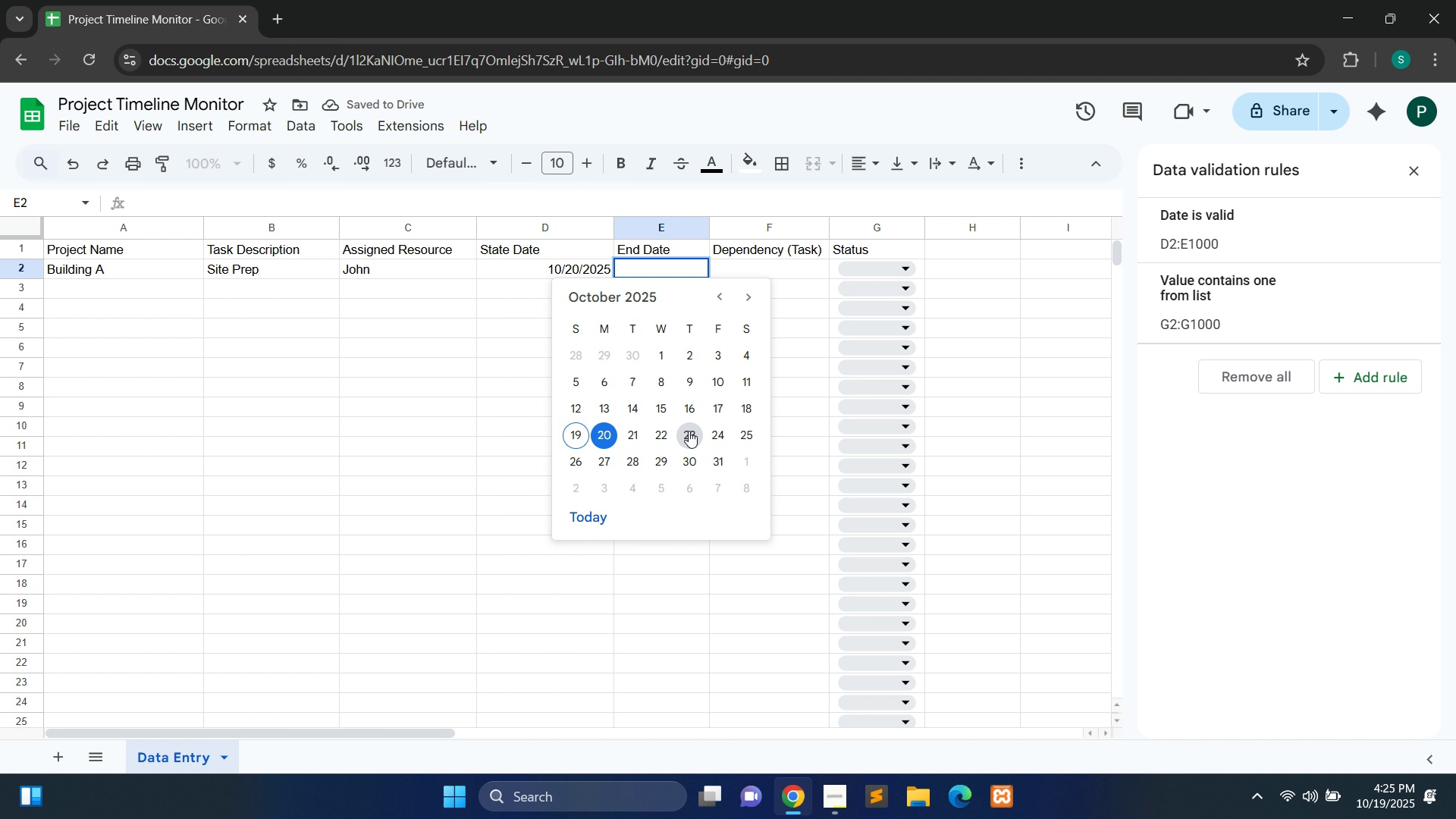 
left_click([689, 431])
 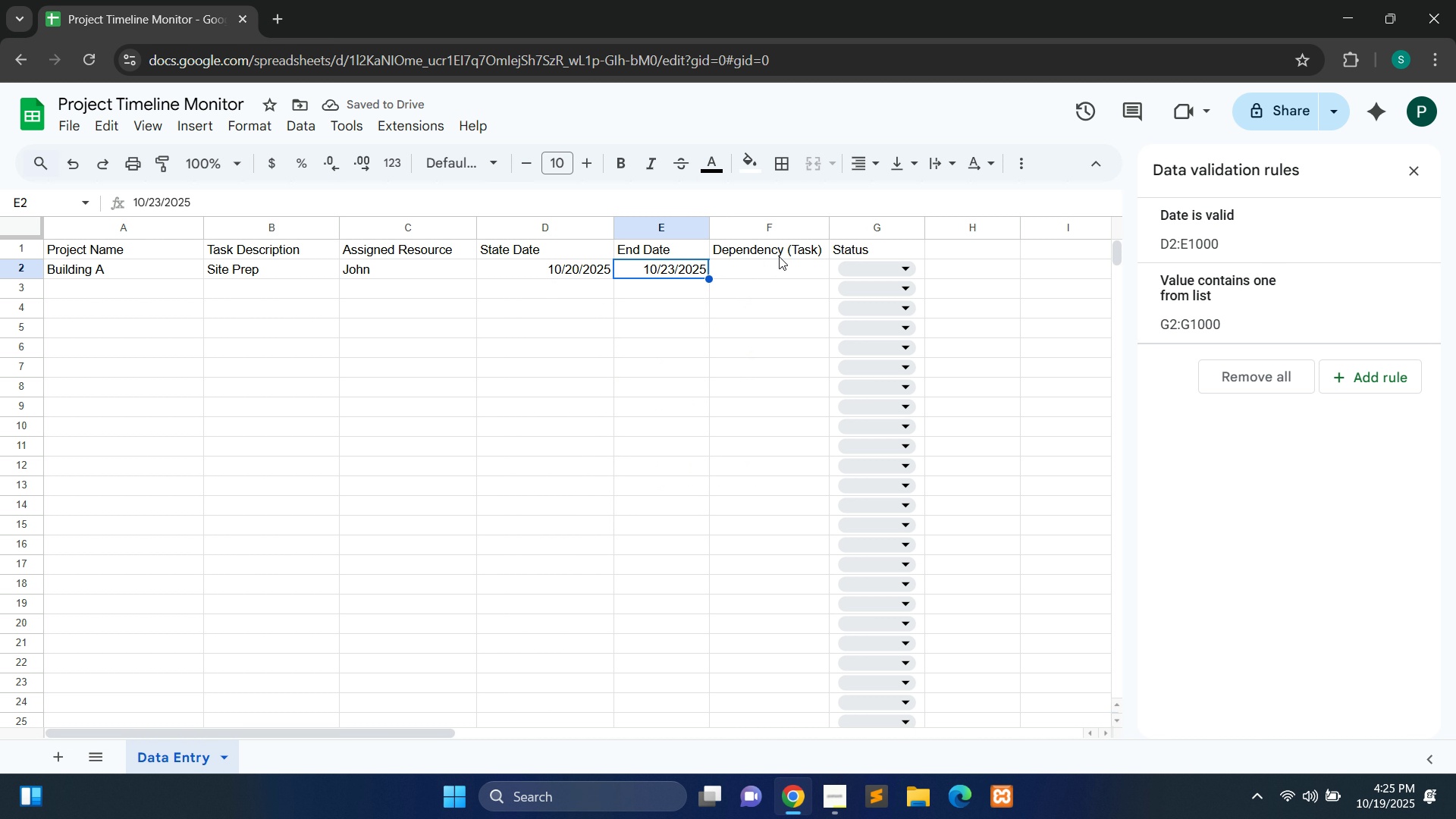 
wait(5.23)
 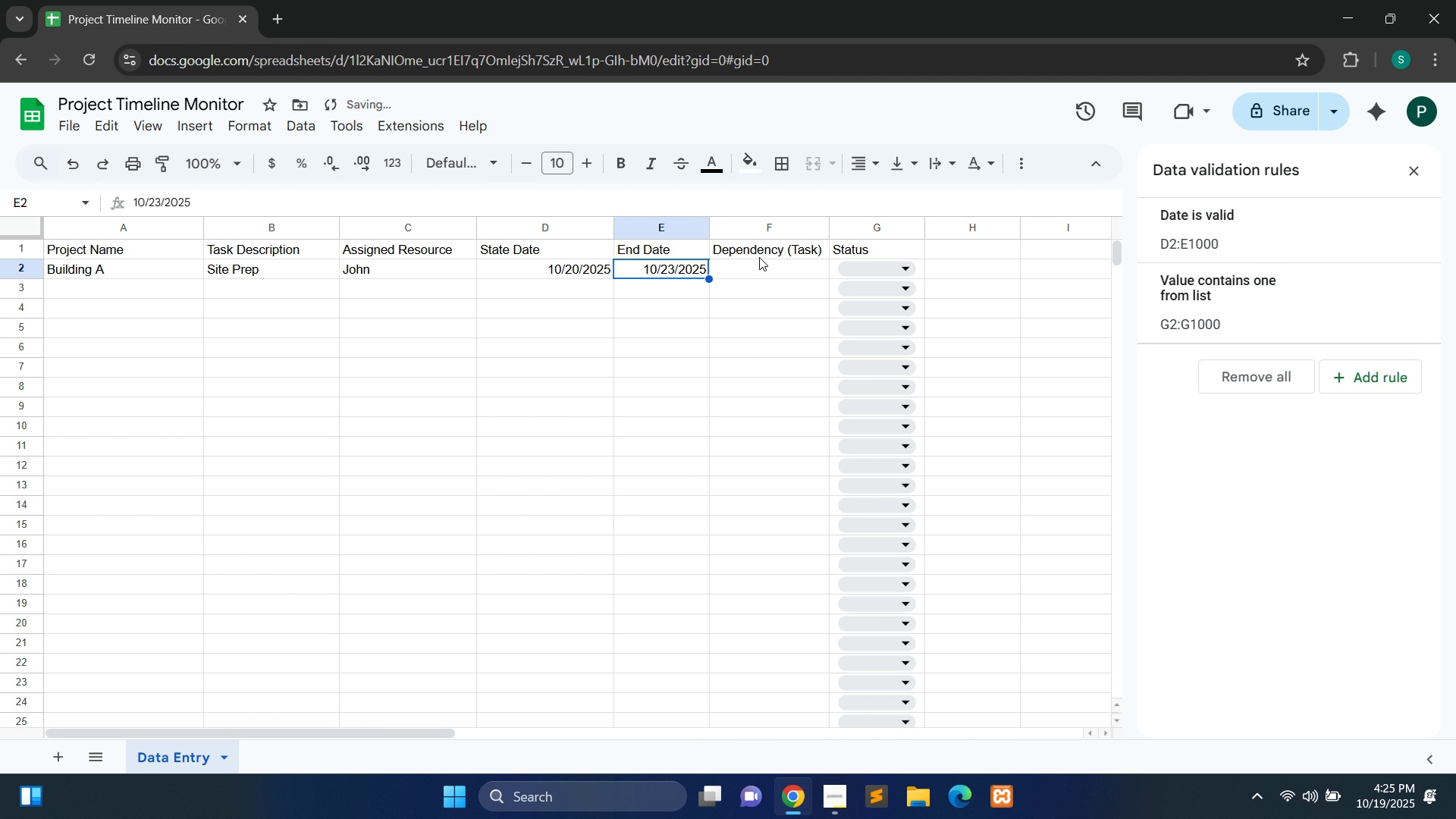 
mouse_move([778, 268])
 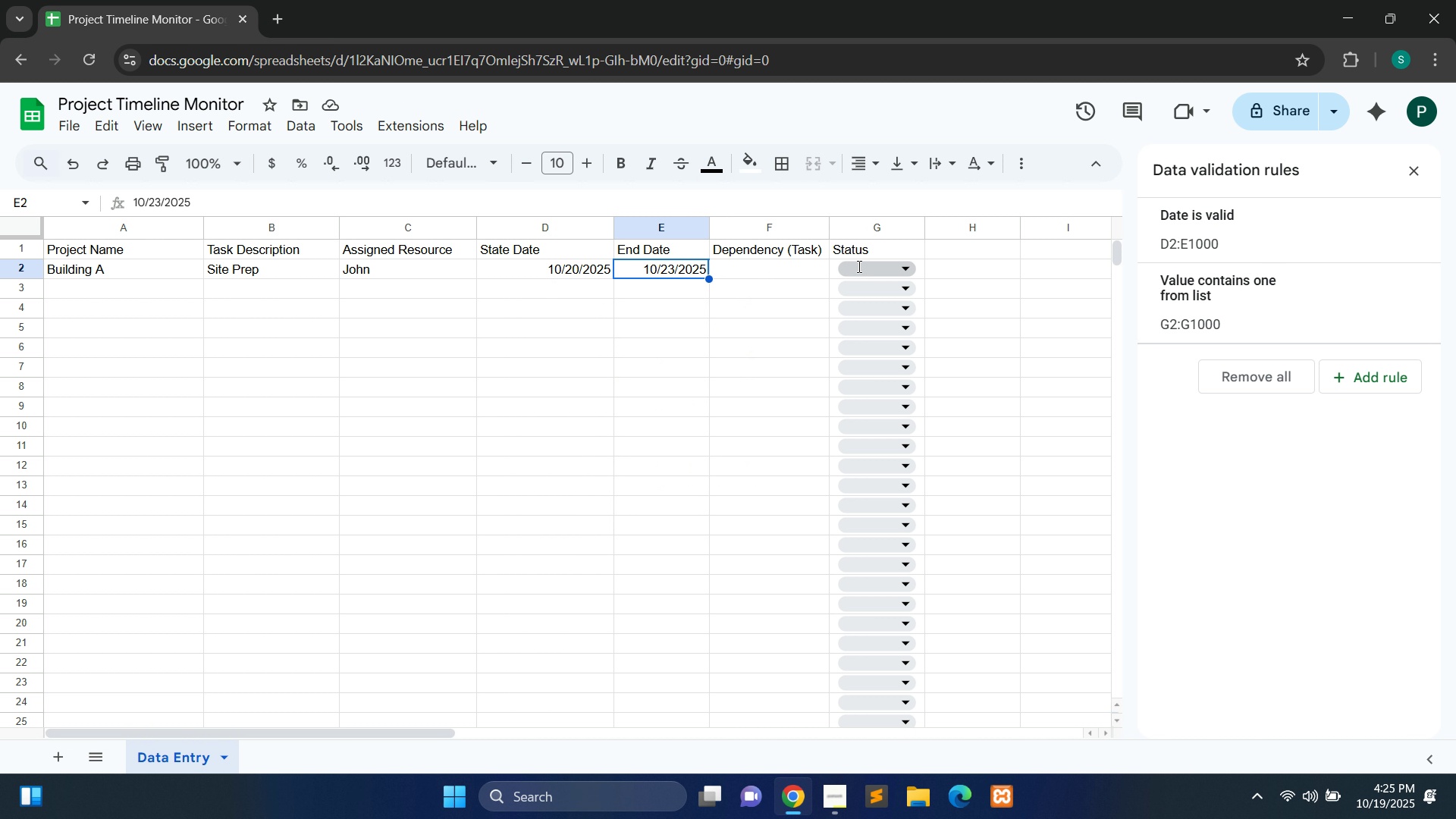 
left_click([858, 266])
 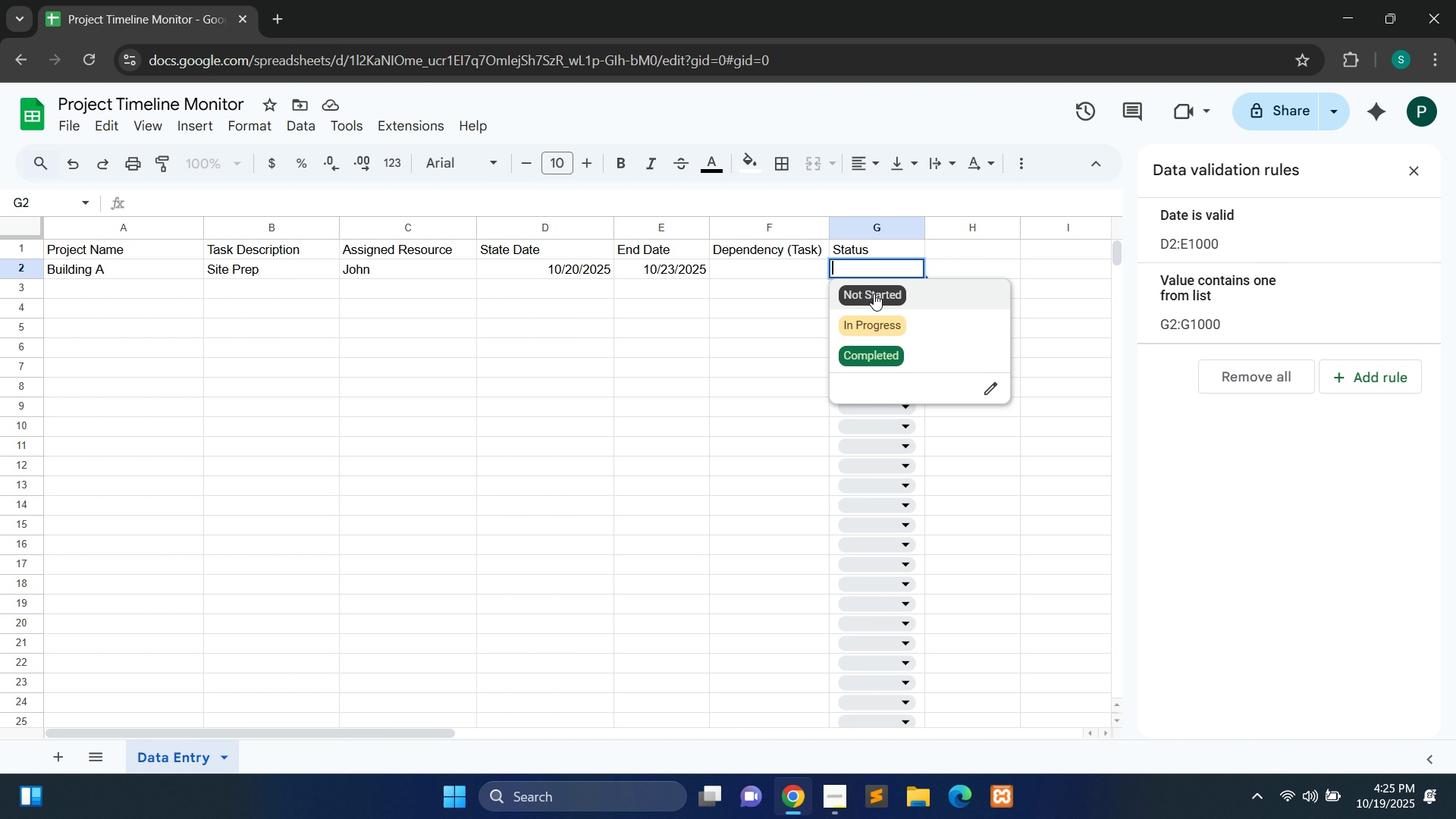 
left_click([874, 293])
 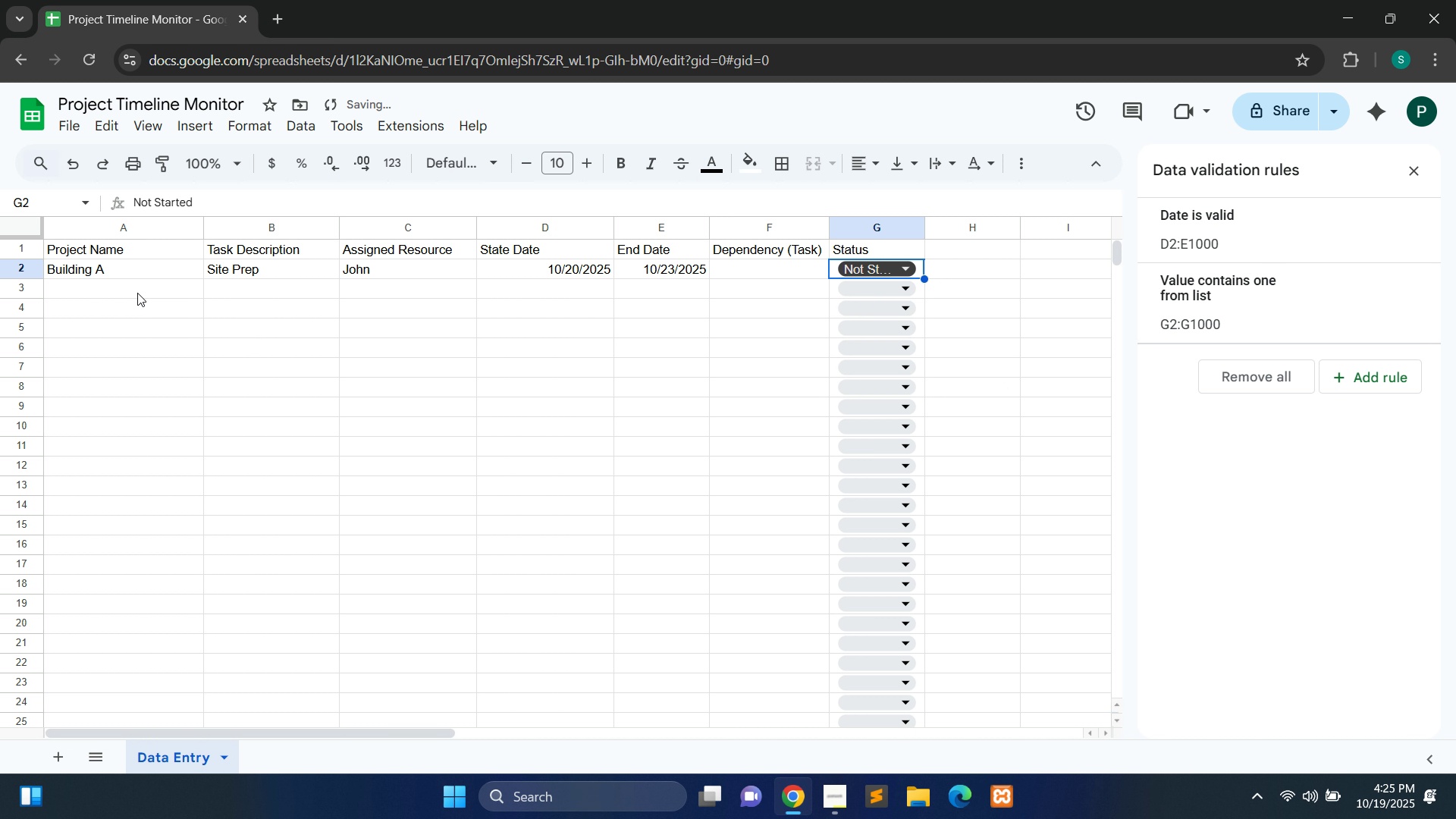 
left_click_drag(start_coordinate=[132, 290], to_coordinate=[140, 354])
 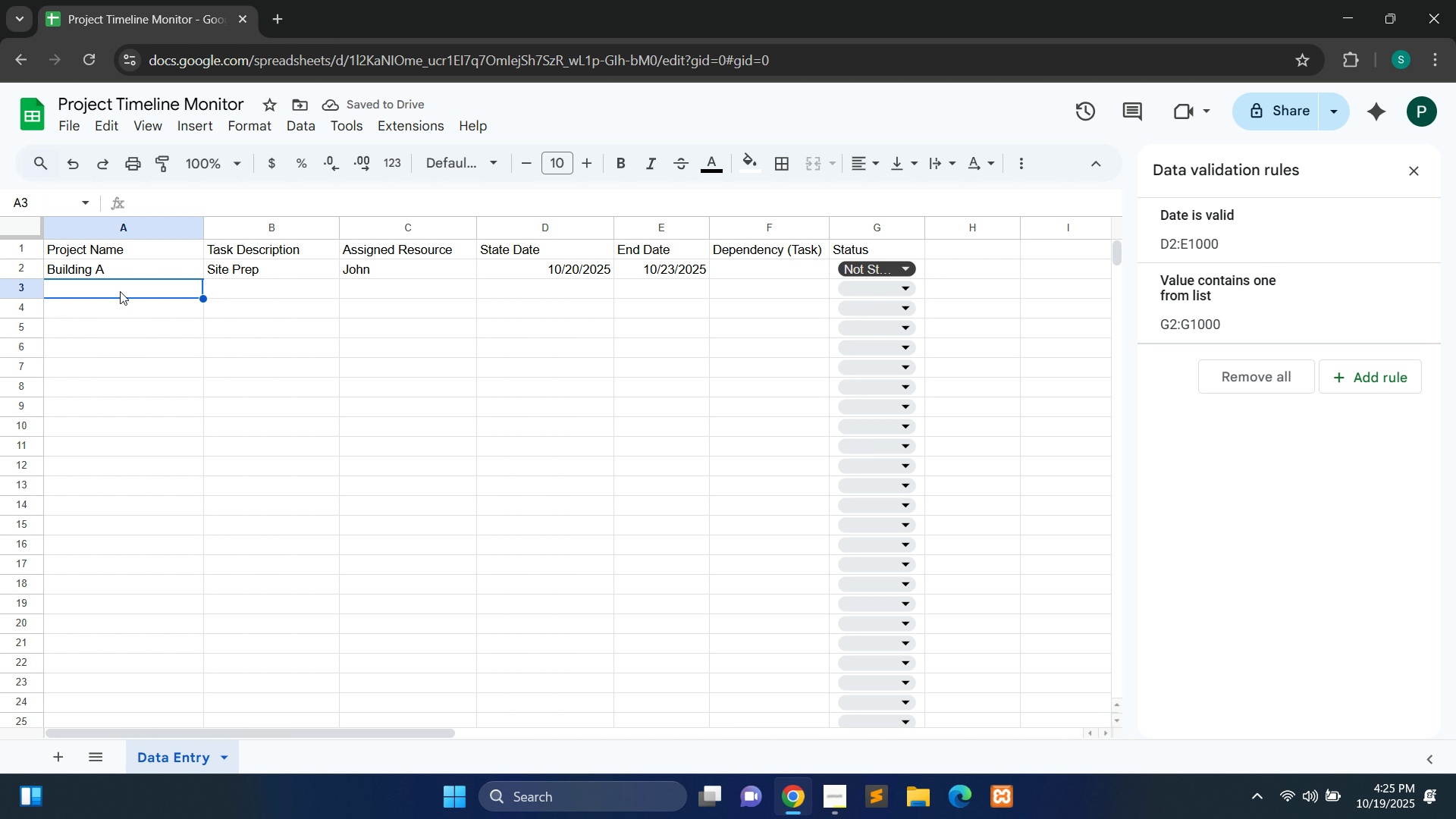 
double_click([120, 291])
 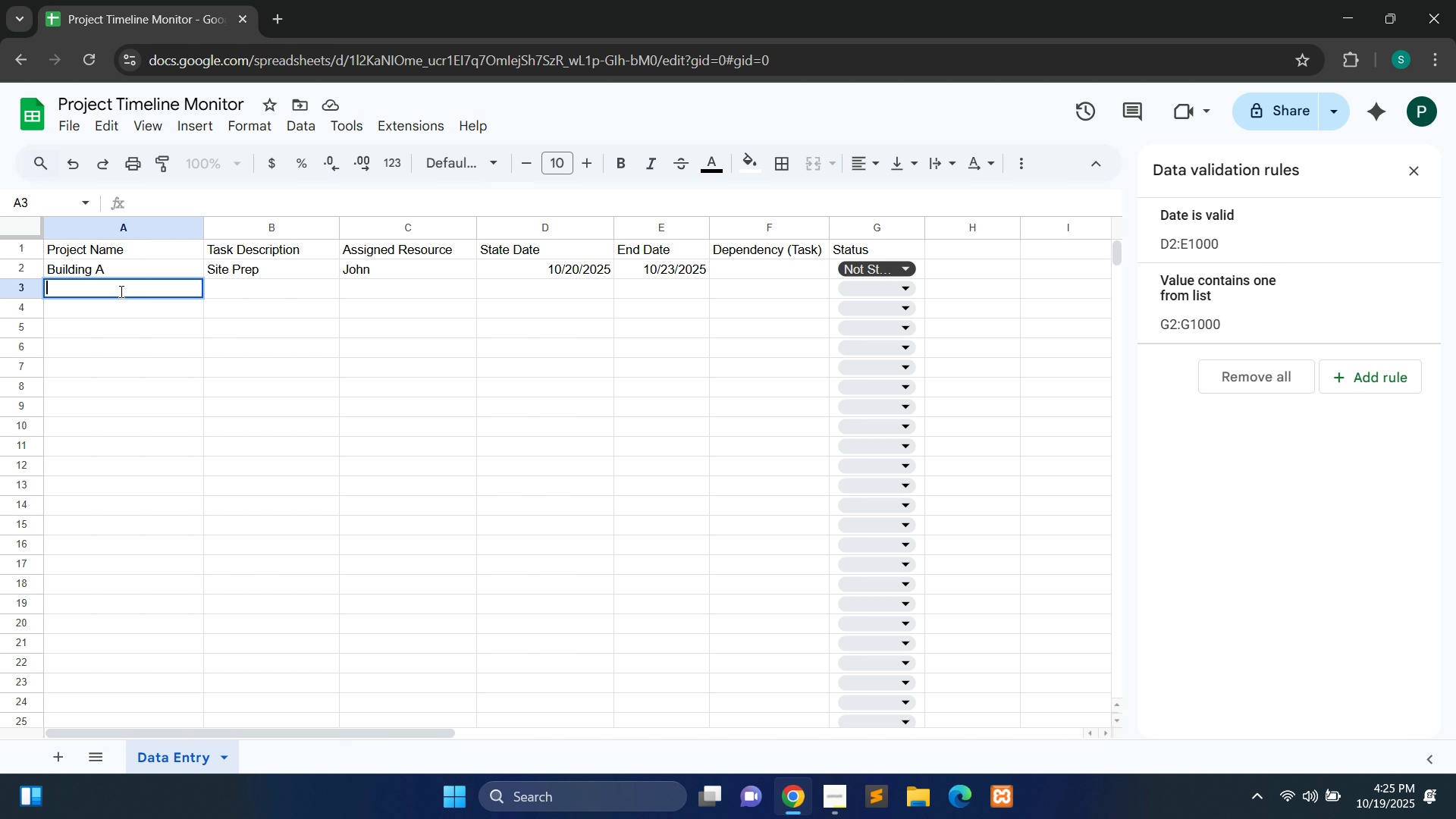 
wait(5.47)
 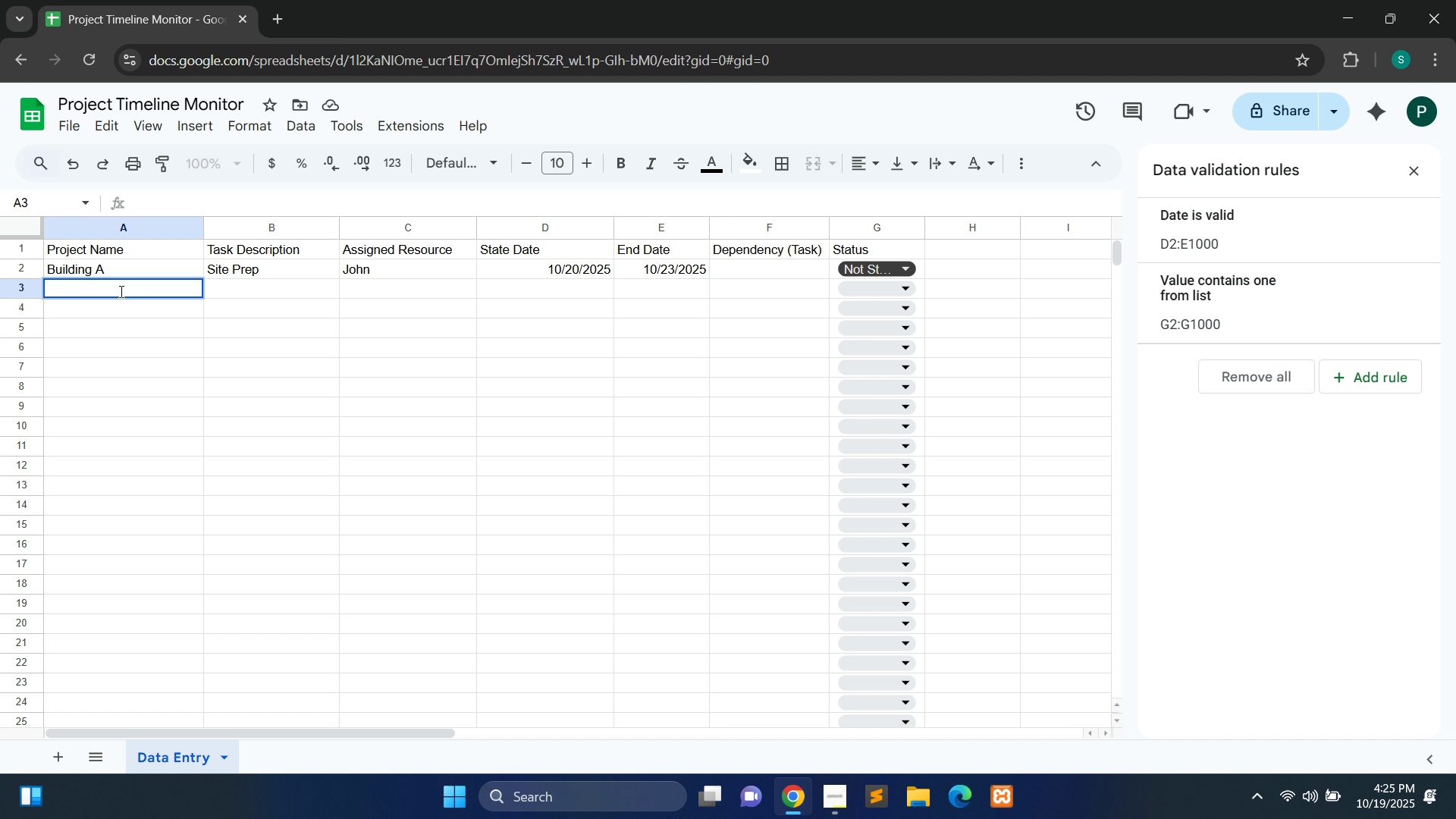 
type(Mall Project)
 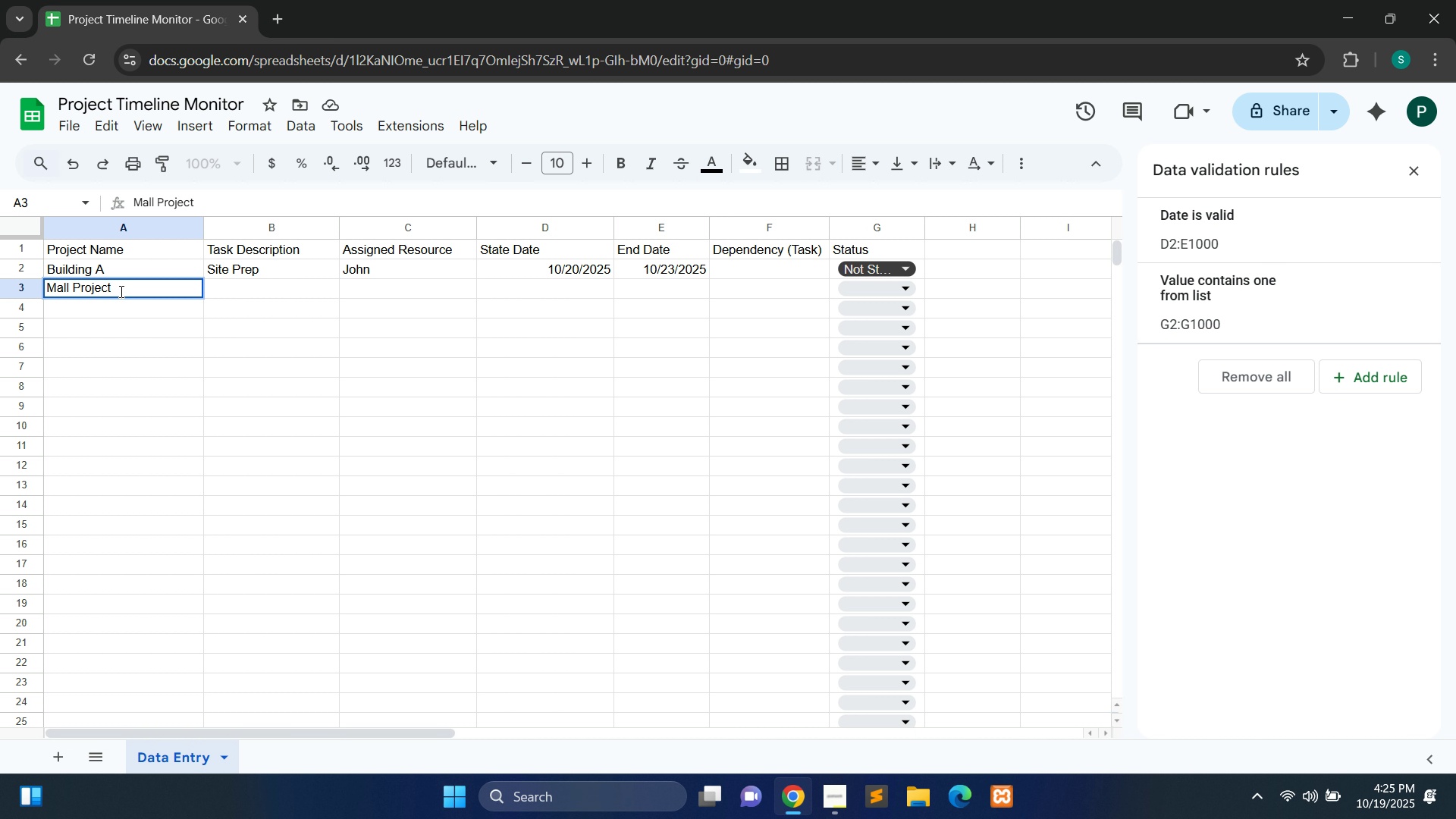 
double_click([231, 294])
 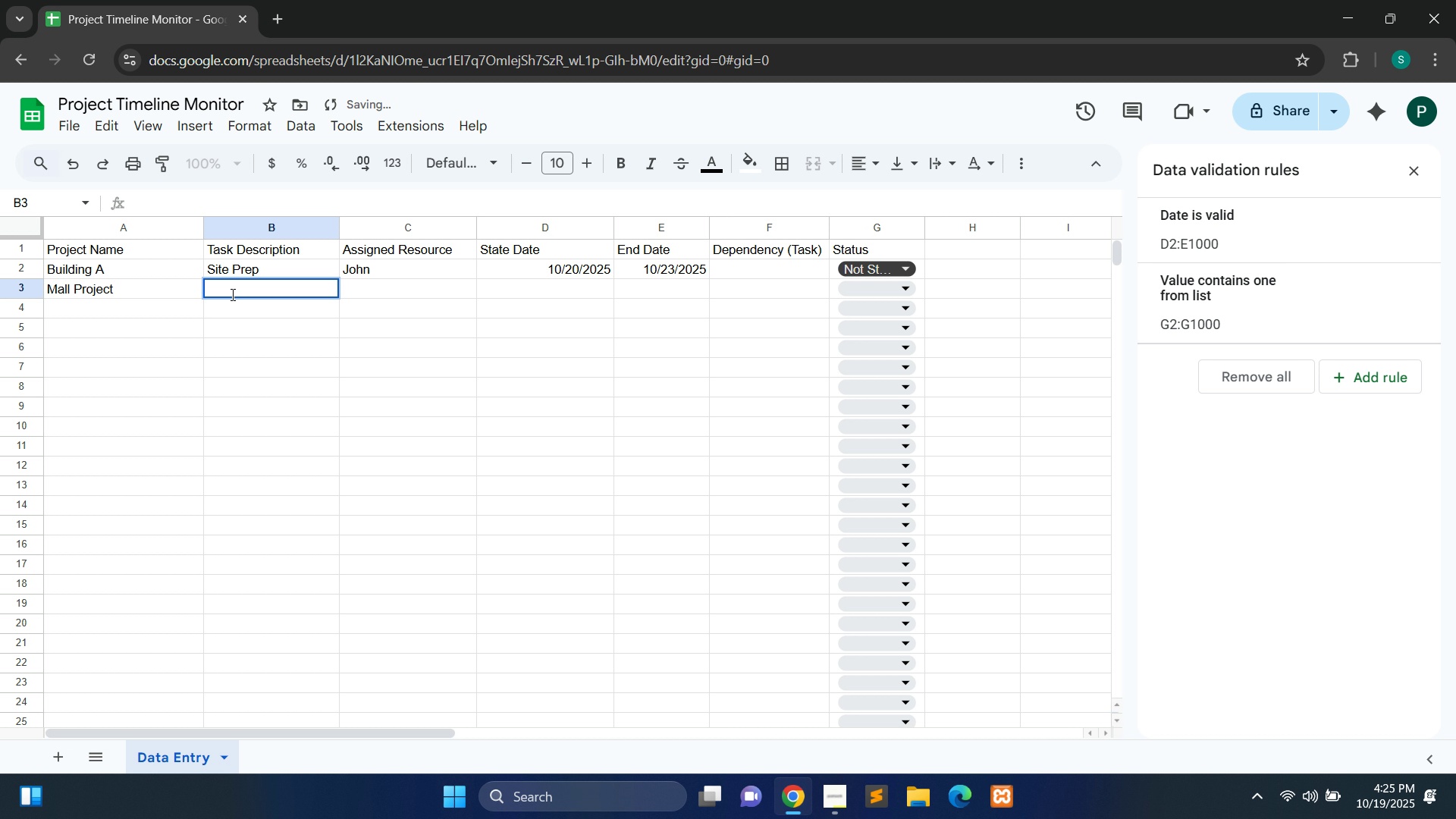 
type(Survey)
 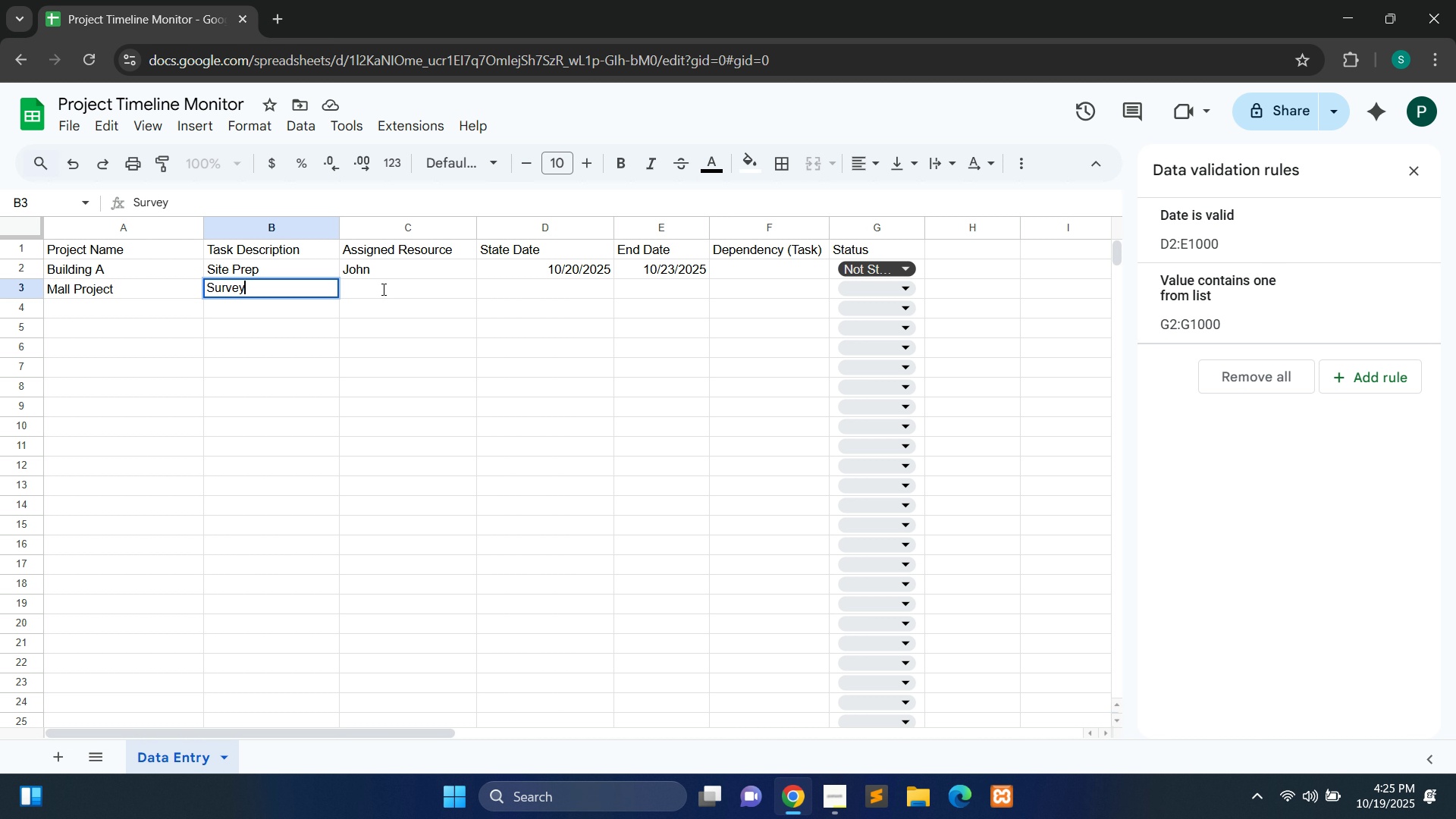 
double_click([382, 289])
 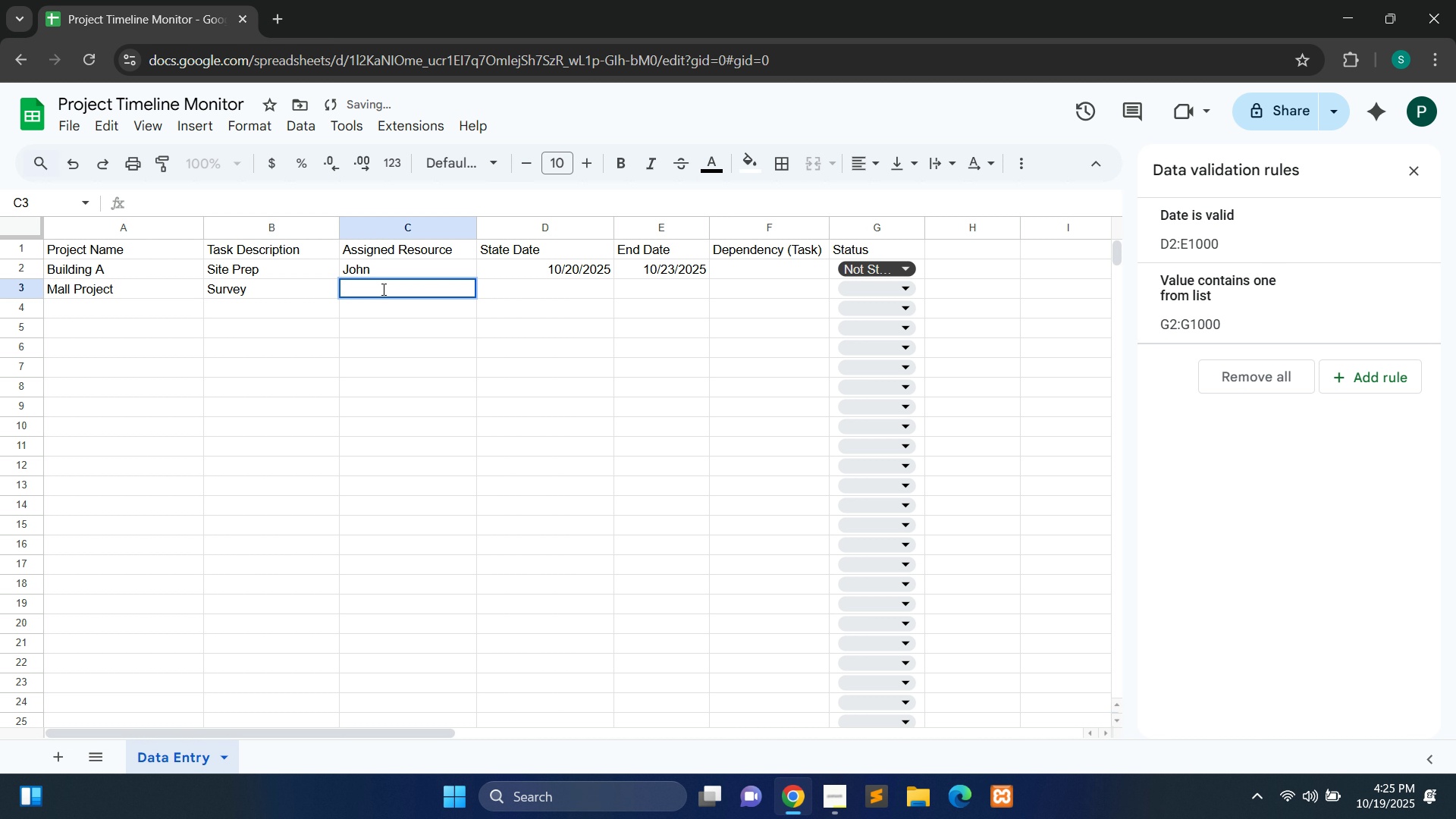 
type(Paul)
 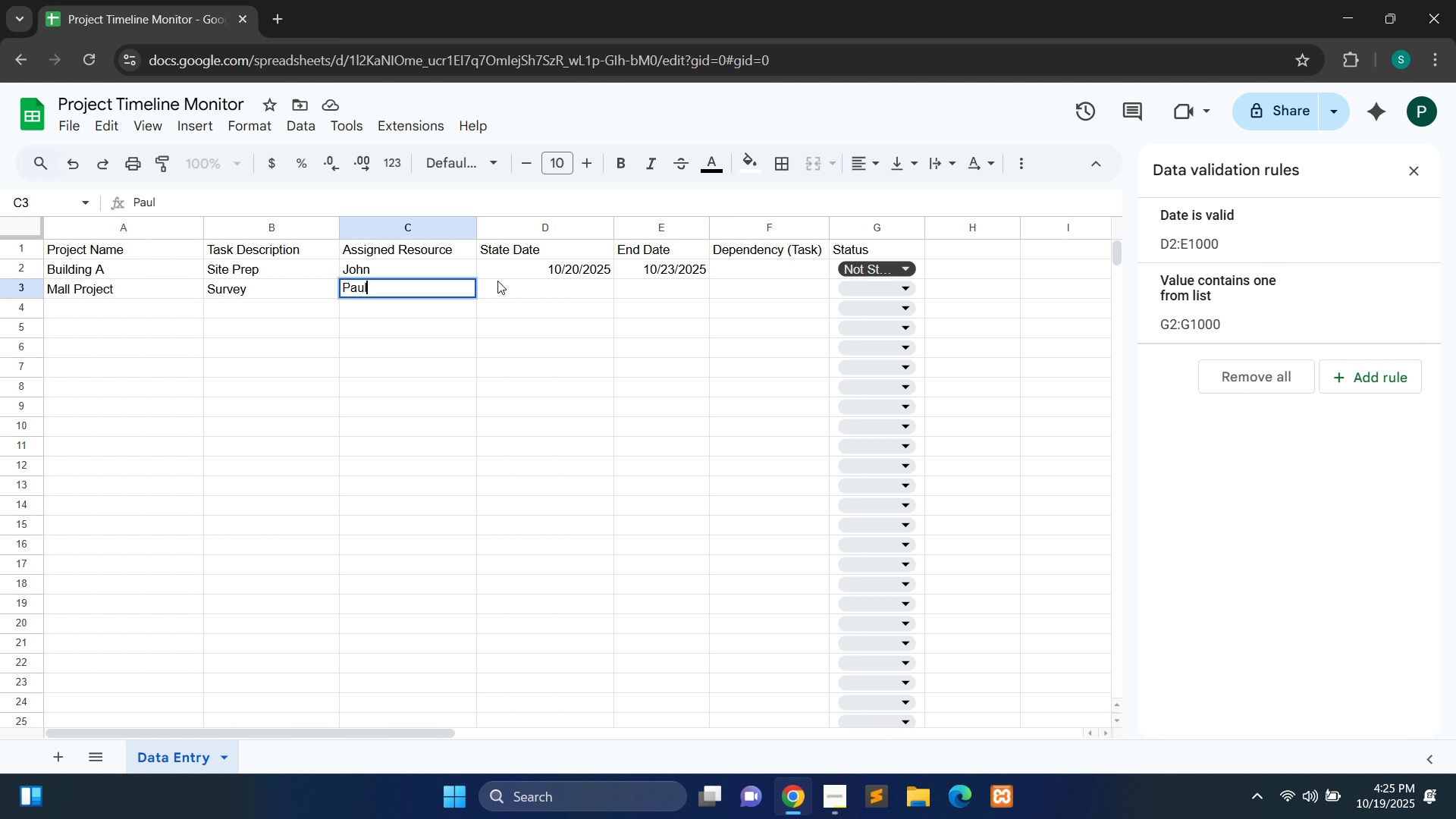 
wait(5.73)
 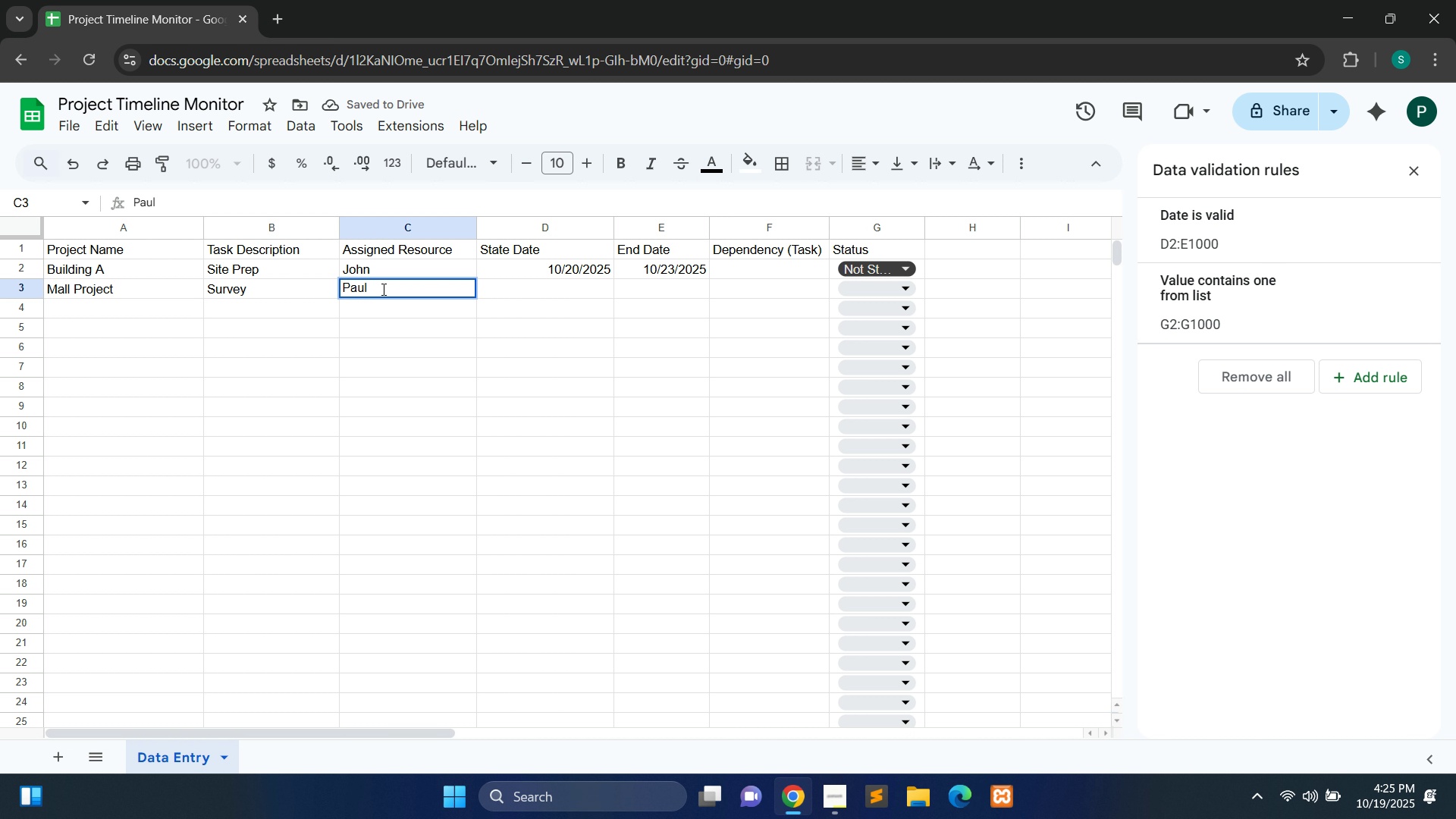 
double_click([522, 290])
 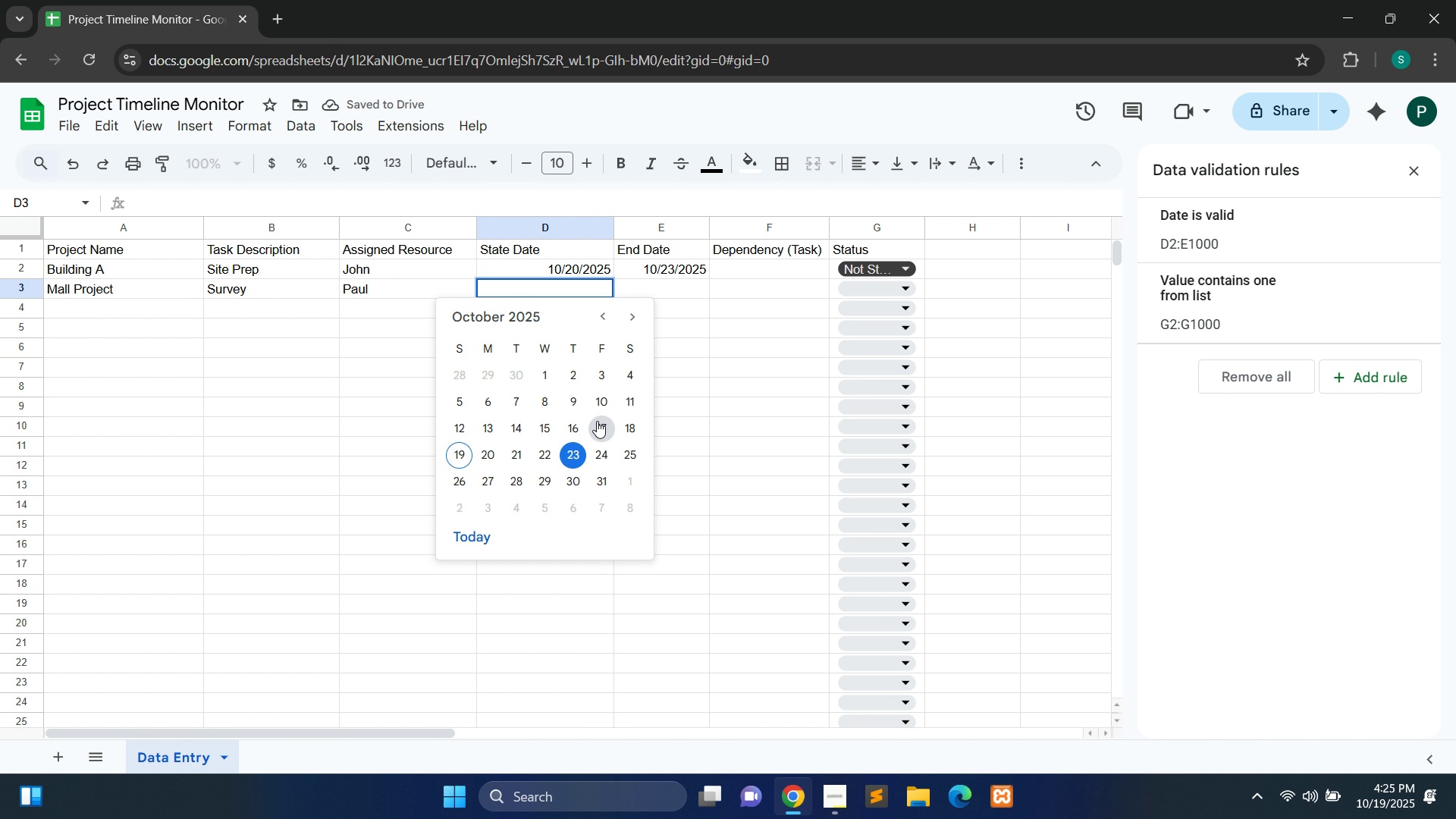 
wait(5.3)
 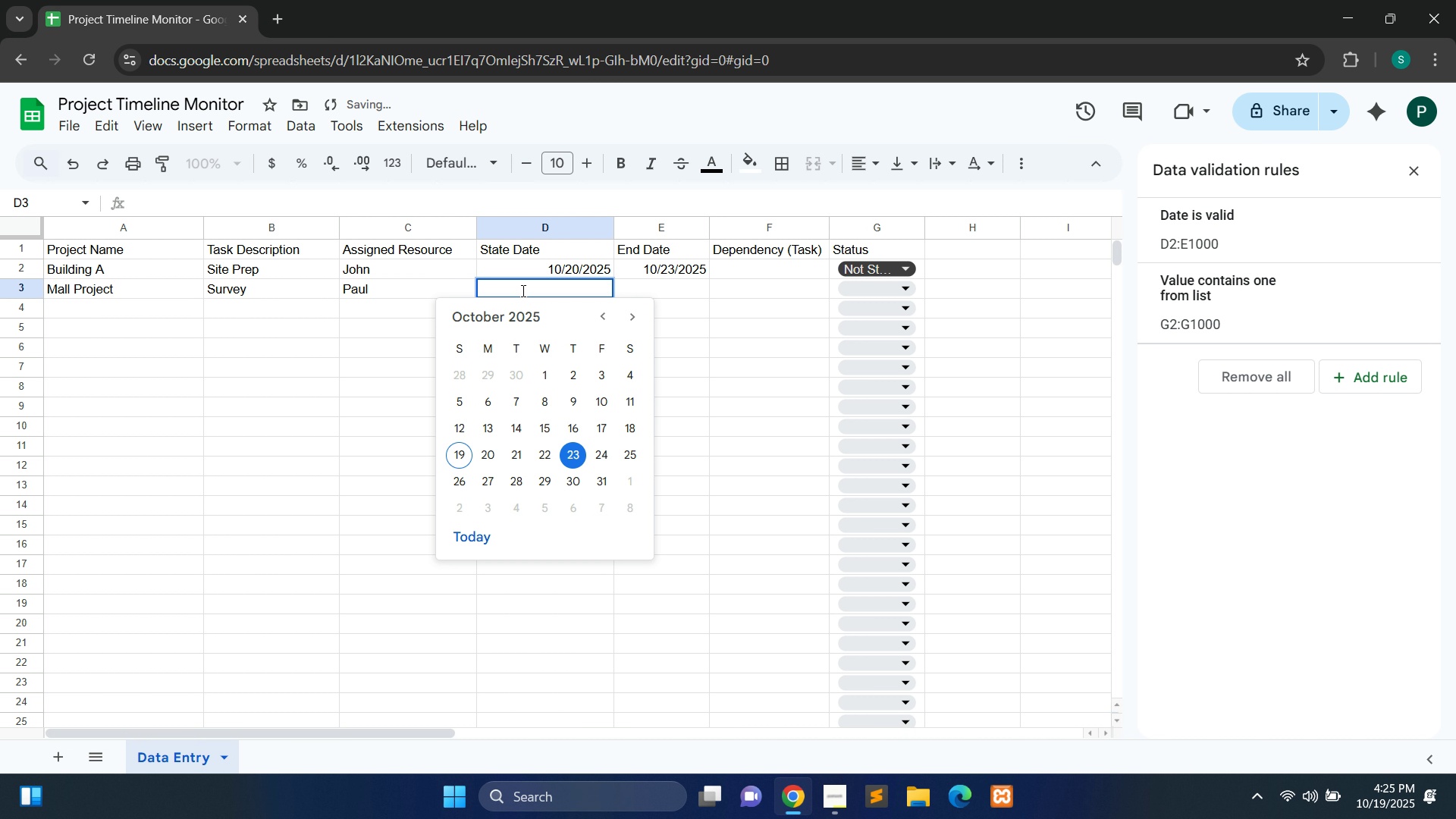 
left_click([542, 429])
 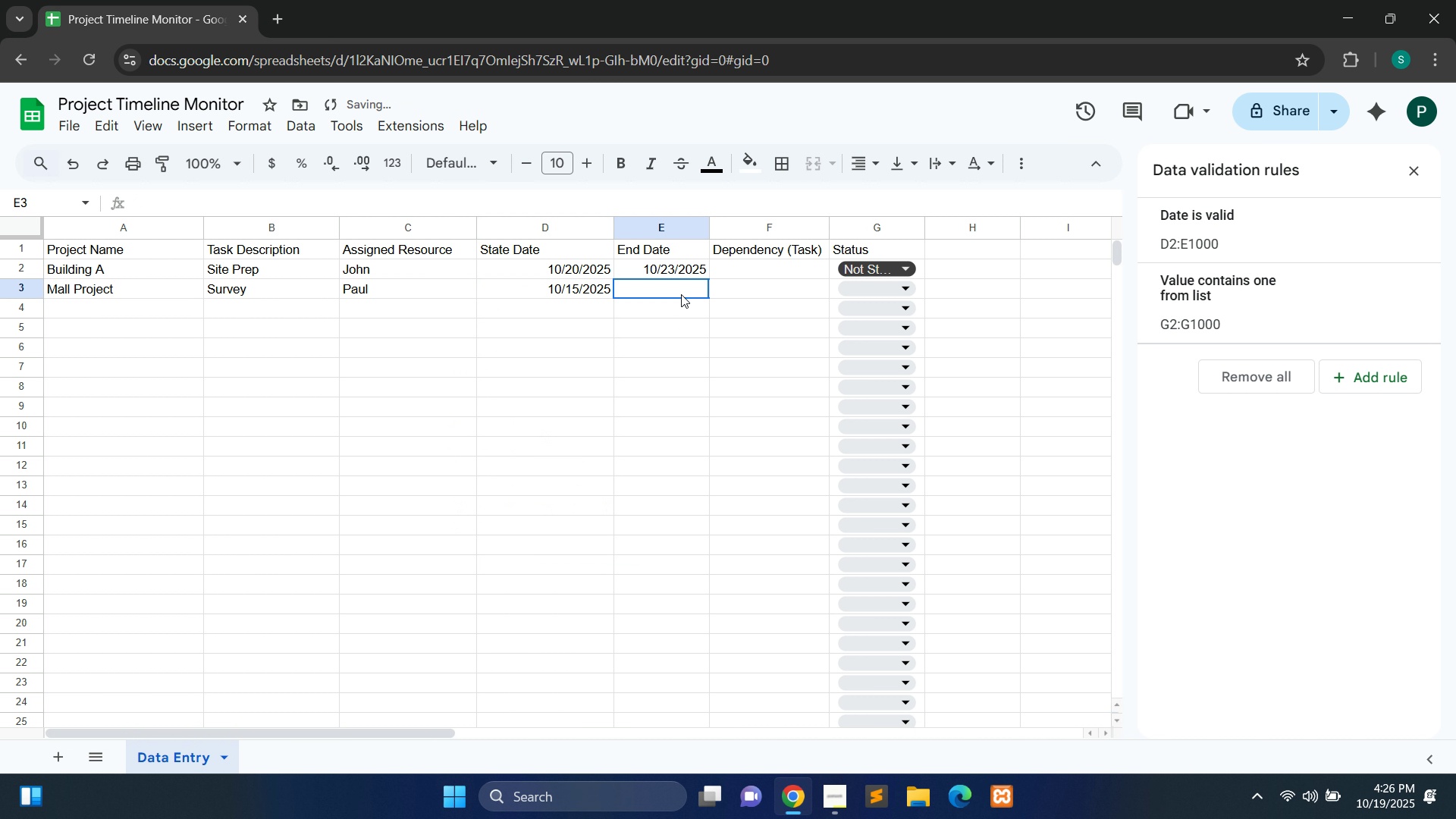 
double_click([681, 294])
 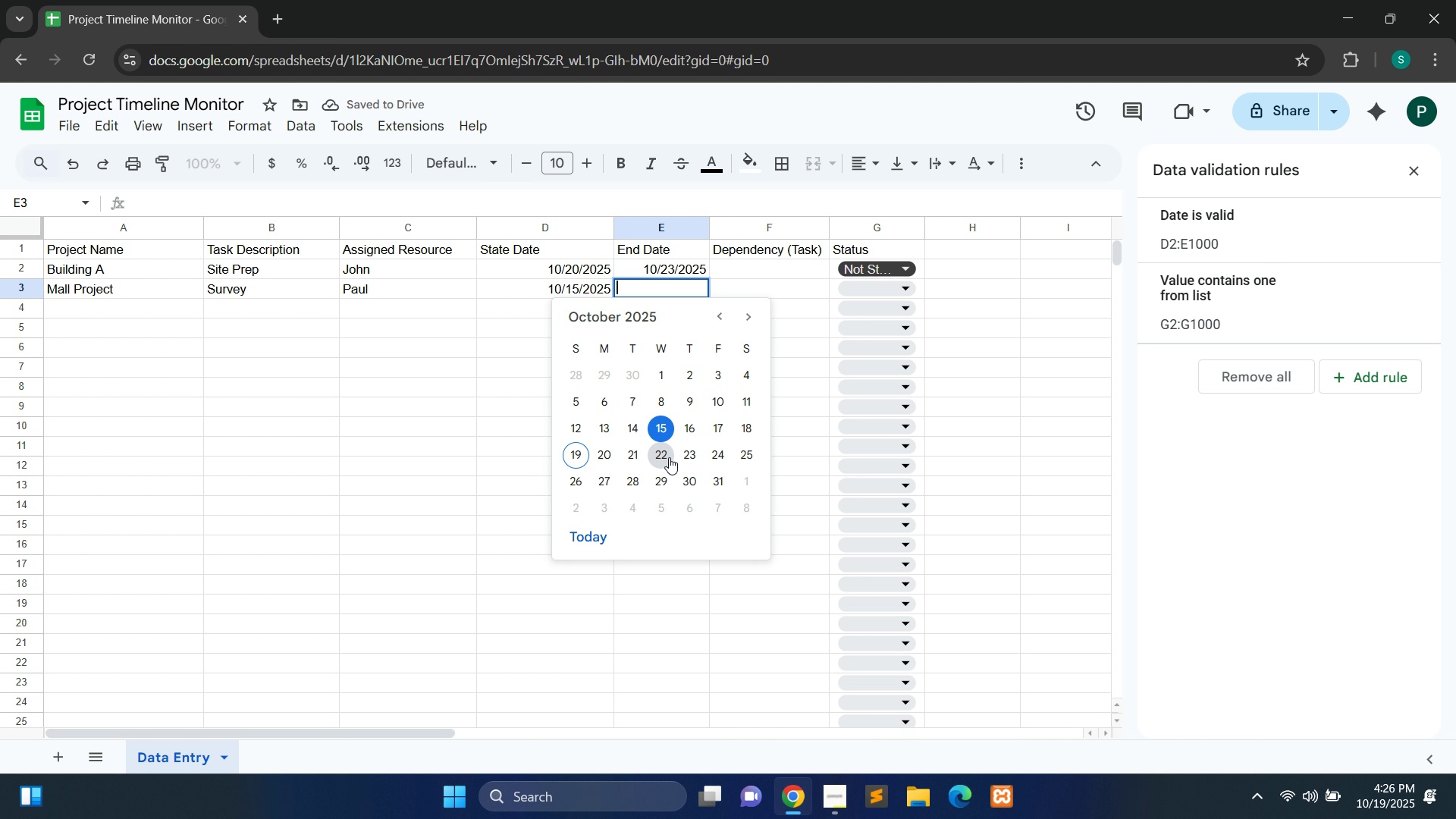 
left_click([664, 457])
 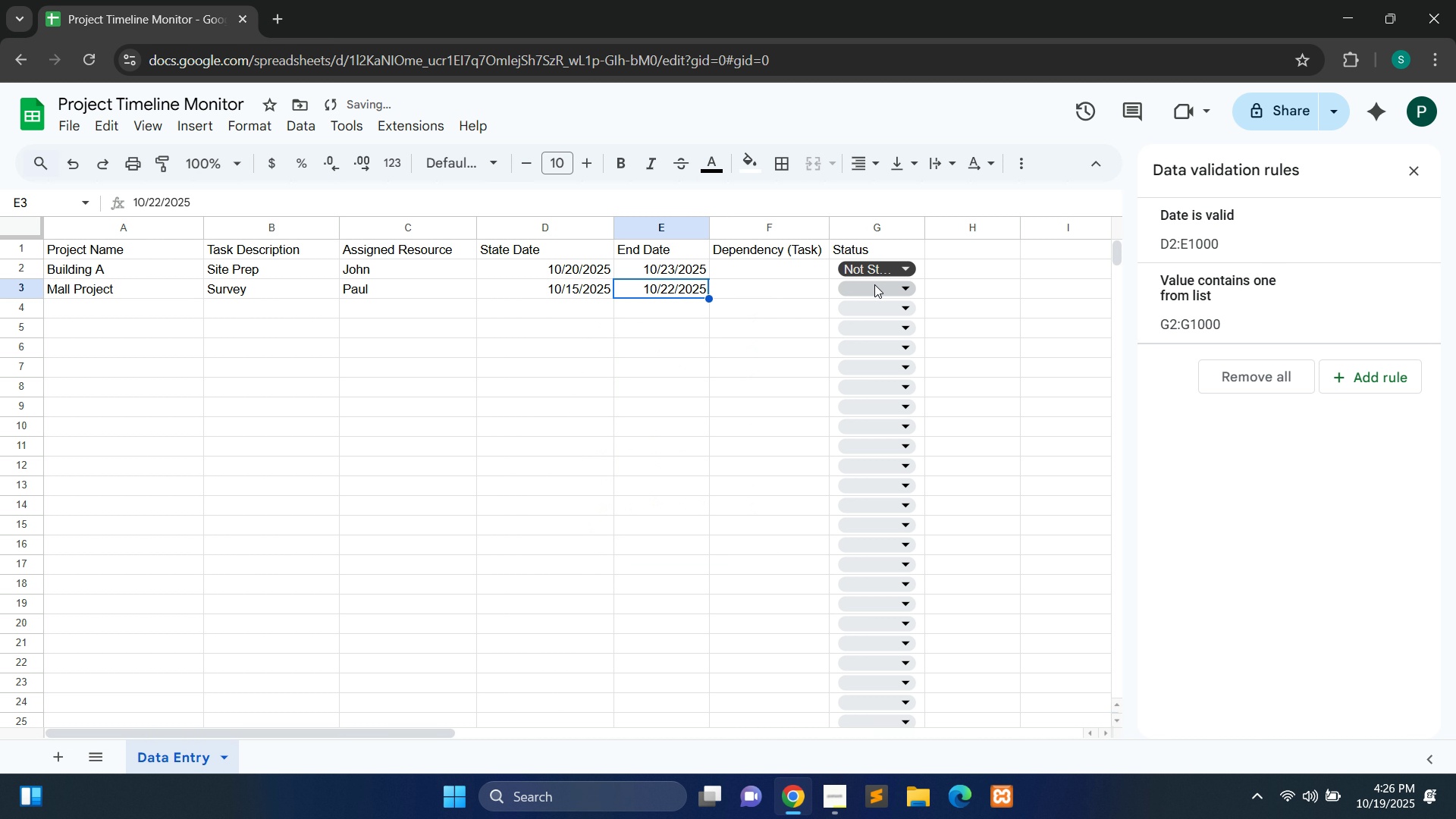 
left_click([874, 284])
 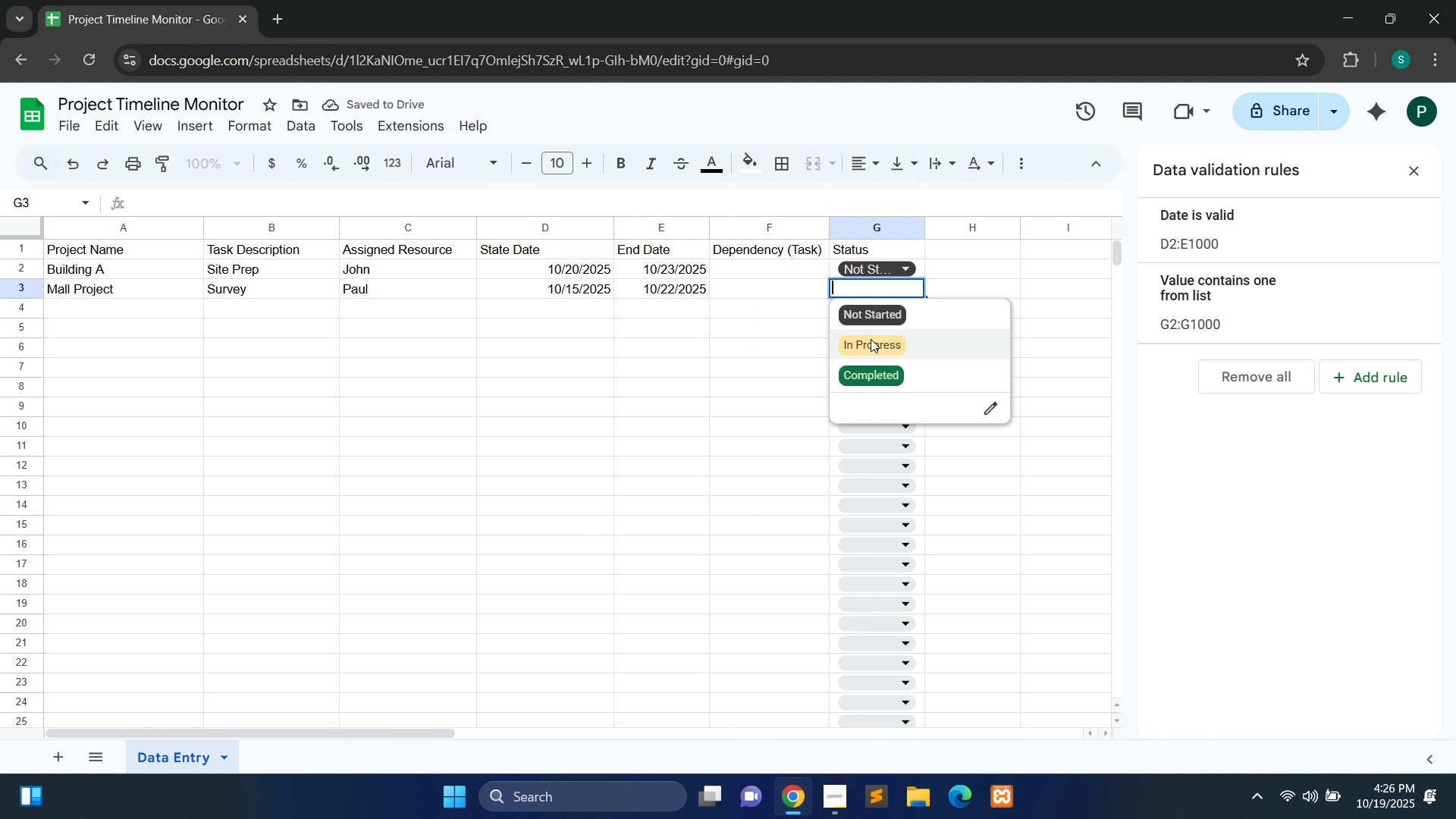 
left_click([871, 339])
 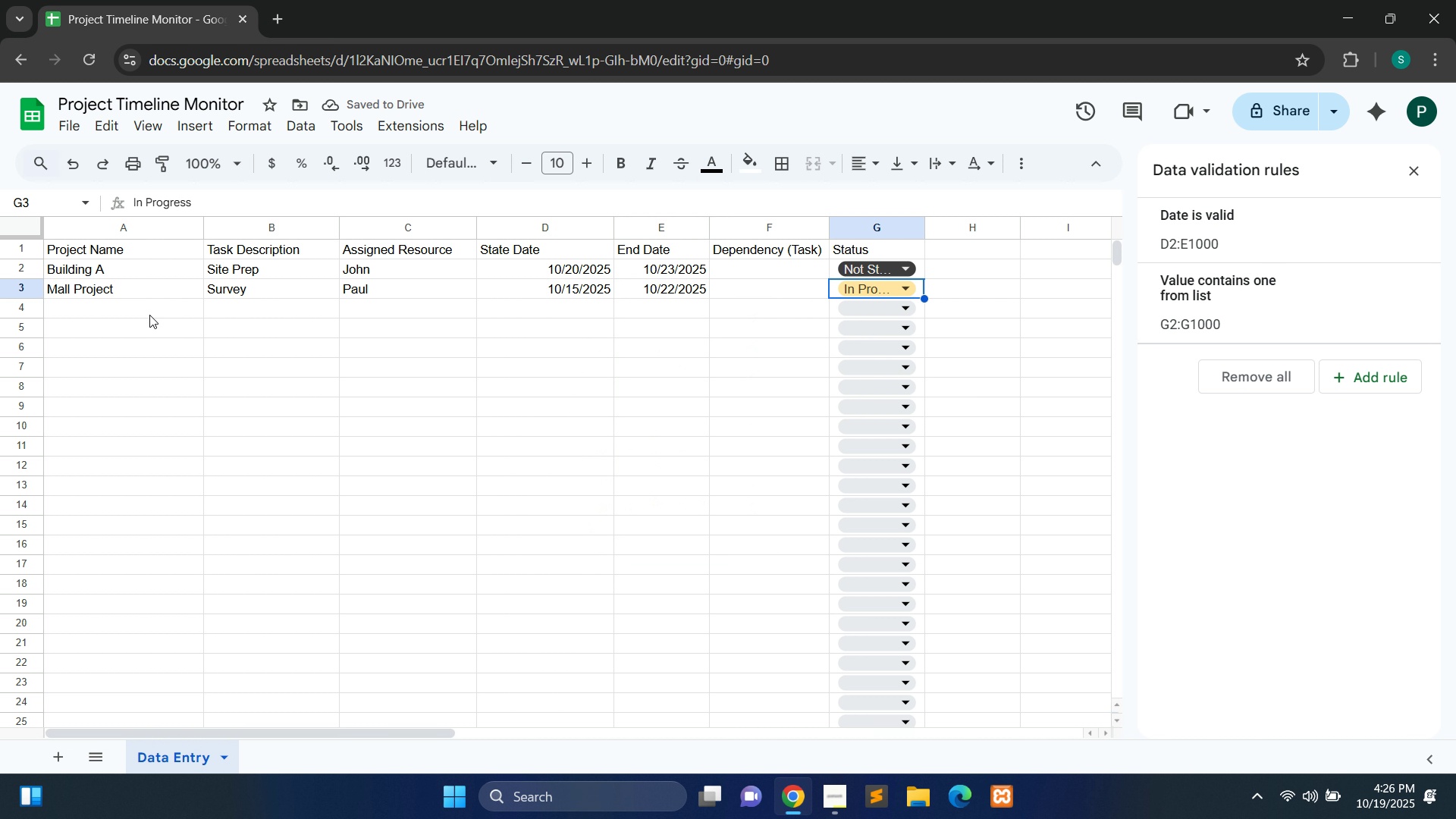 
double_click([146, 312])
 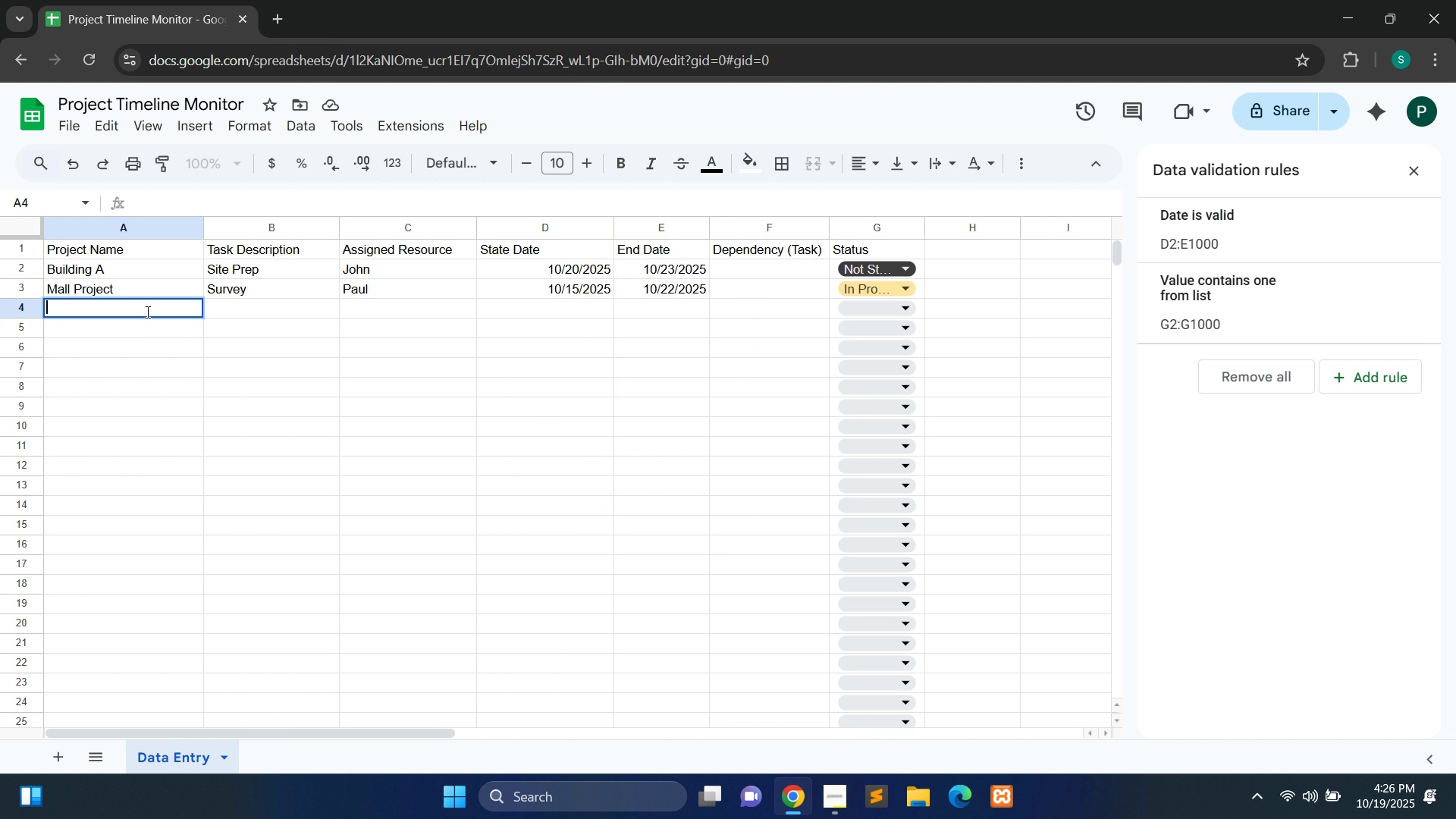 
type(Bui)
 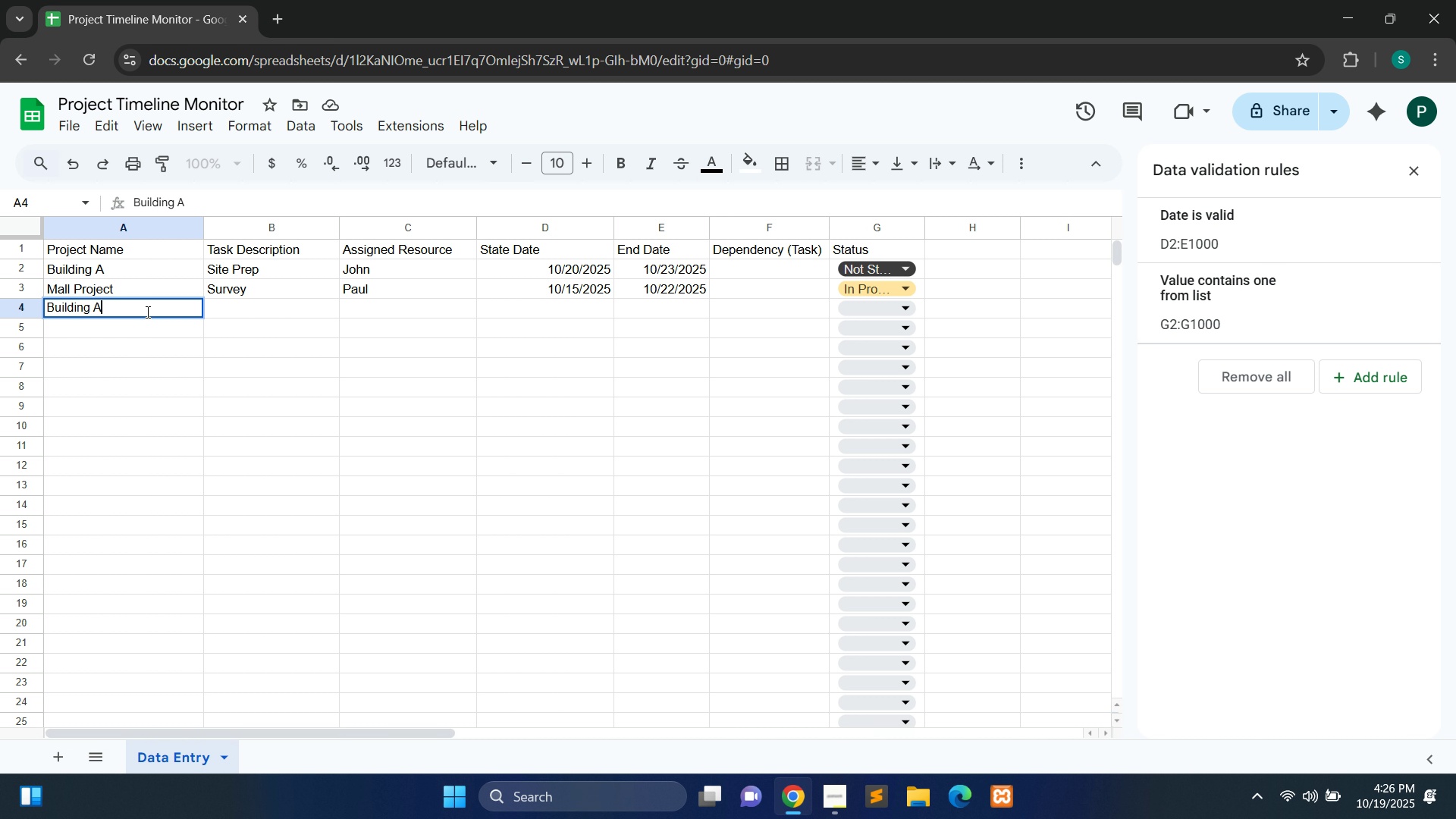 
key(ArrowRight)
 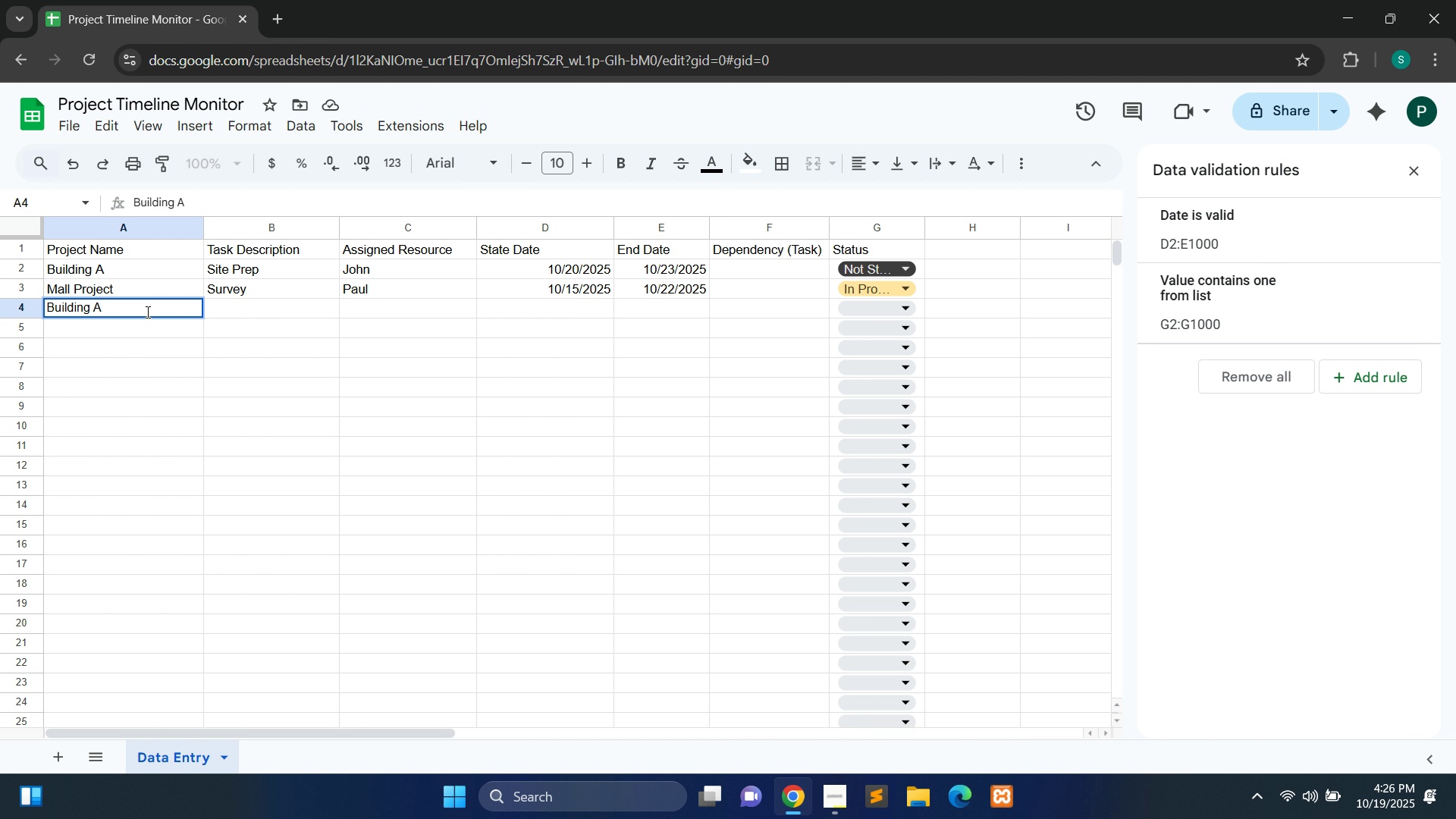 
key(Backspace)
 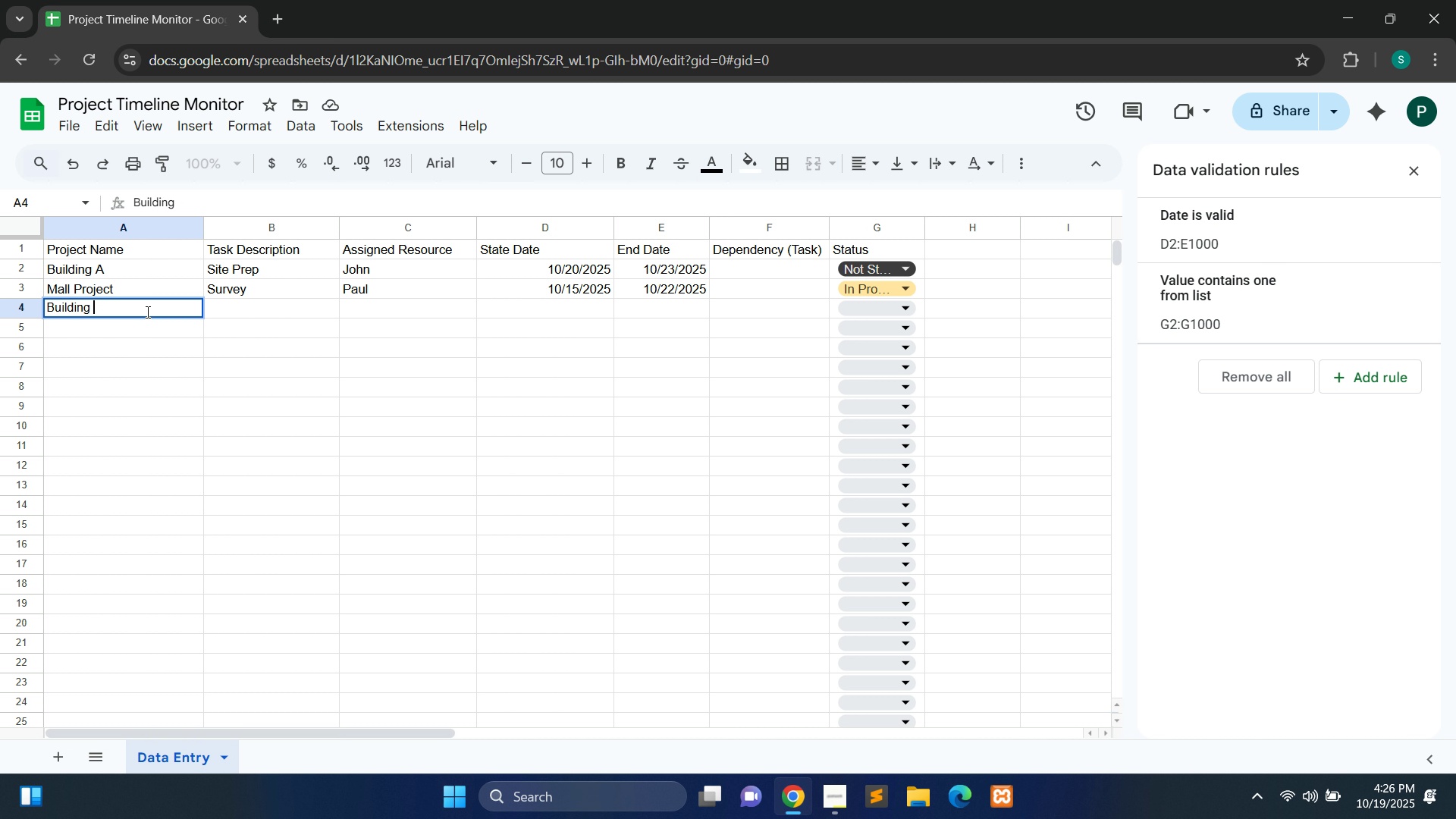 
key(Shift+B)
 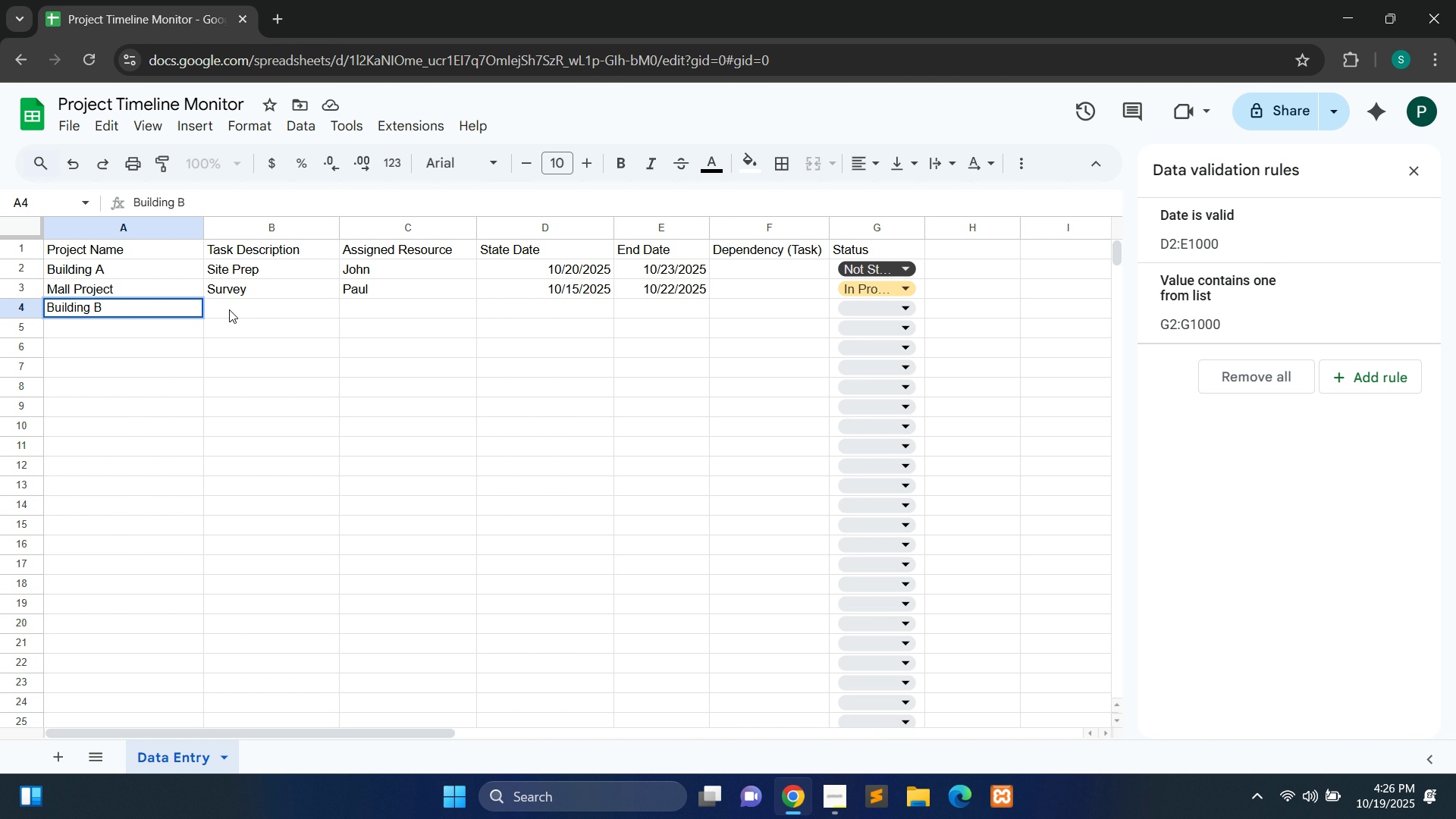 
double_click([229, 309])
 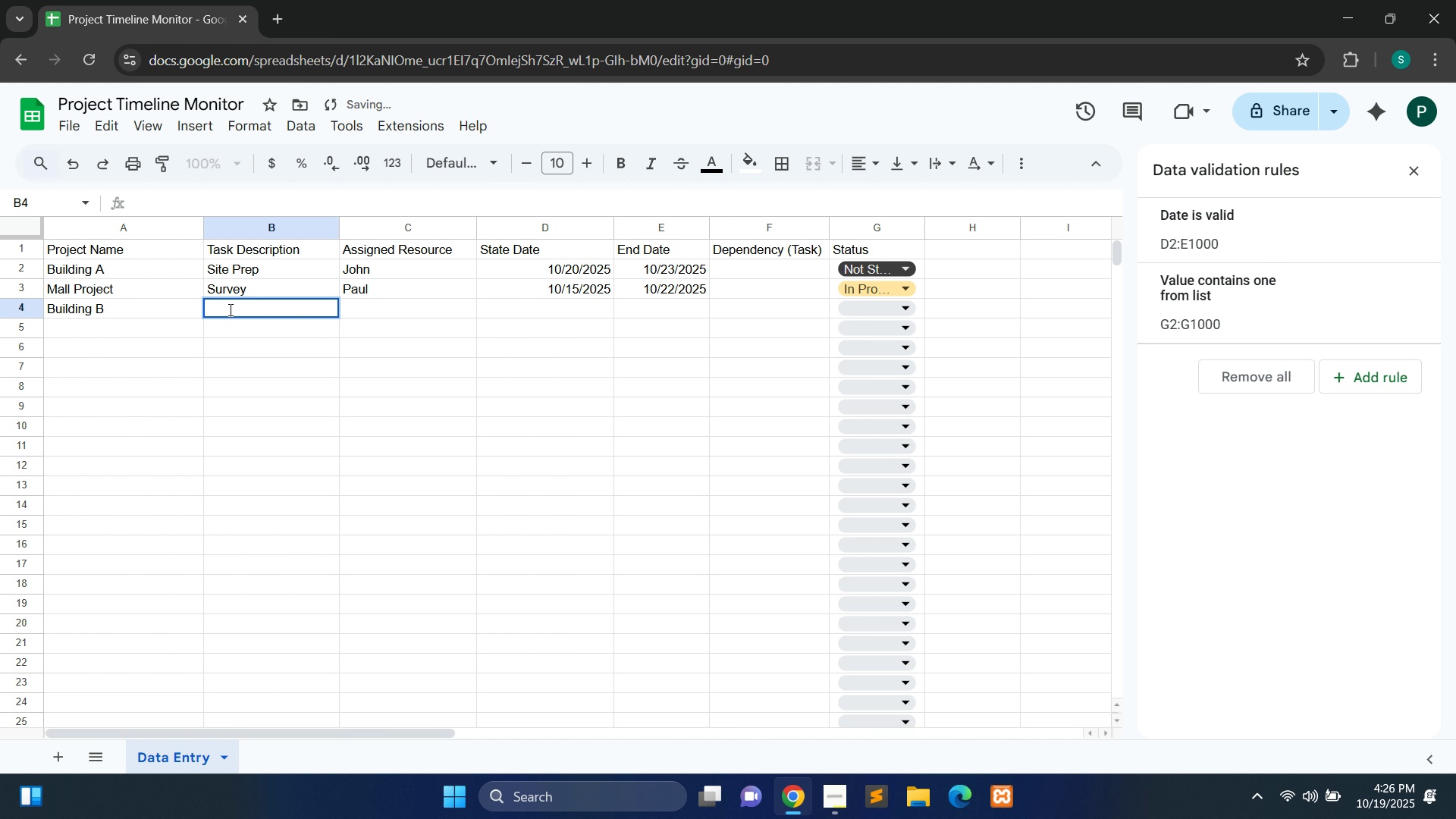 
type(Foundation)
 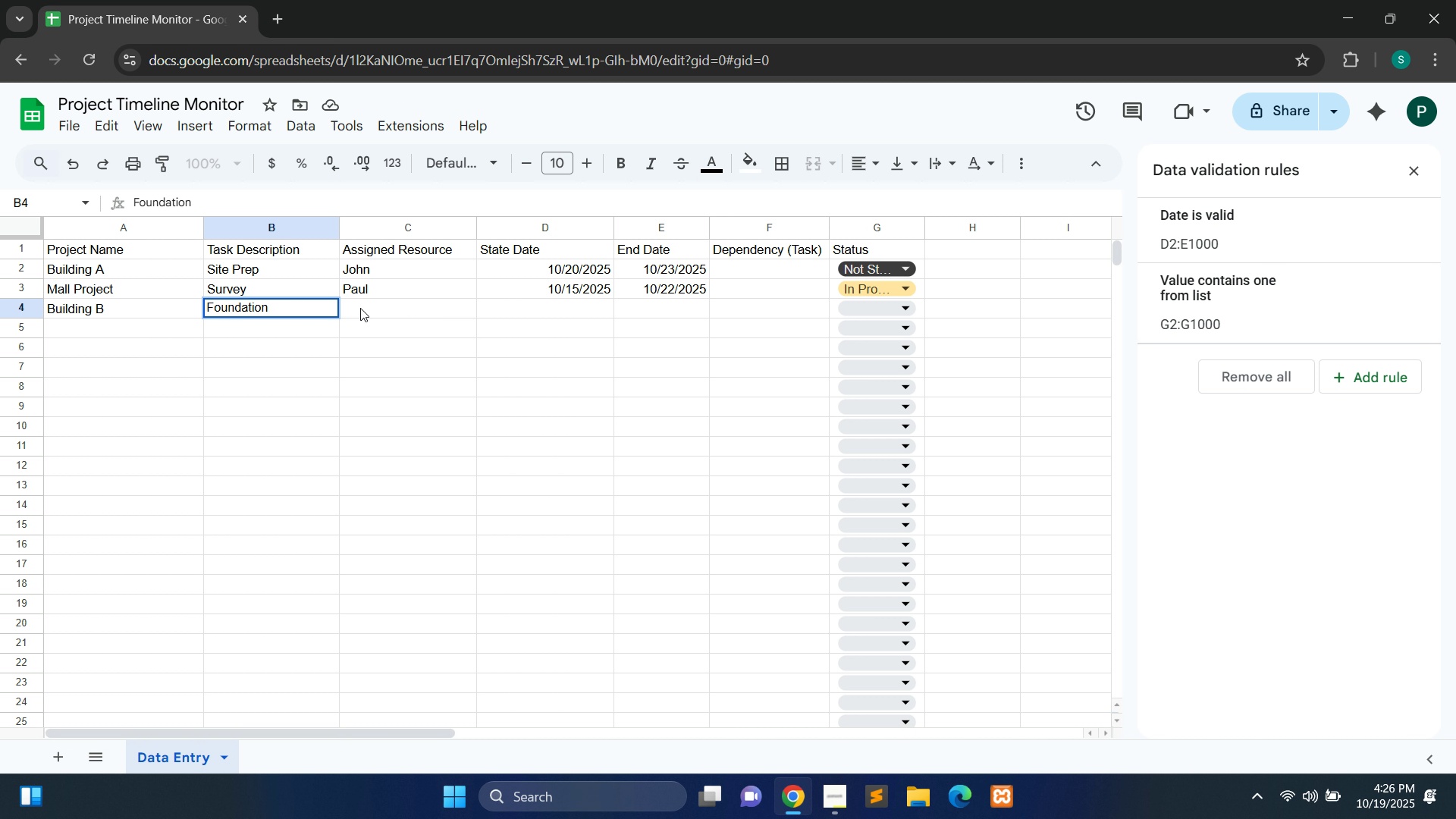 
double_click([360, 308])
 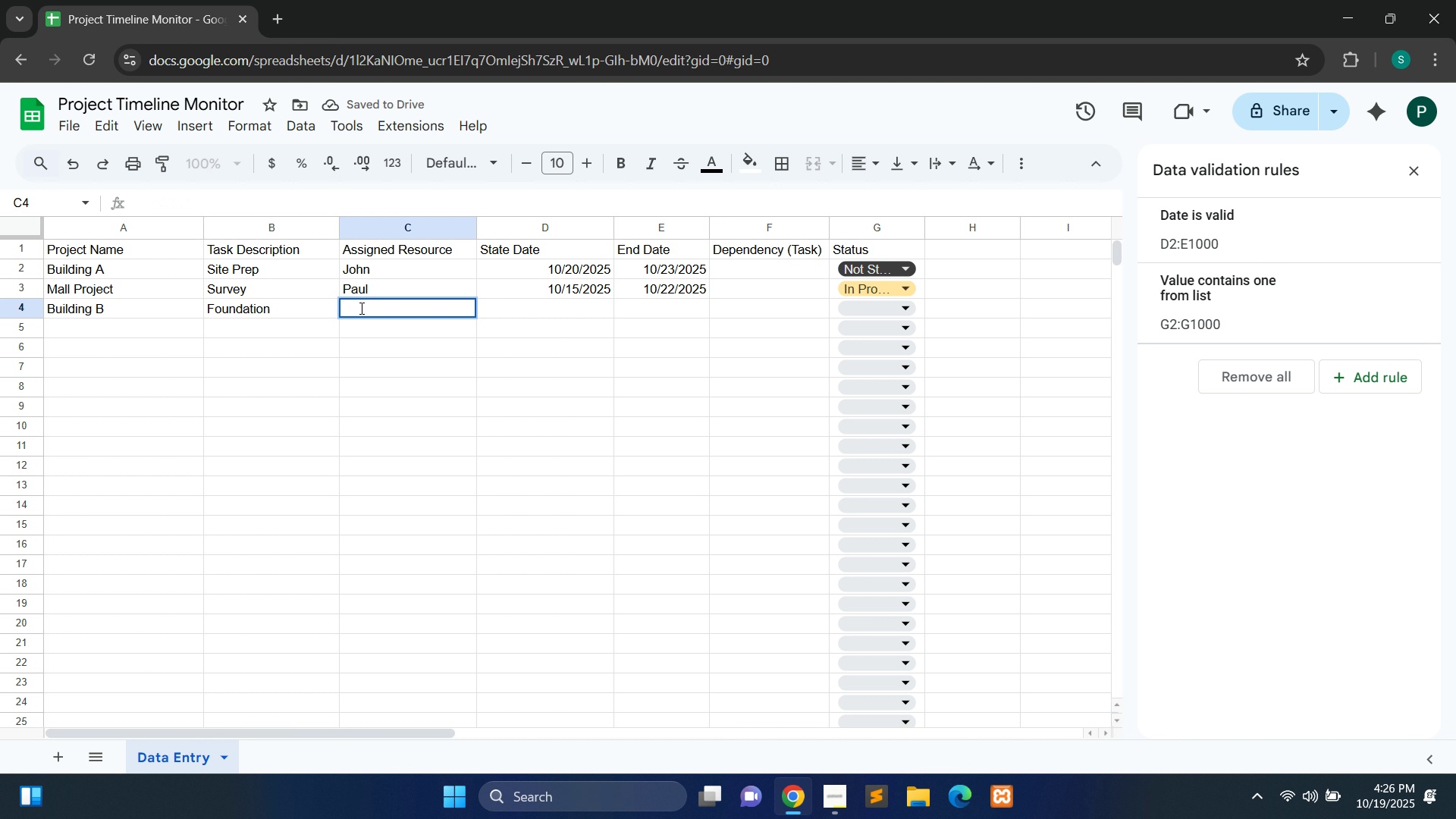 
wait(9.36)
 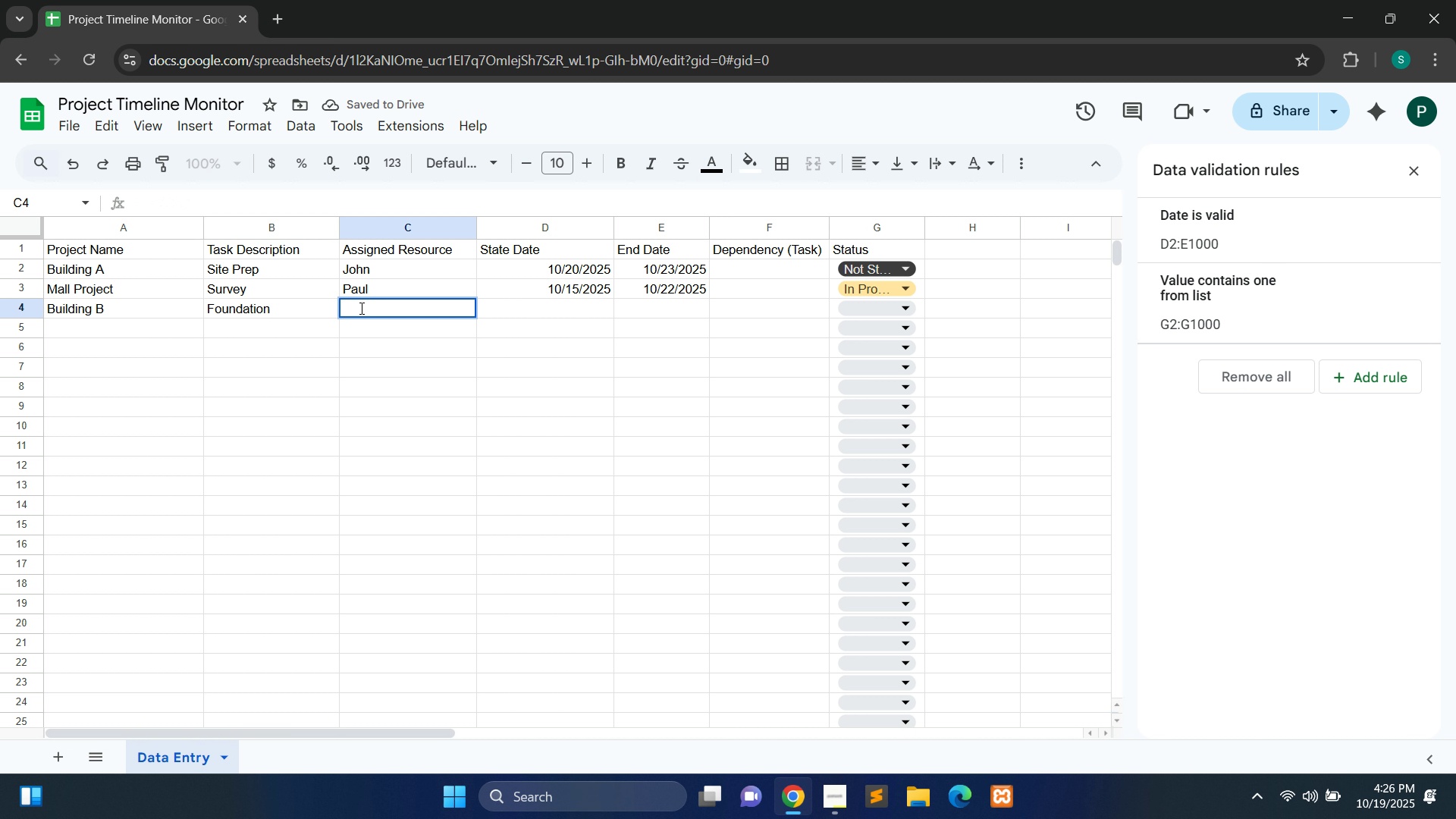 
type(James)
 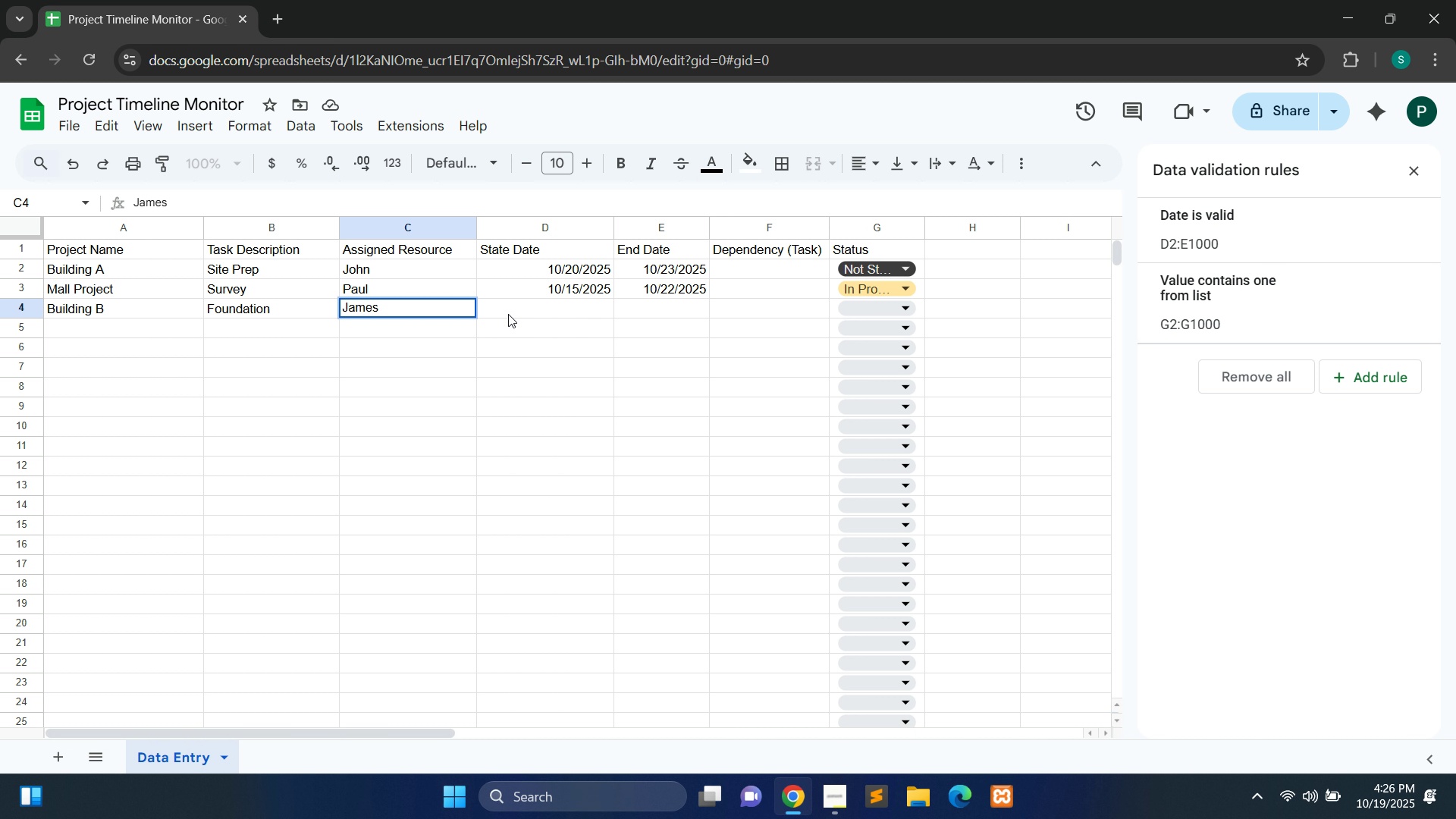 
double_click([508, 314])
 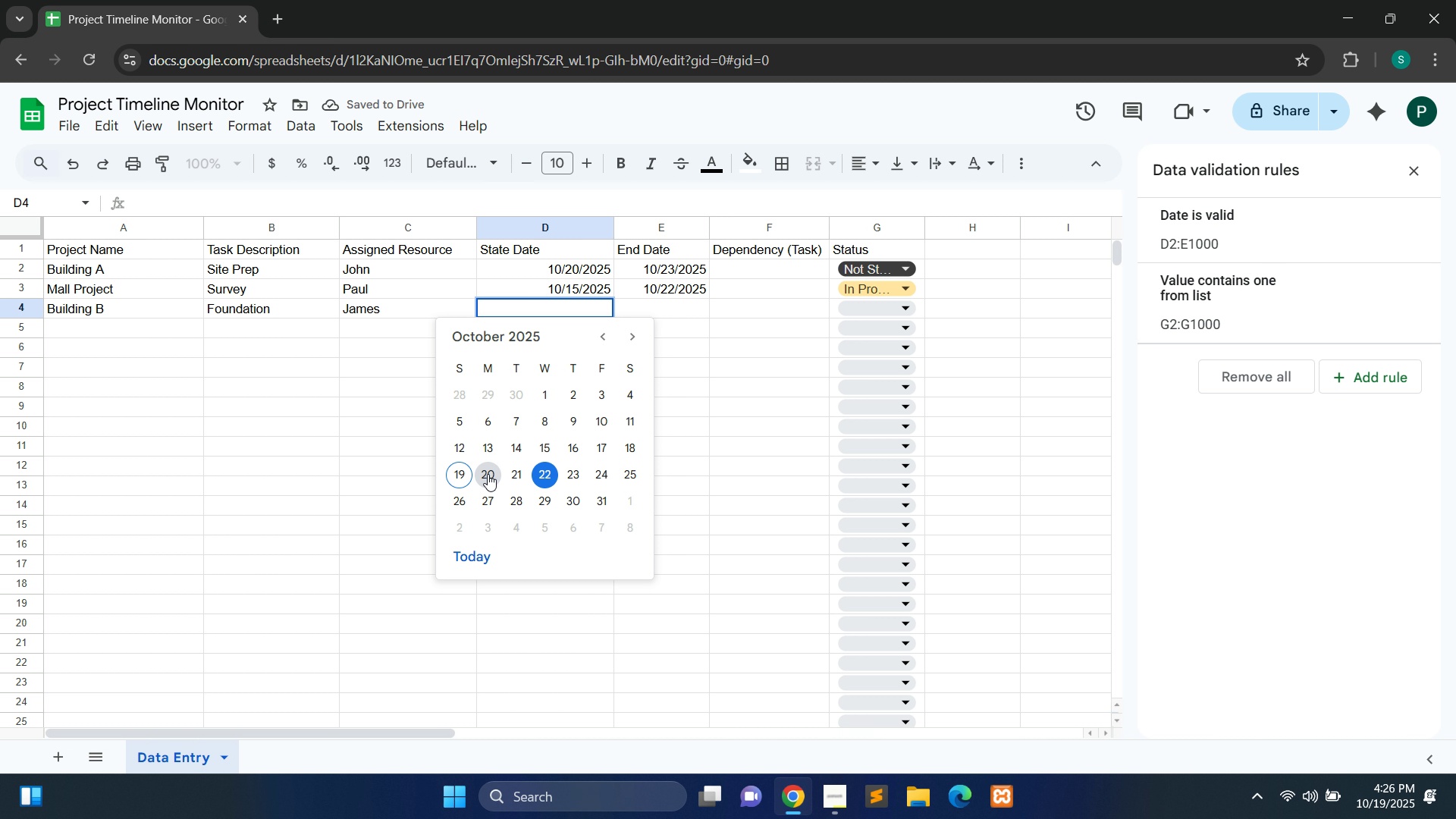 
wait(6.14)
 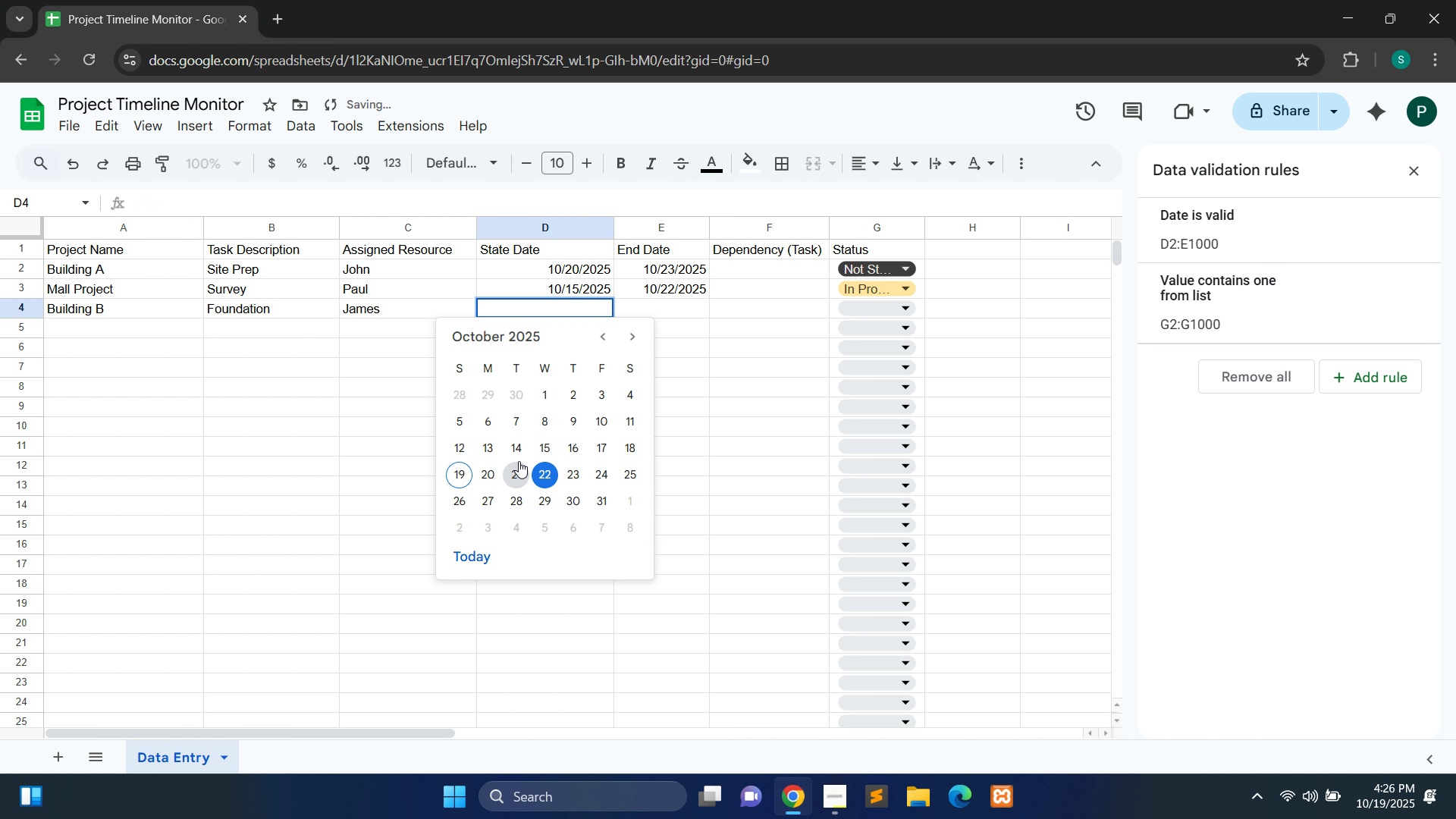 
left_click([576, 419])
 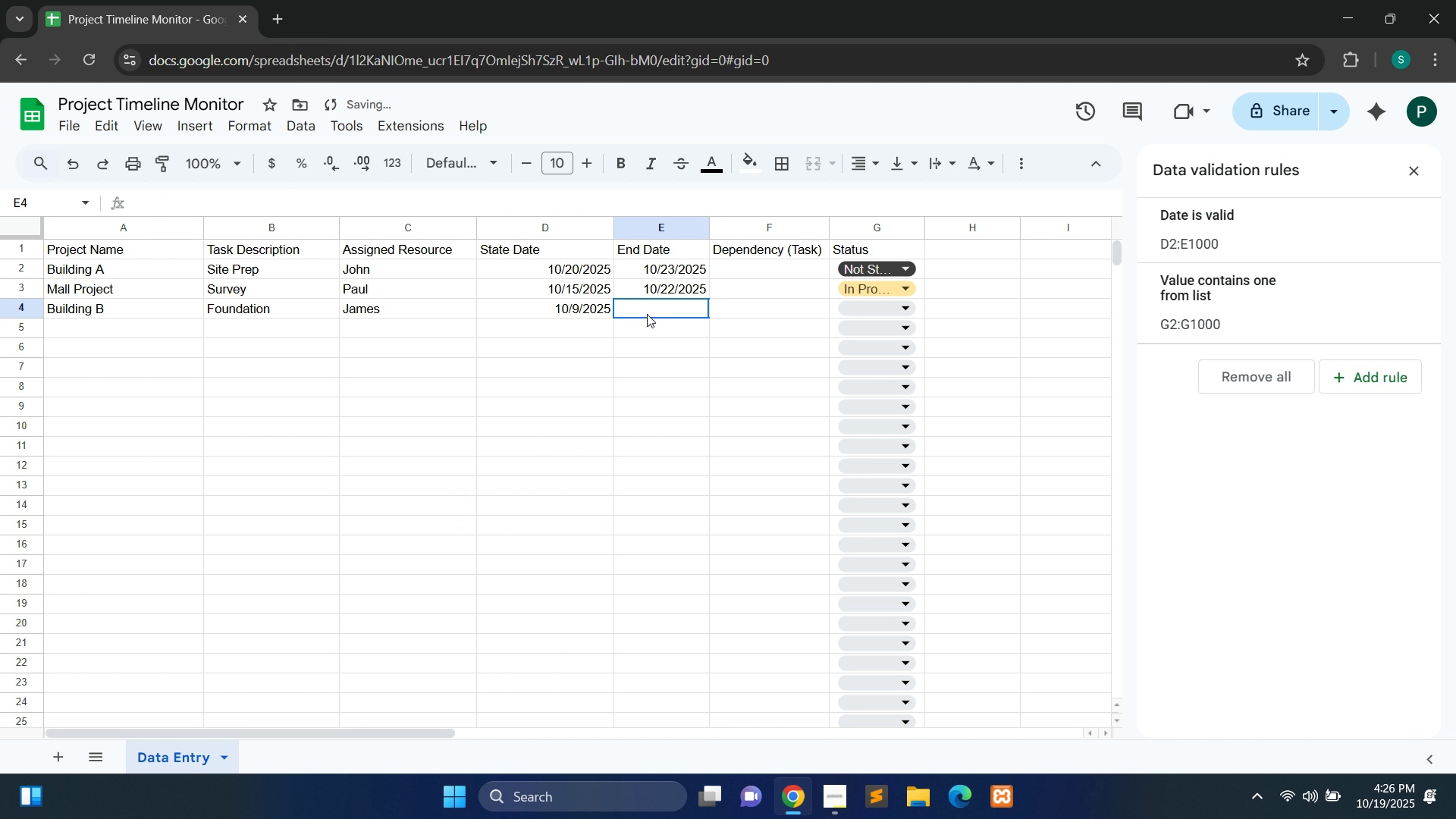 
double_click([647, 314])
 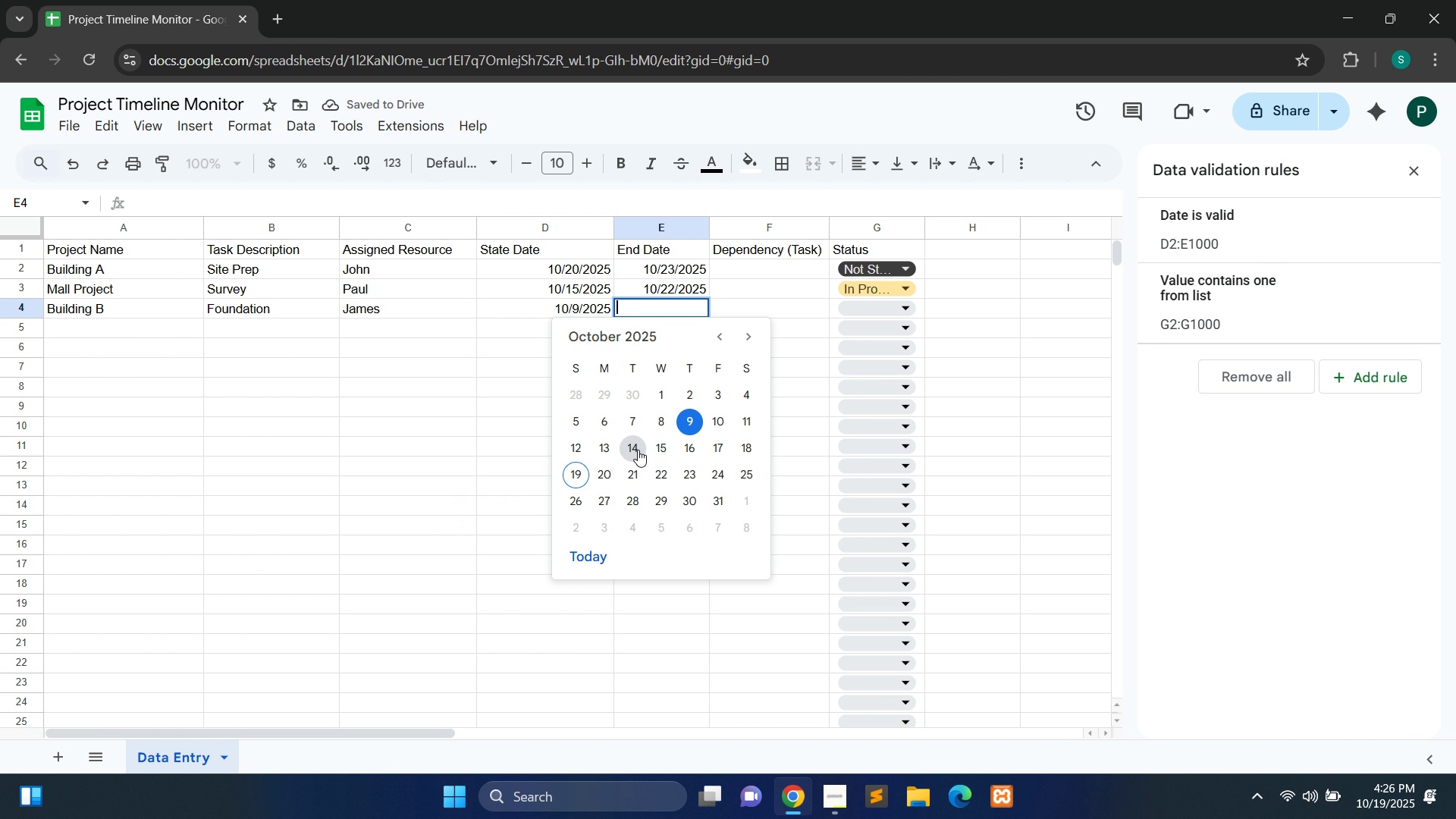 
left_click([638, 450])
 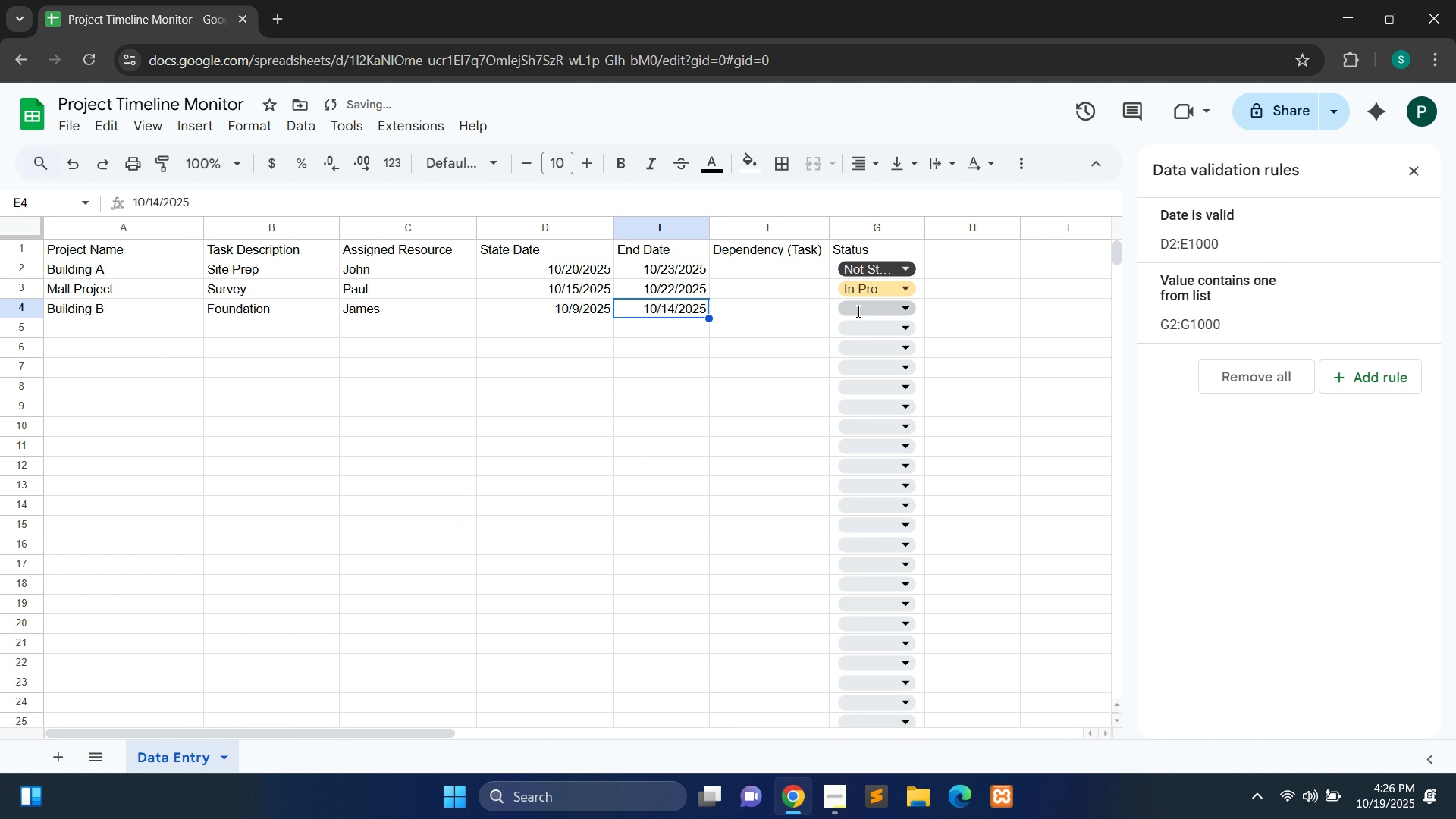 
left_click([857, 311])
 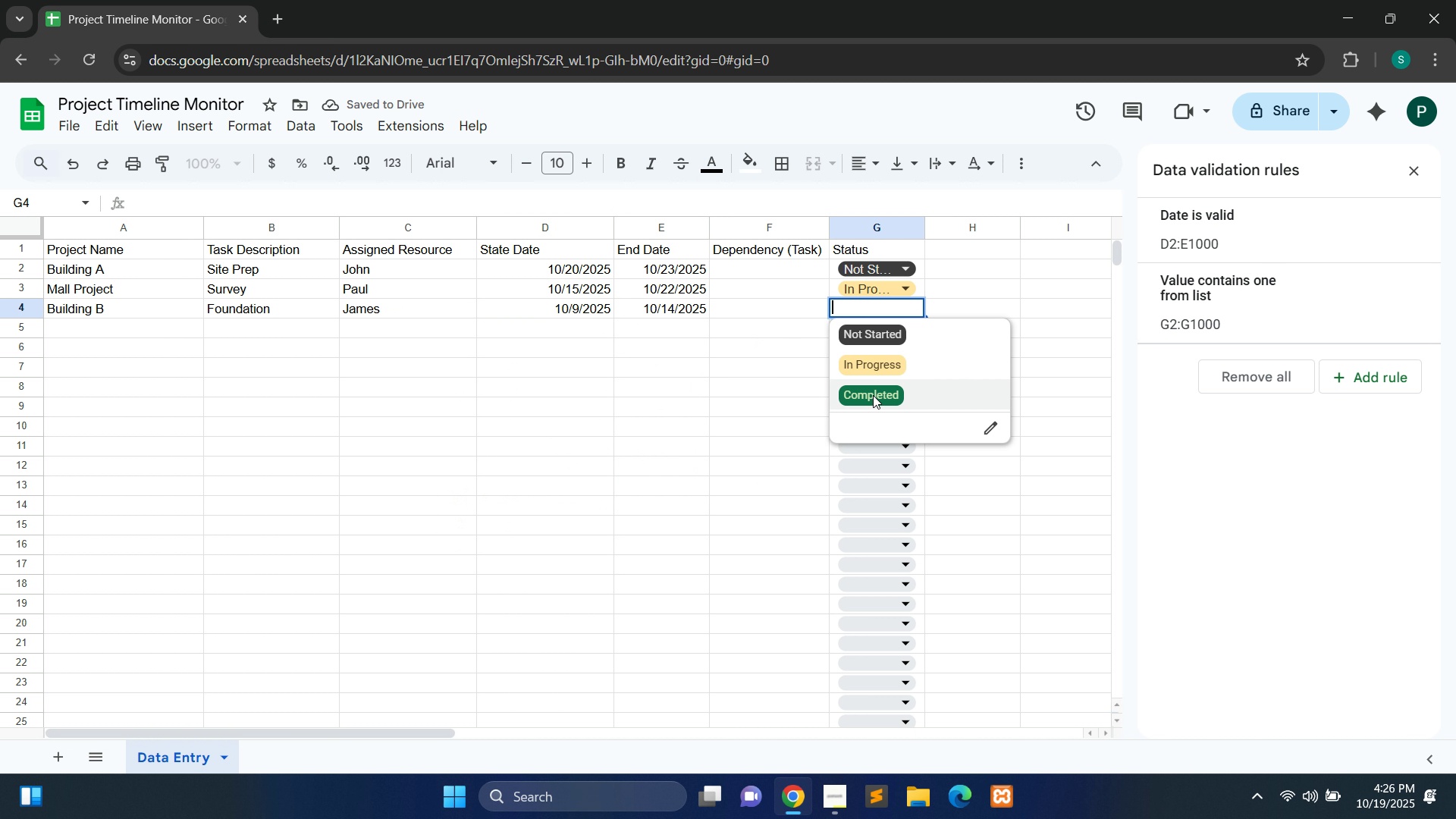 
left_click([873, 395])
 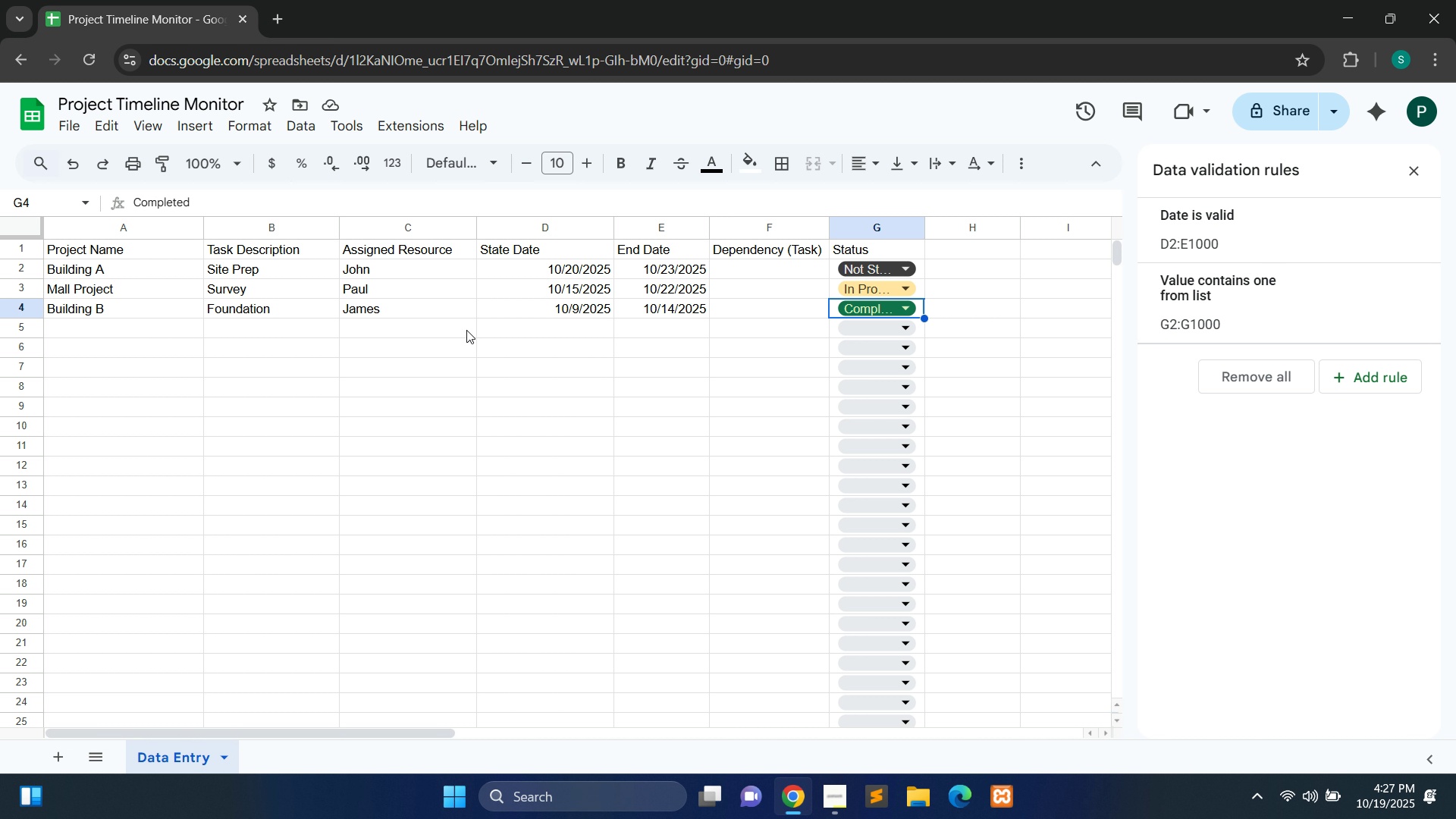 
wait(32.5)
 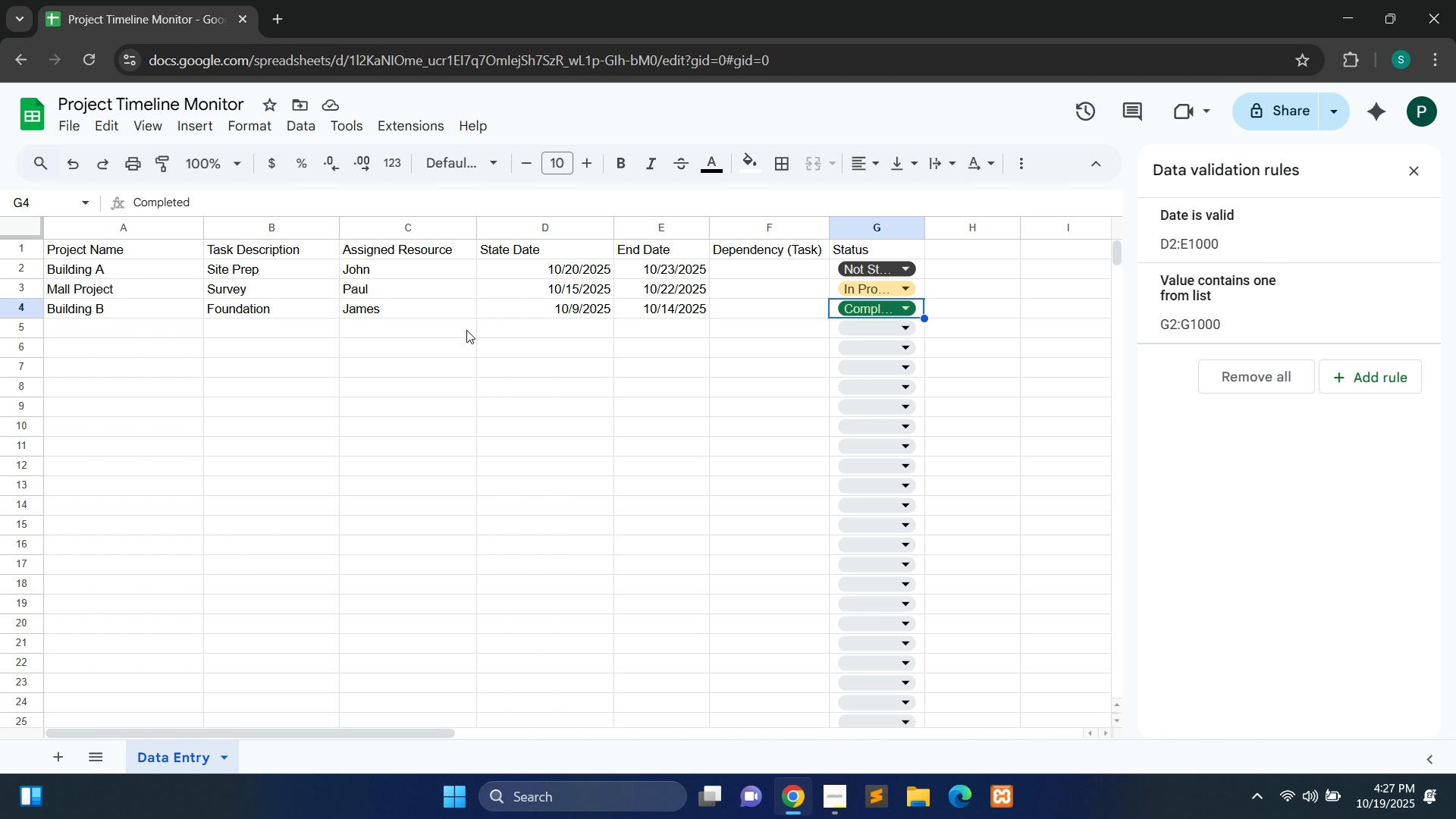 
left_click([913, 226])
 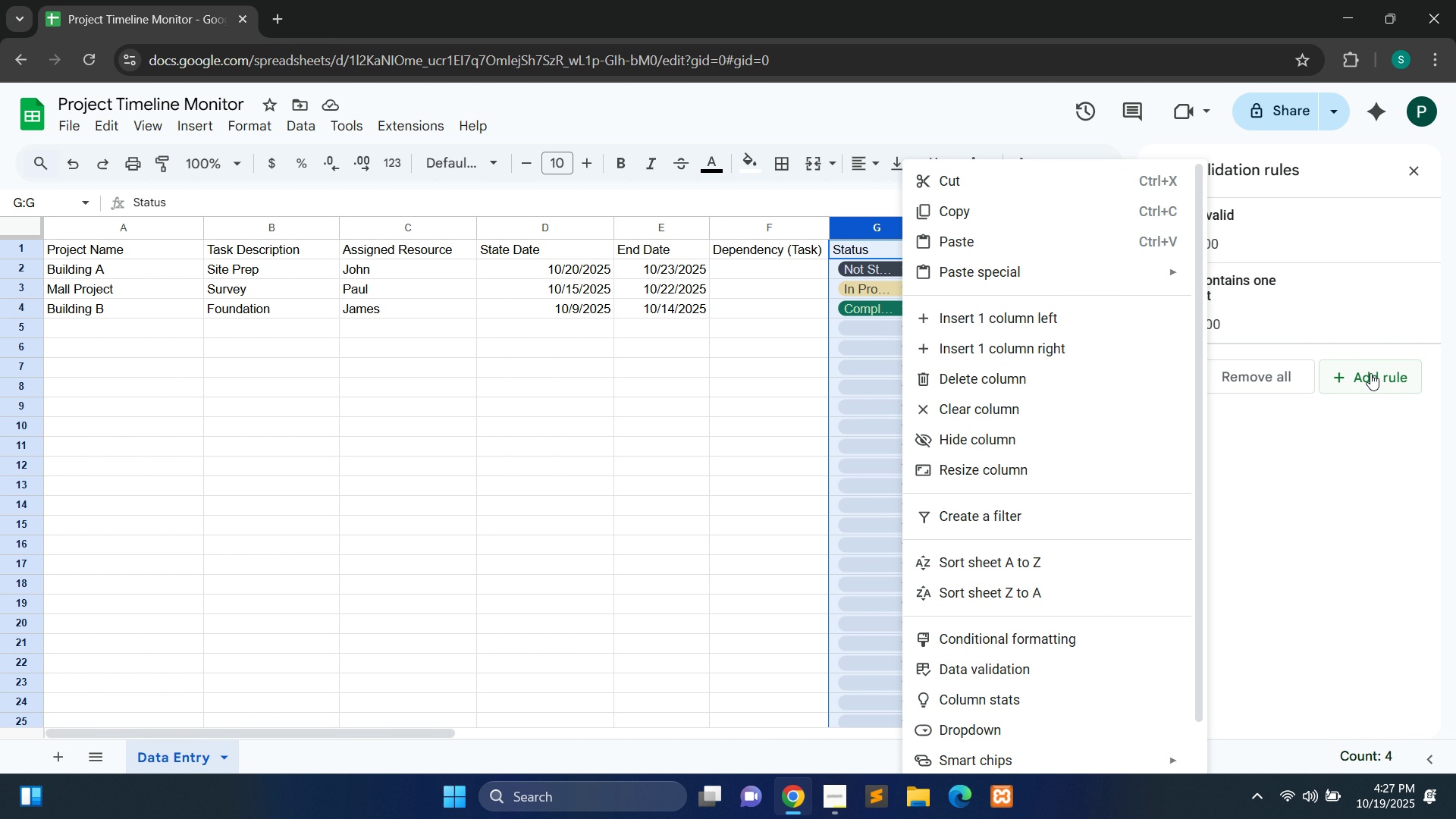 
left_click([1370, 373])
 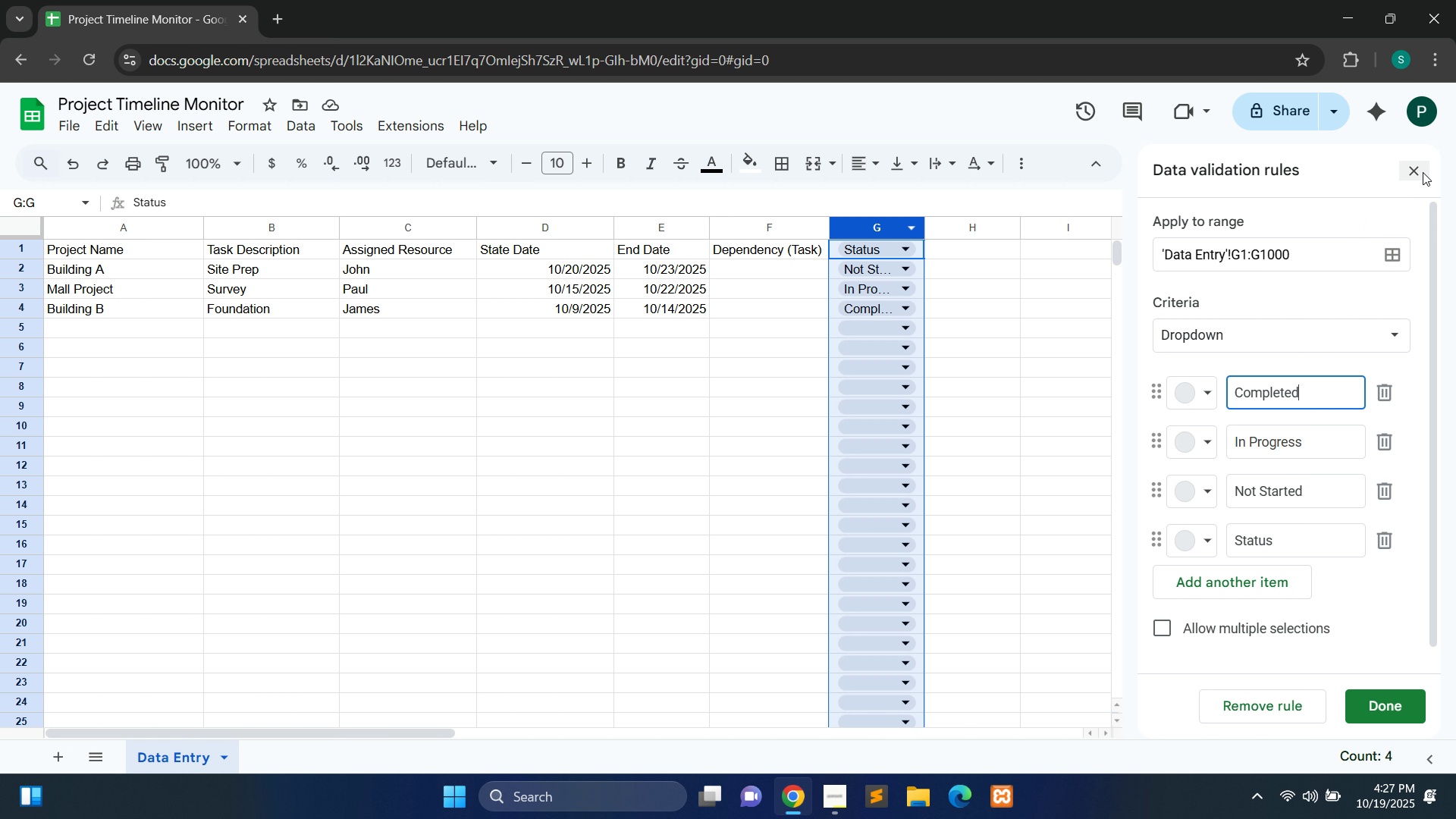 
wait(15.77)
 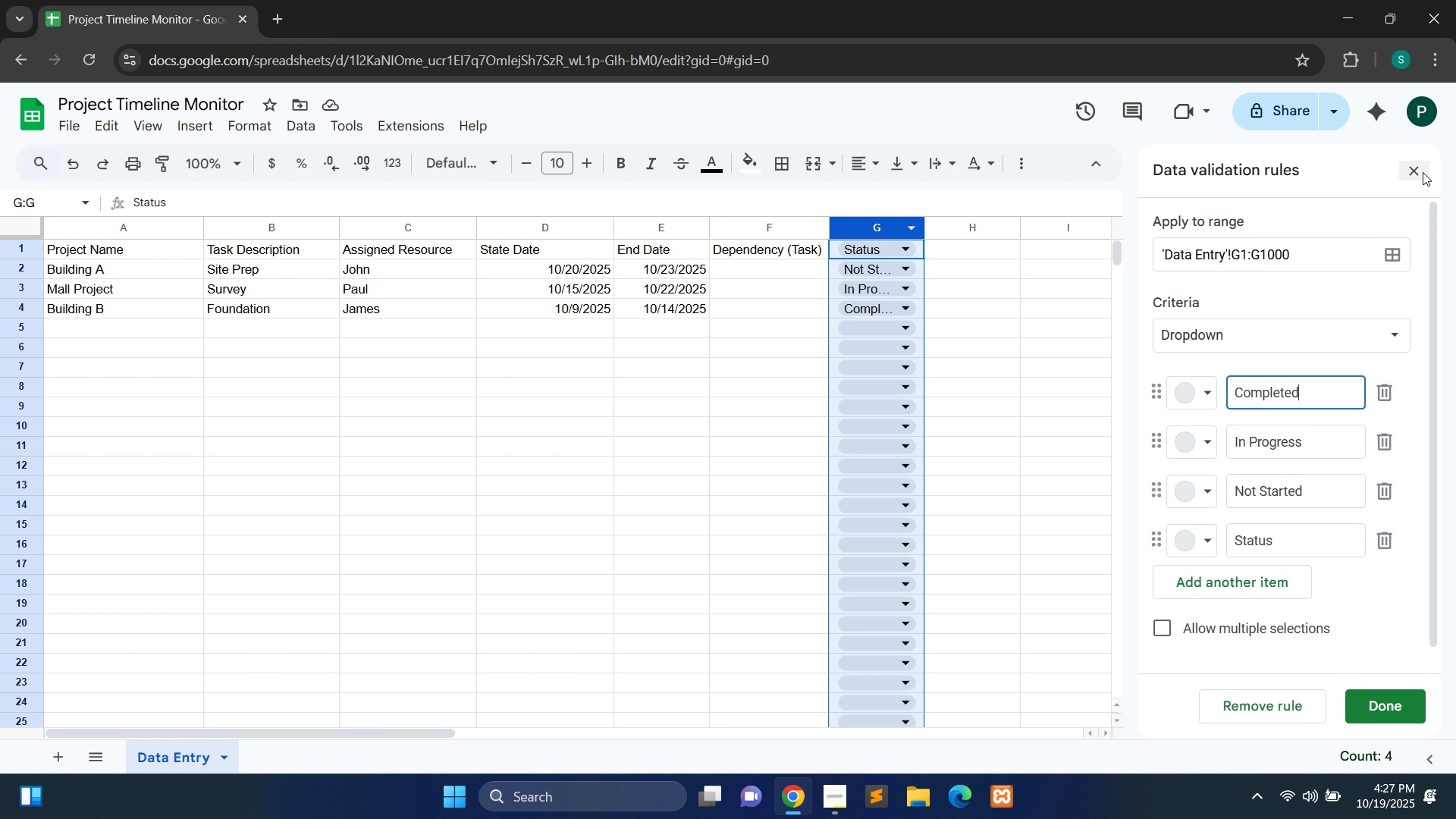 
left_click([1227, 581])
 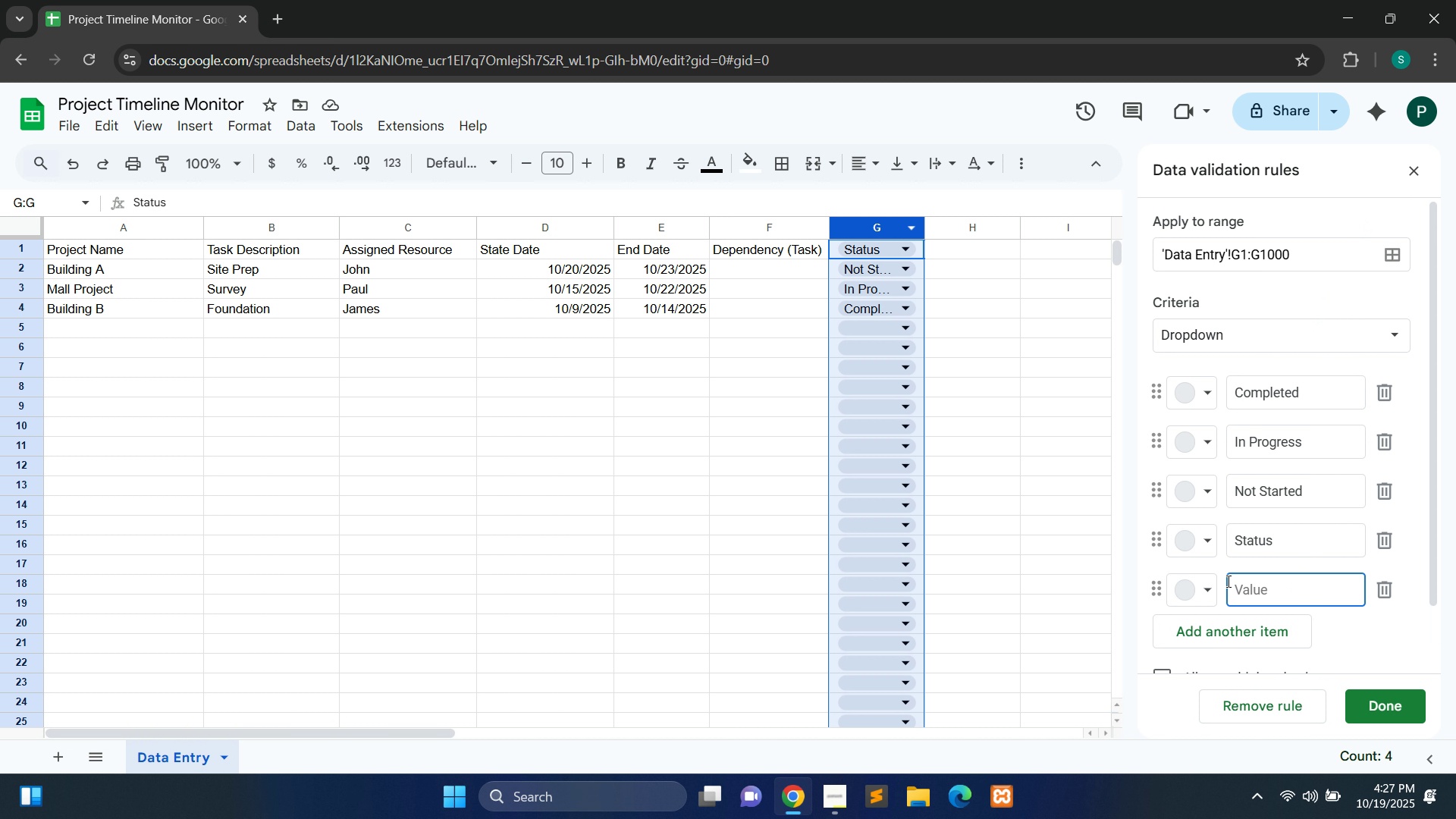 
type(Over)
 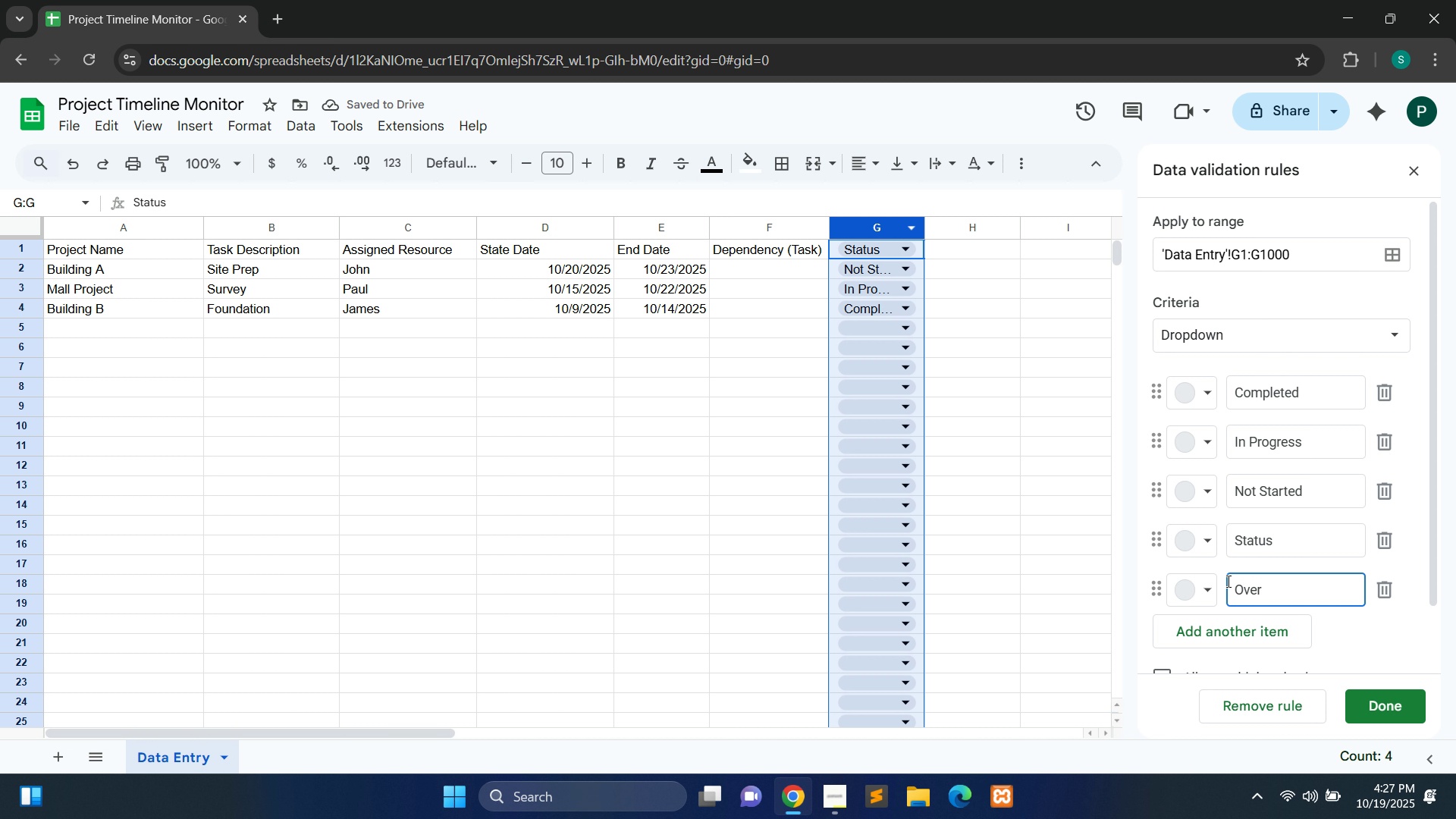 
key(Backspace)
 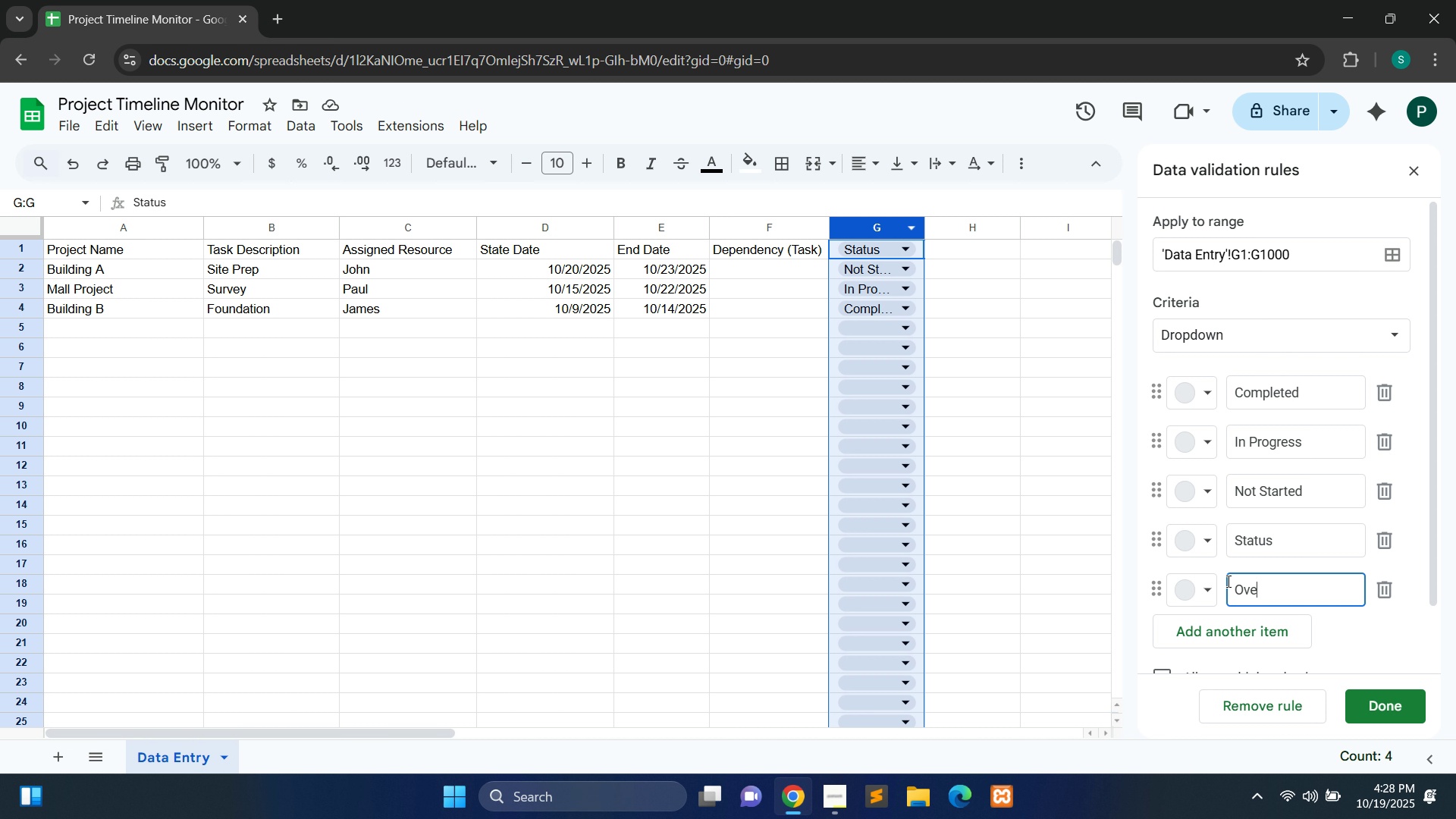 
wait(10.87)
 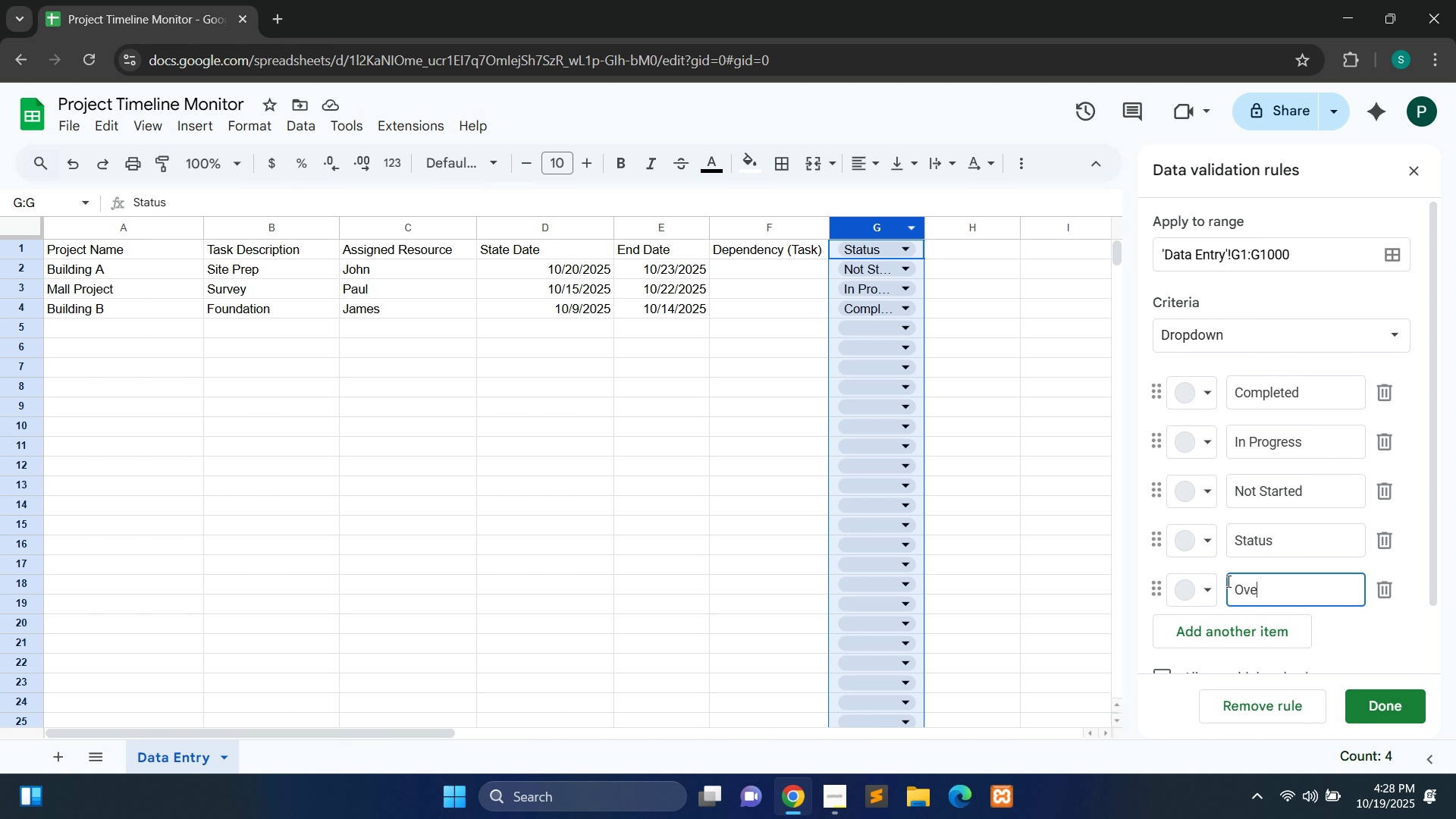 
key(Backspace)
 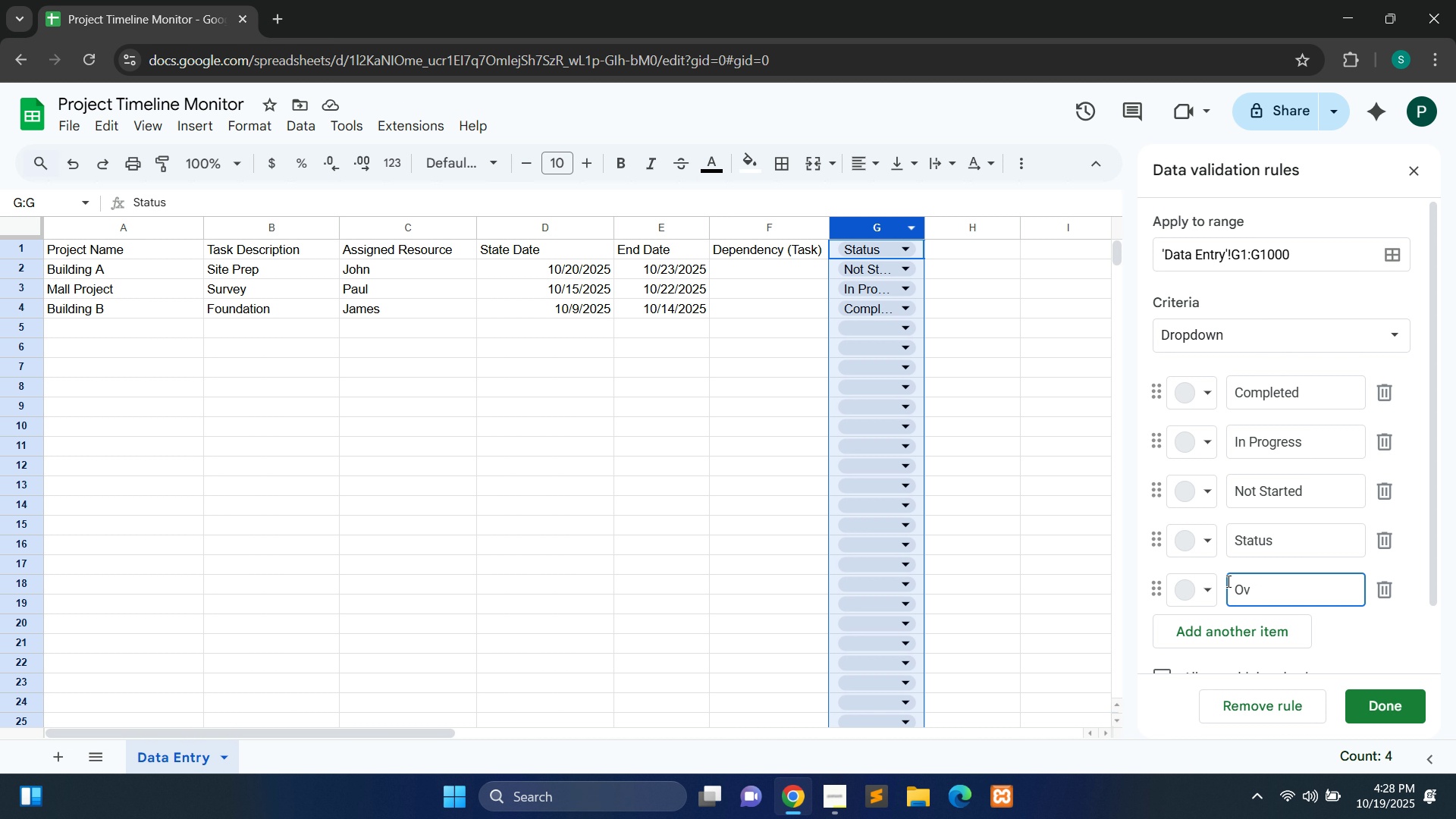 
key(Backspace)
 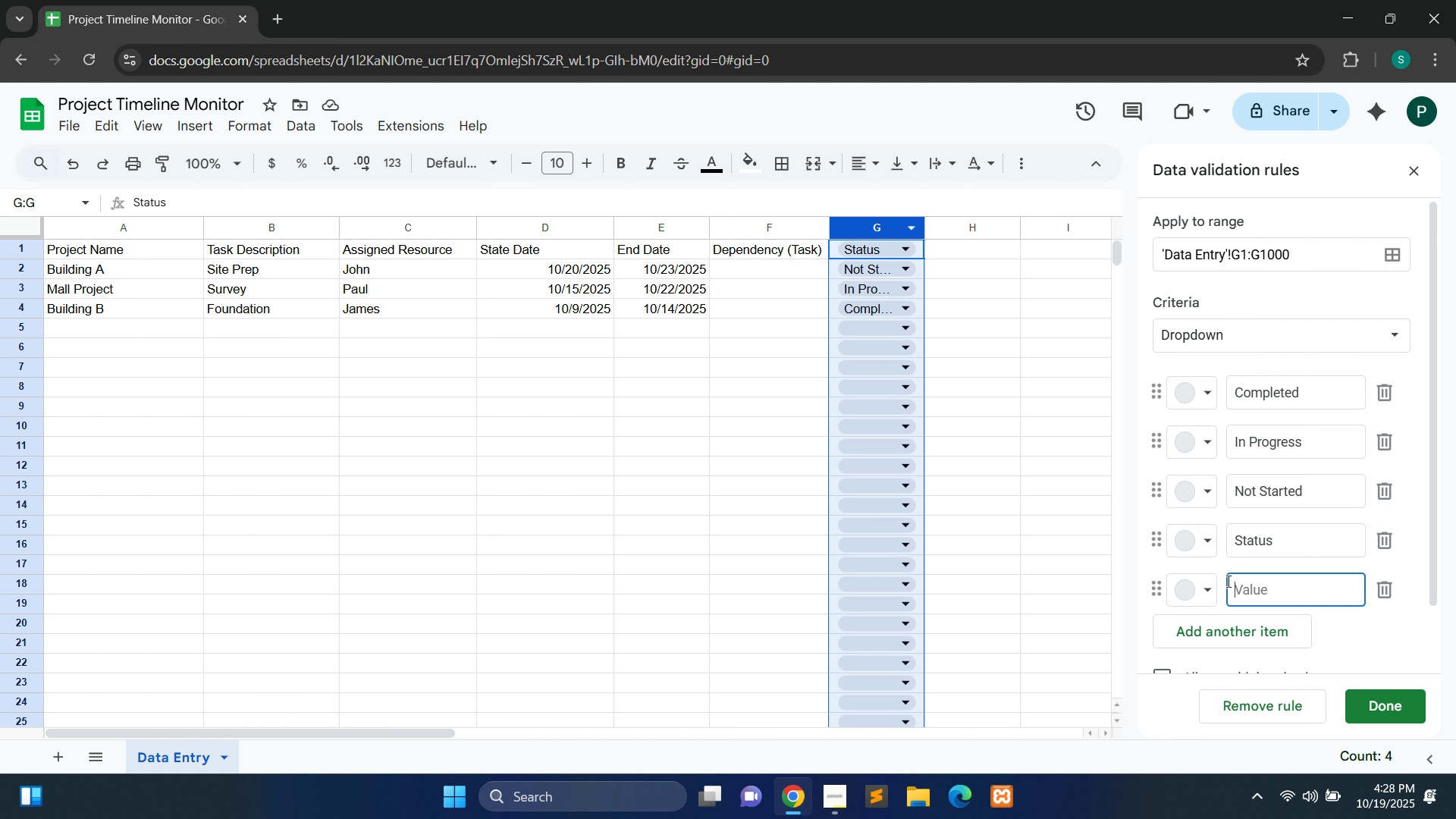 
key(Backspace)
 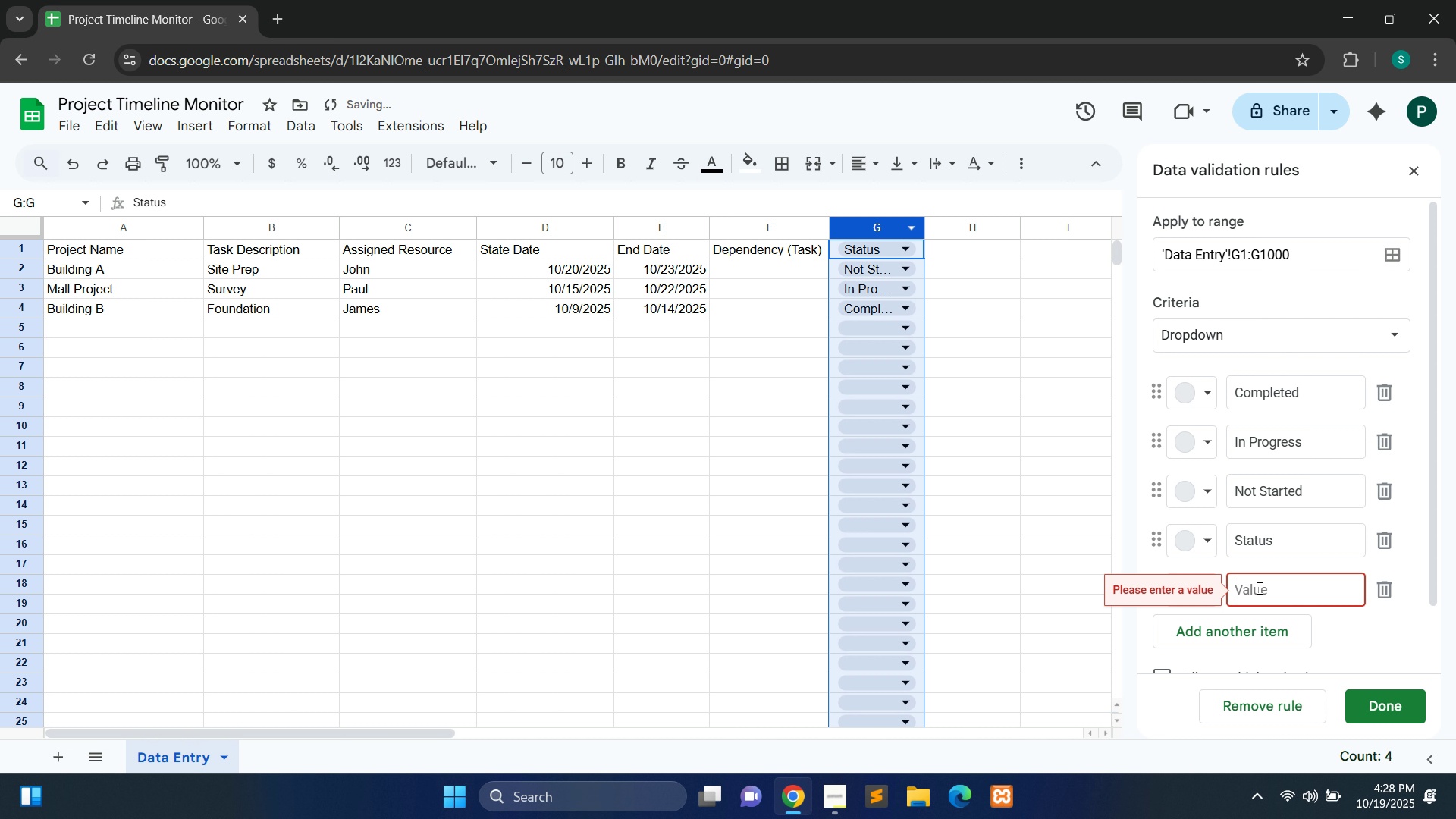 
double_click([1258, 588])
 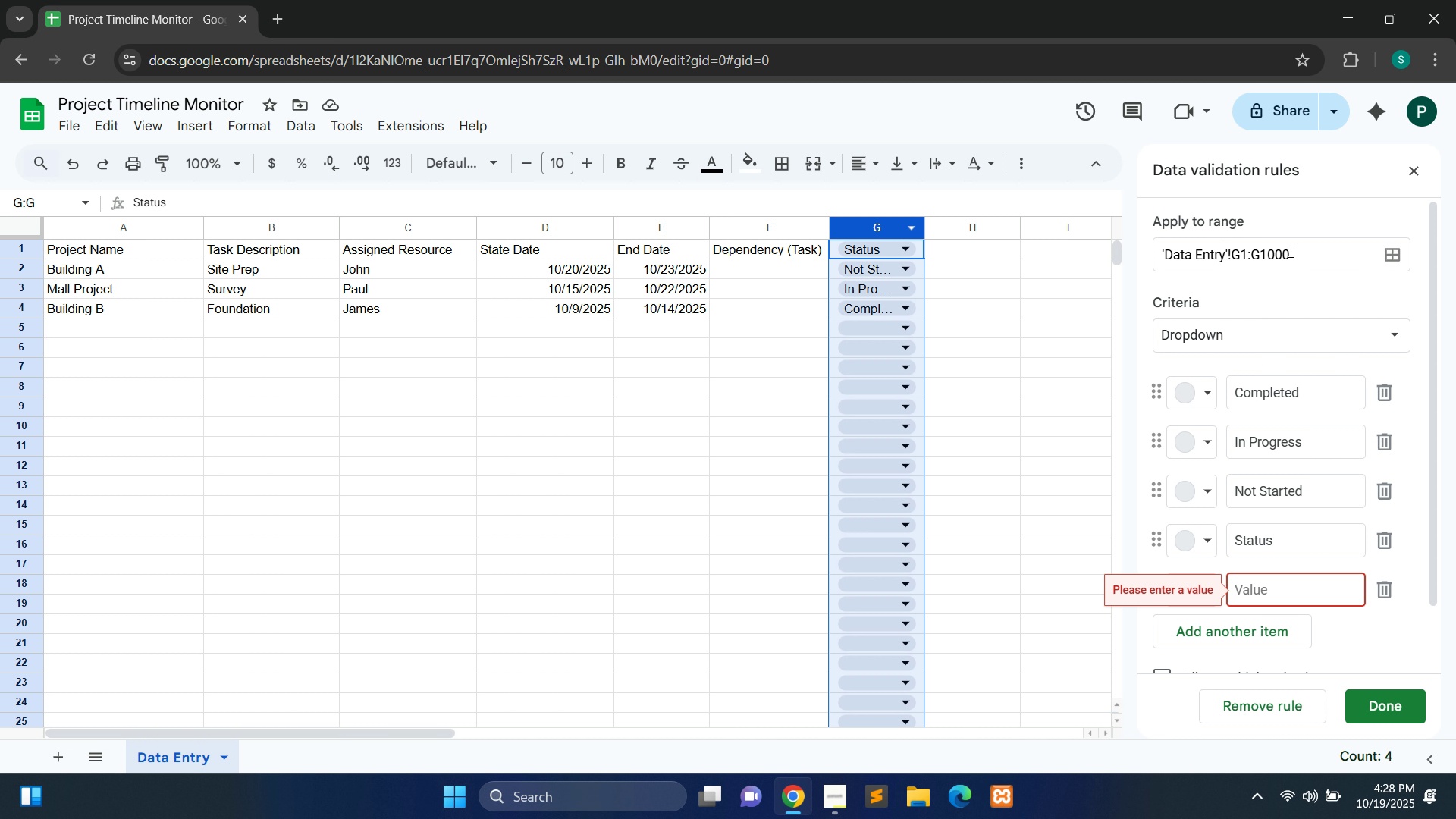 
wait(10.57)
 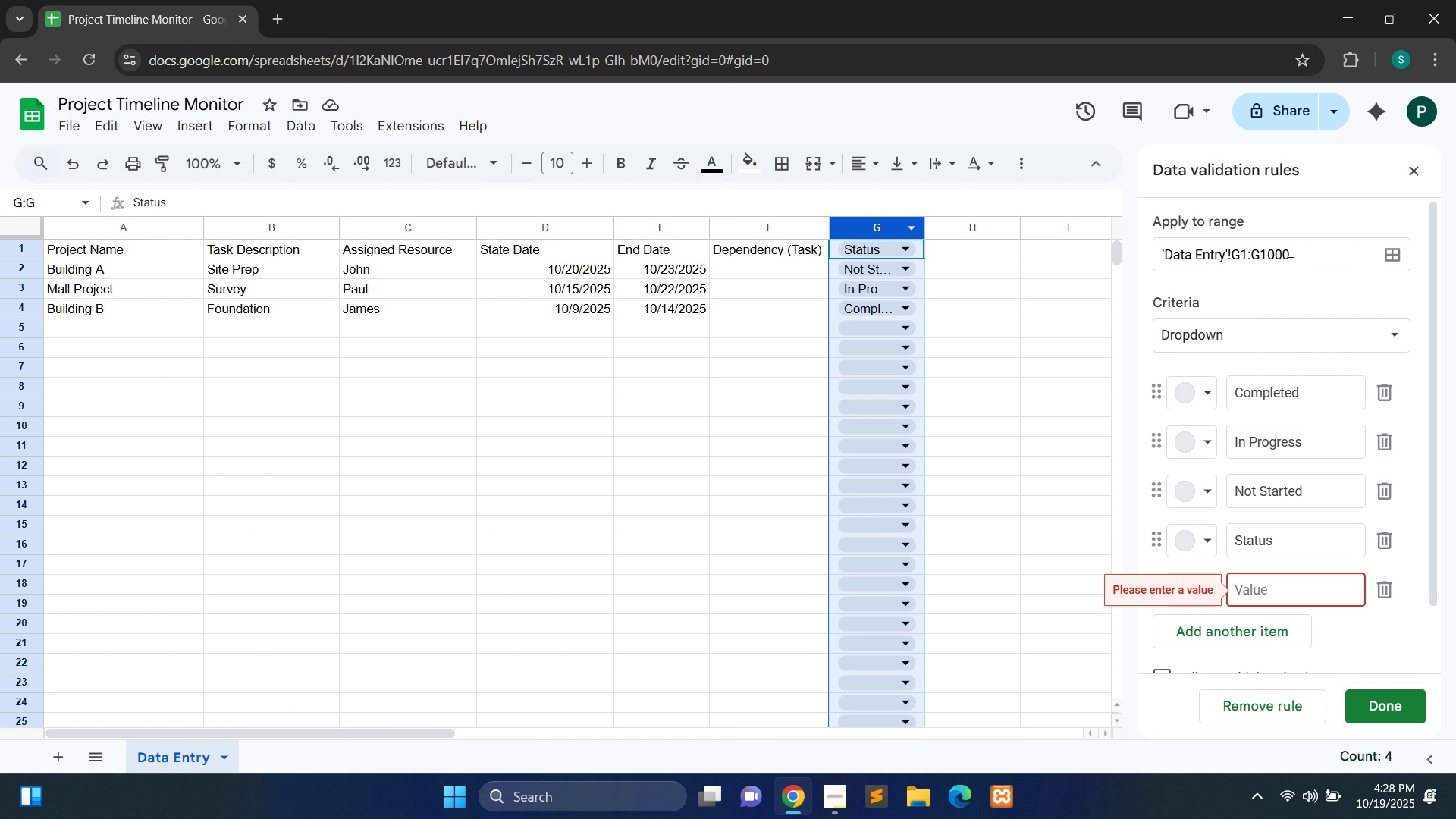 
left_click([1249, 253])
 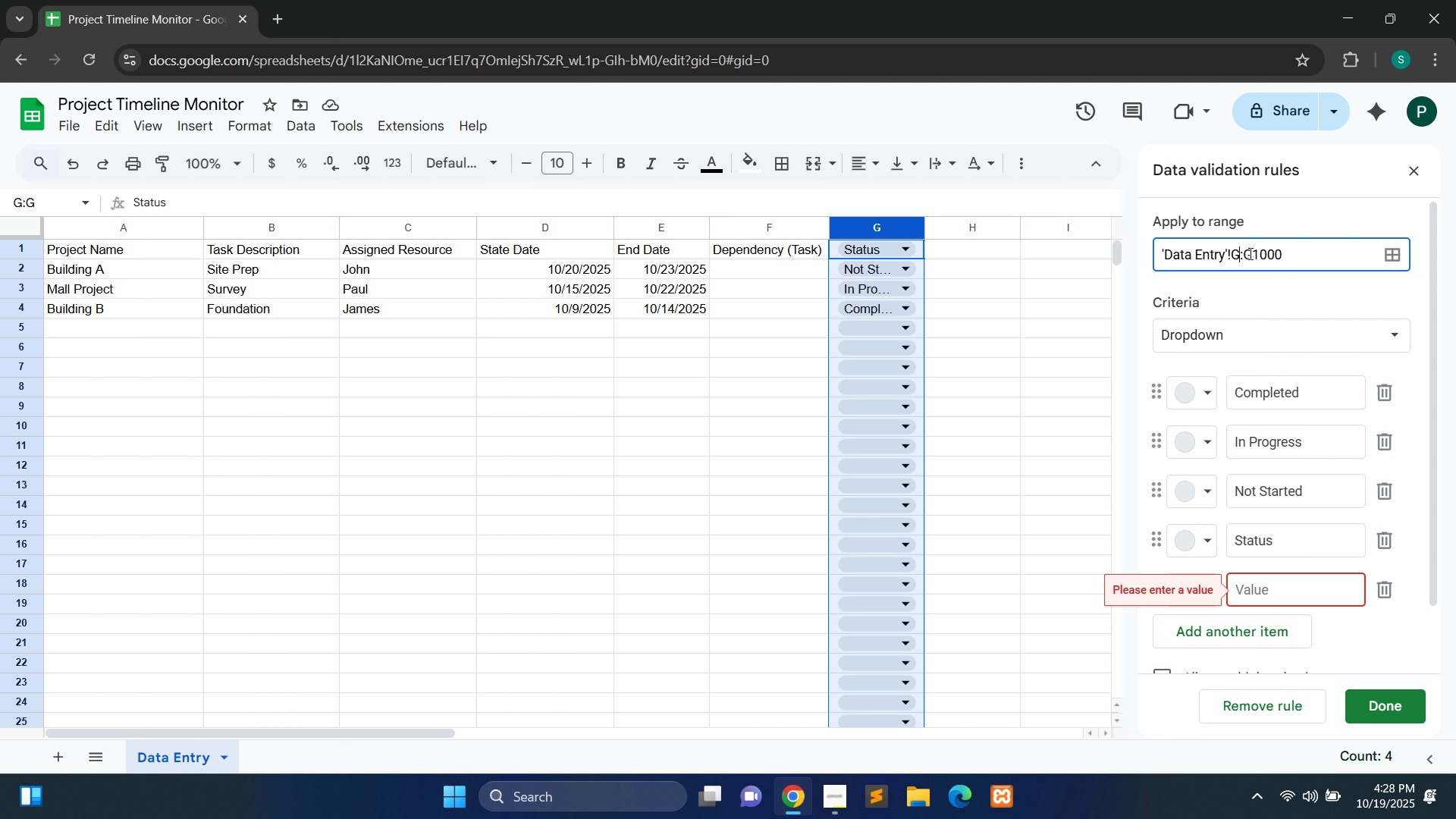 
key(Backspace)
 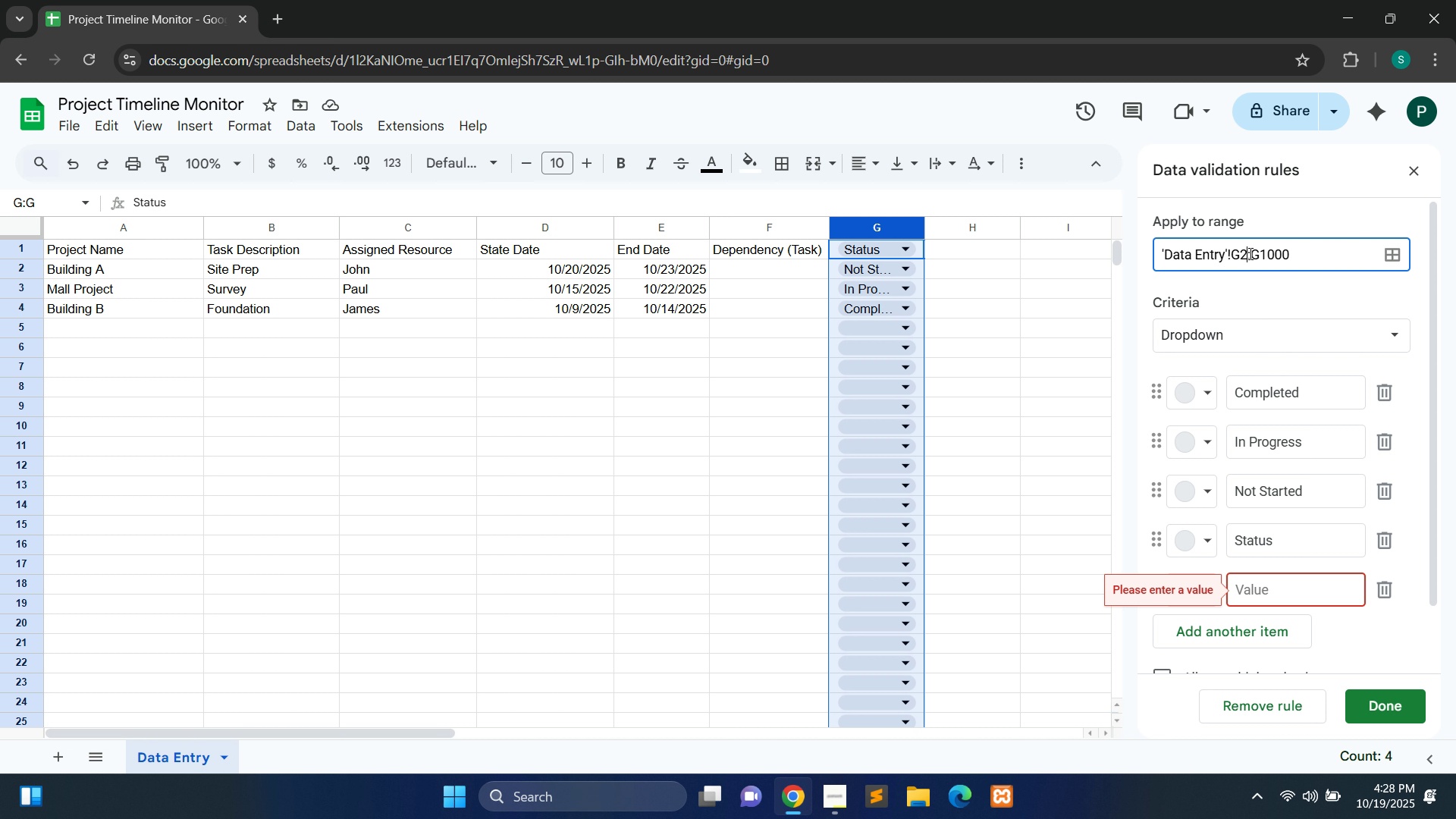 
key(2)
 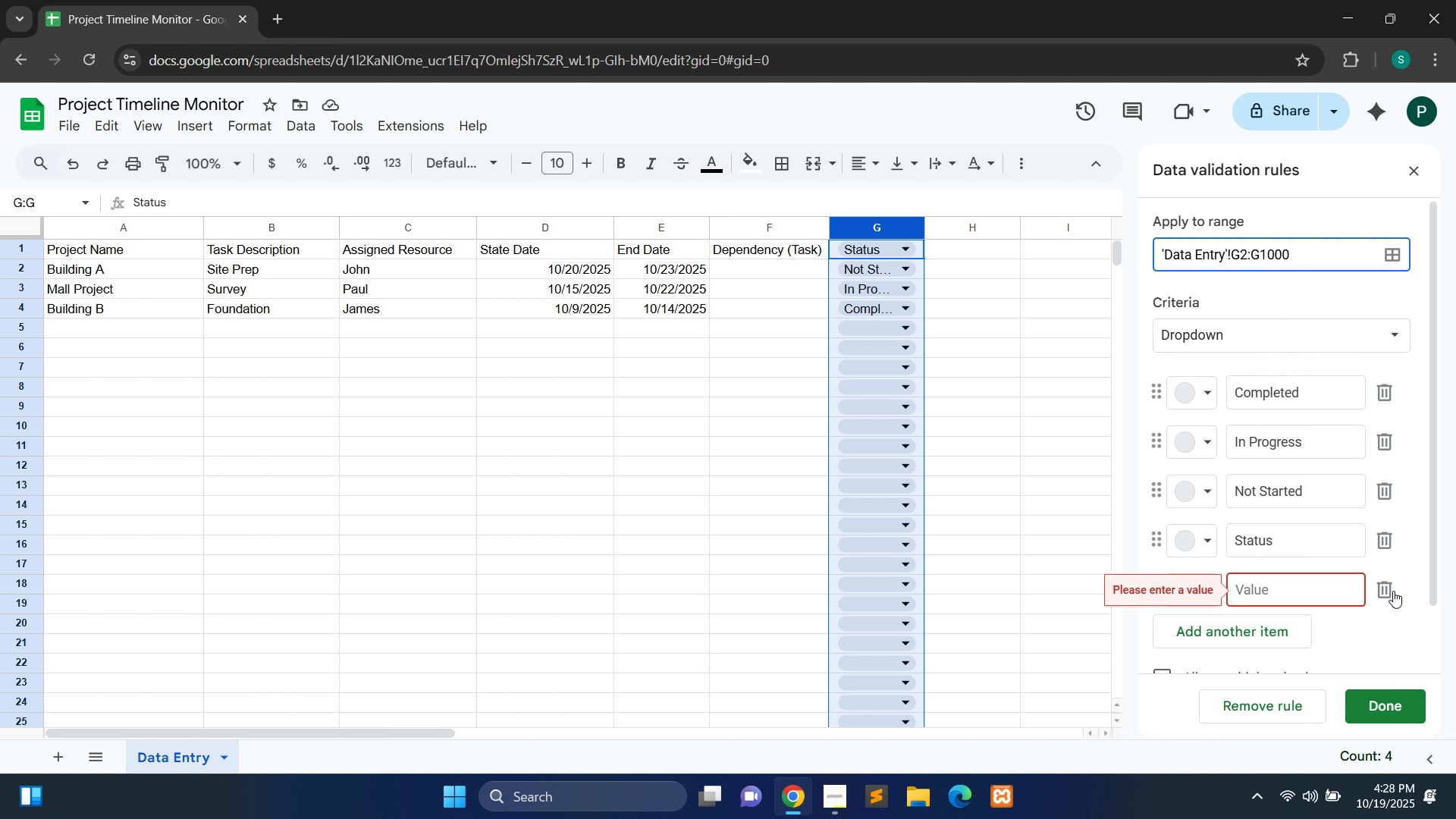 
left_click([1387, 591])
 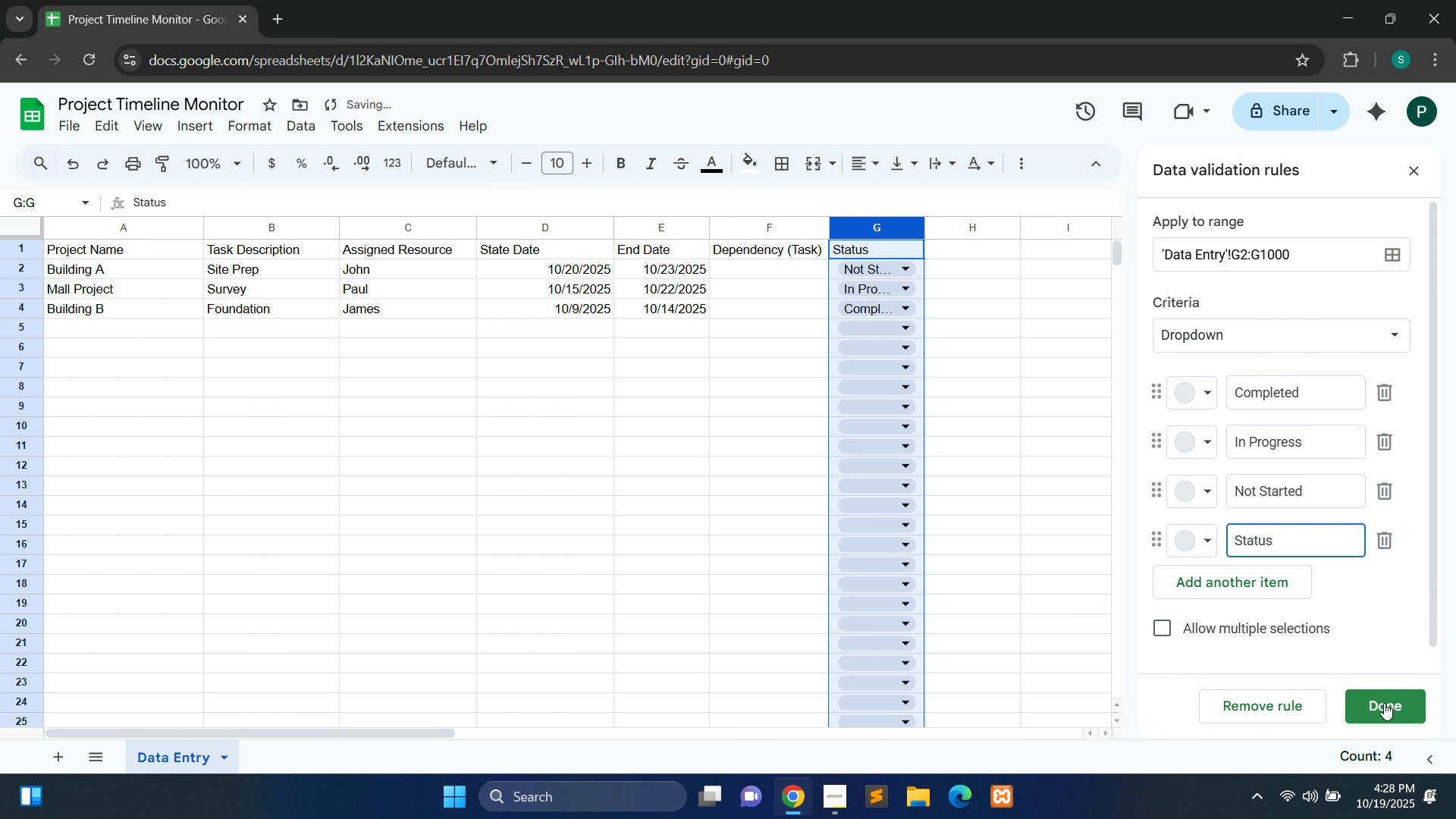 
left_click([1384, 703])
 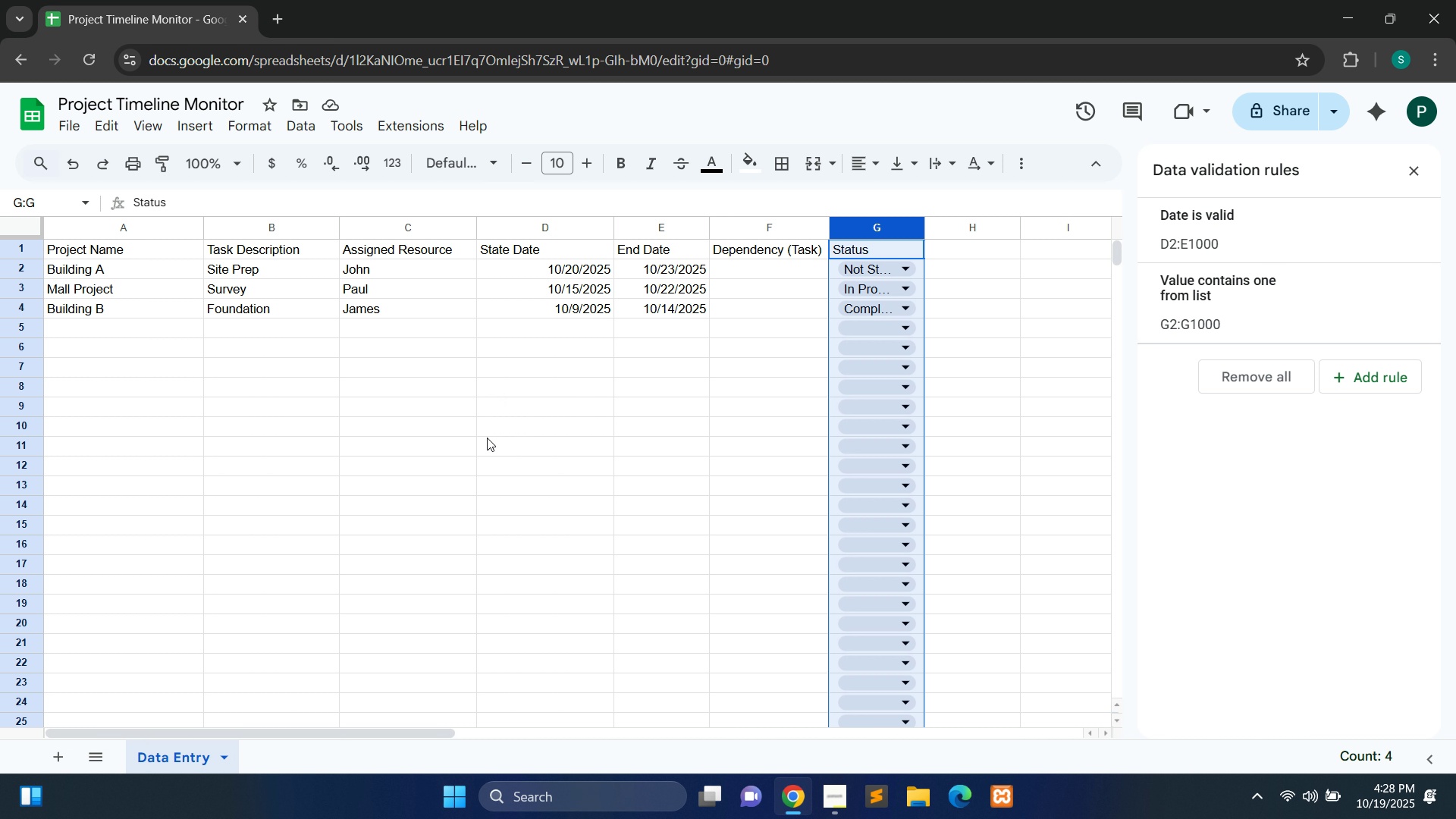 
wait(12.96)
 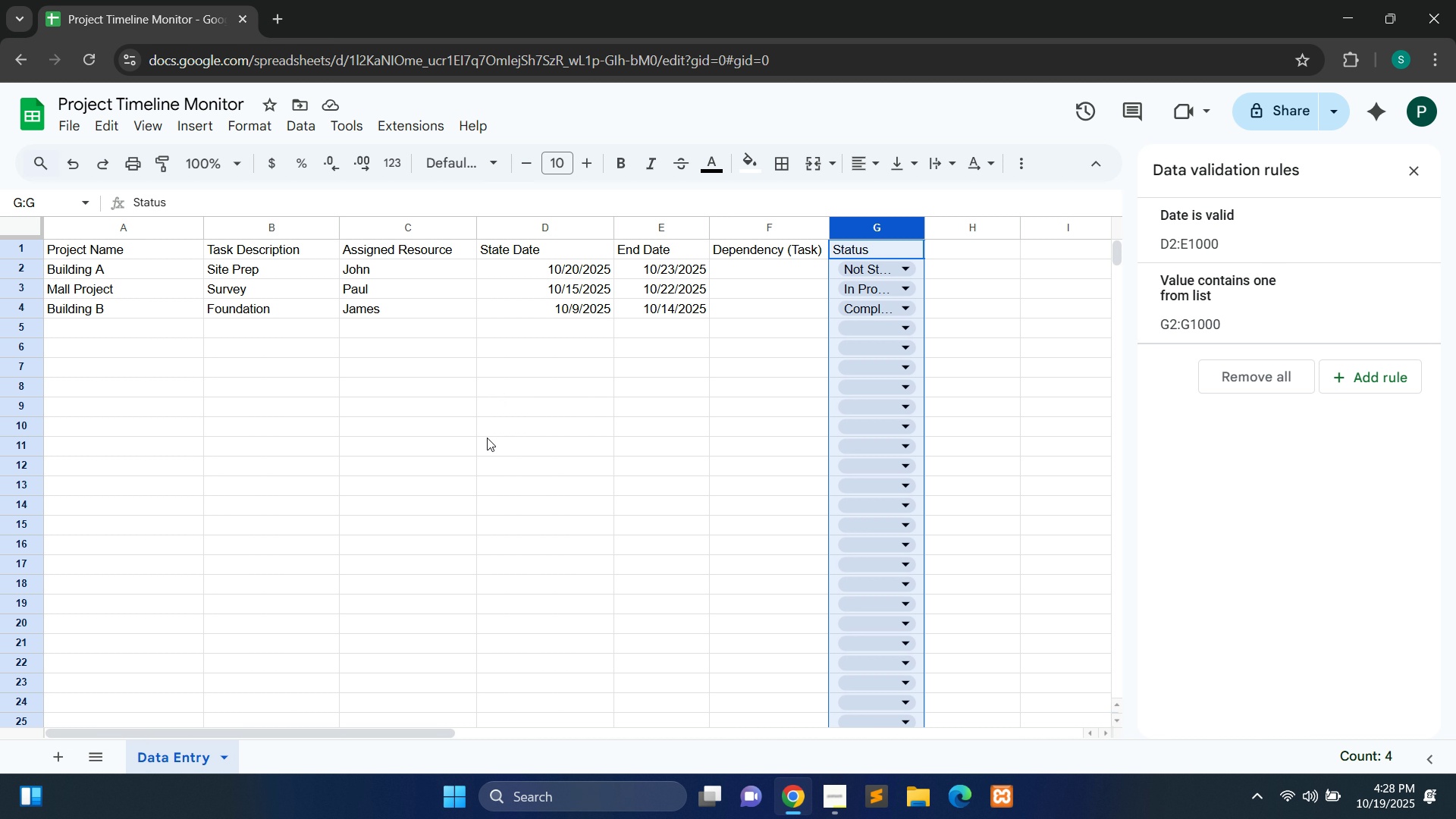 
left_click([49, 756])
 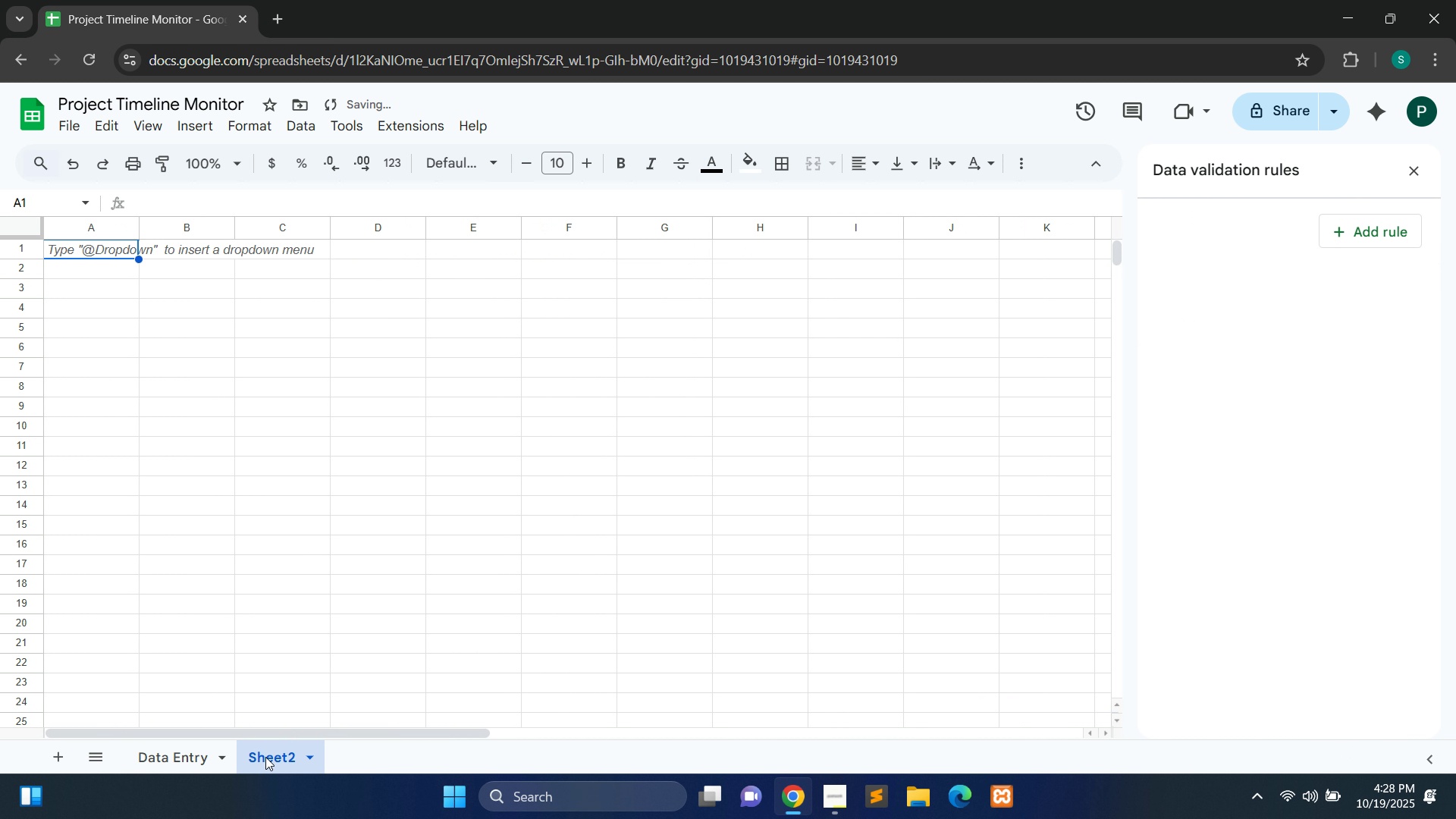 
double_click([265, 757])
 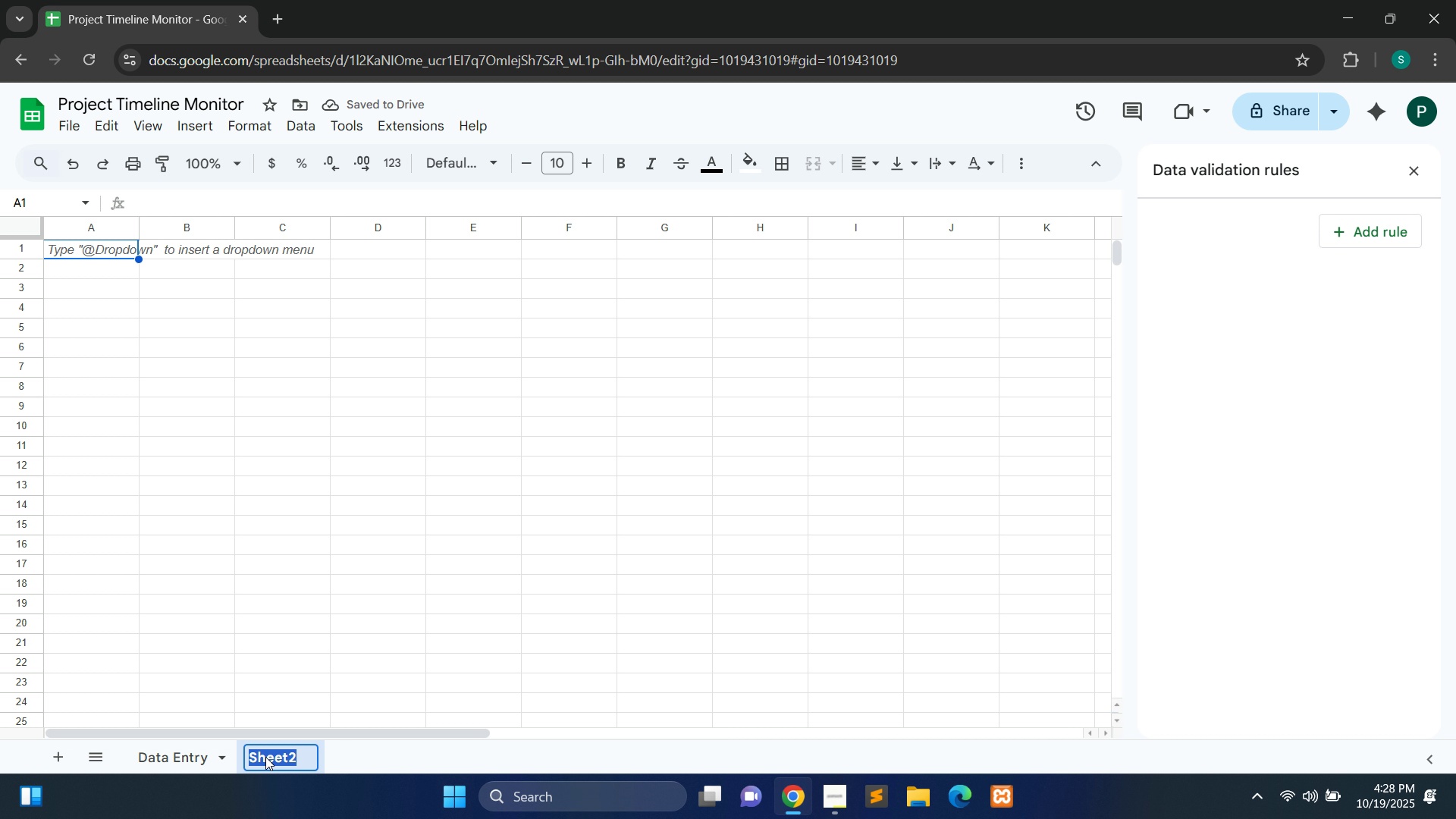 
type(Dashboarrd)
key(Backspace)
key(Backspace)
type(d S)
 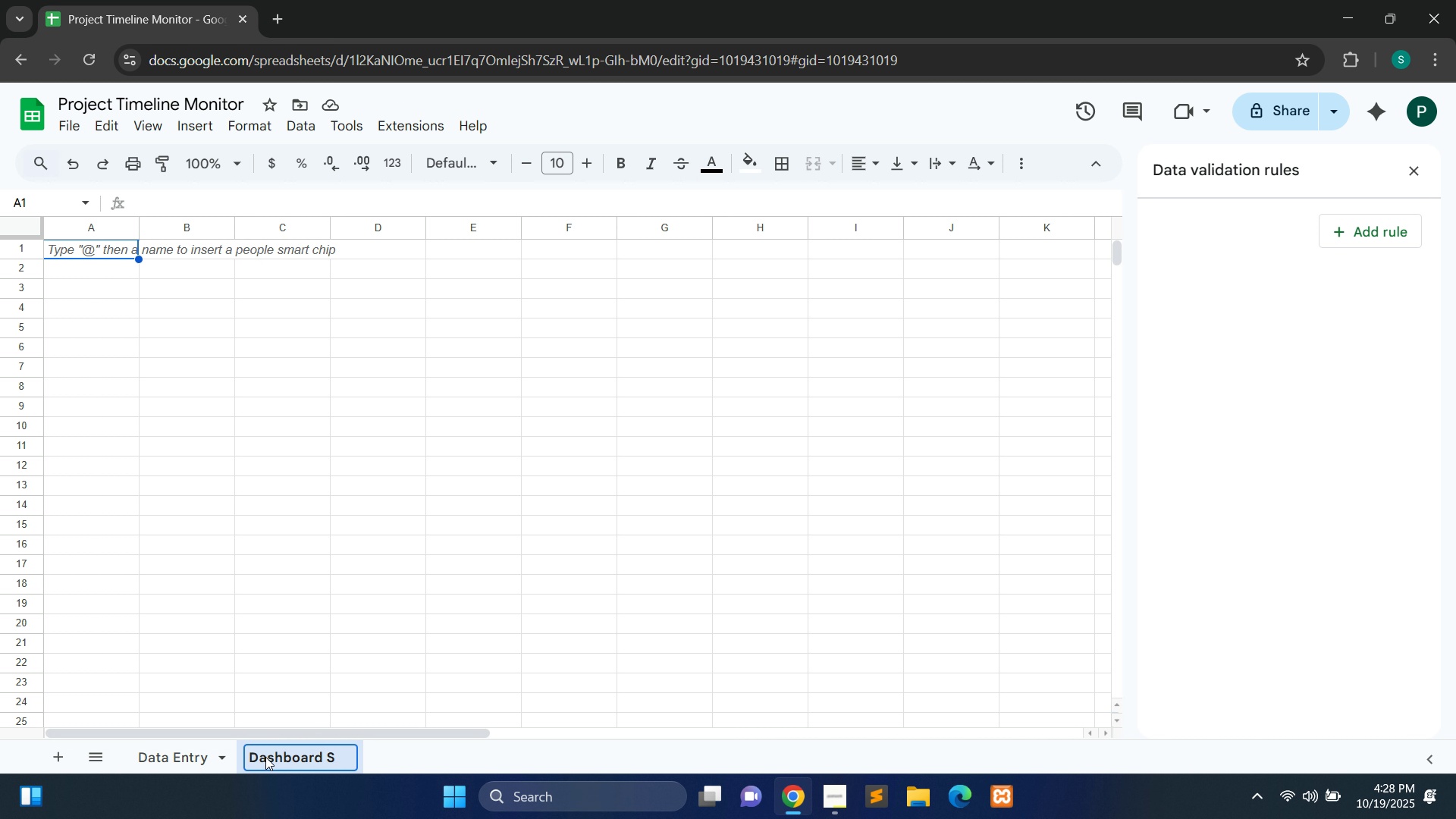 
type(Ummary)
 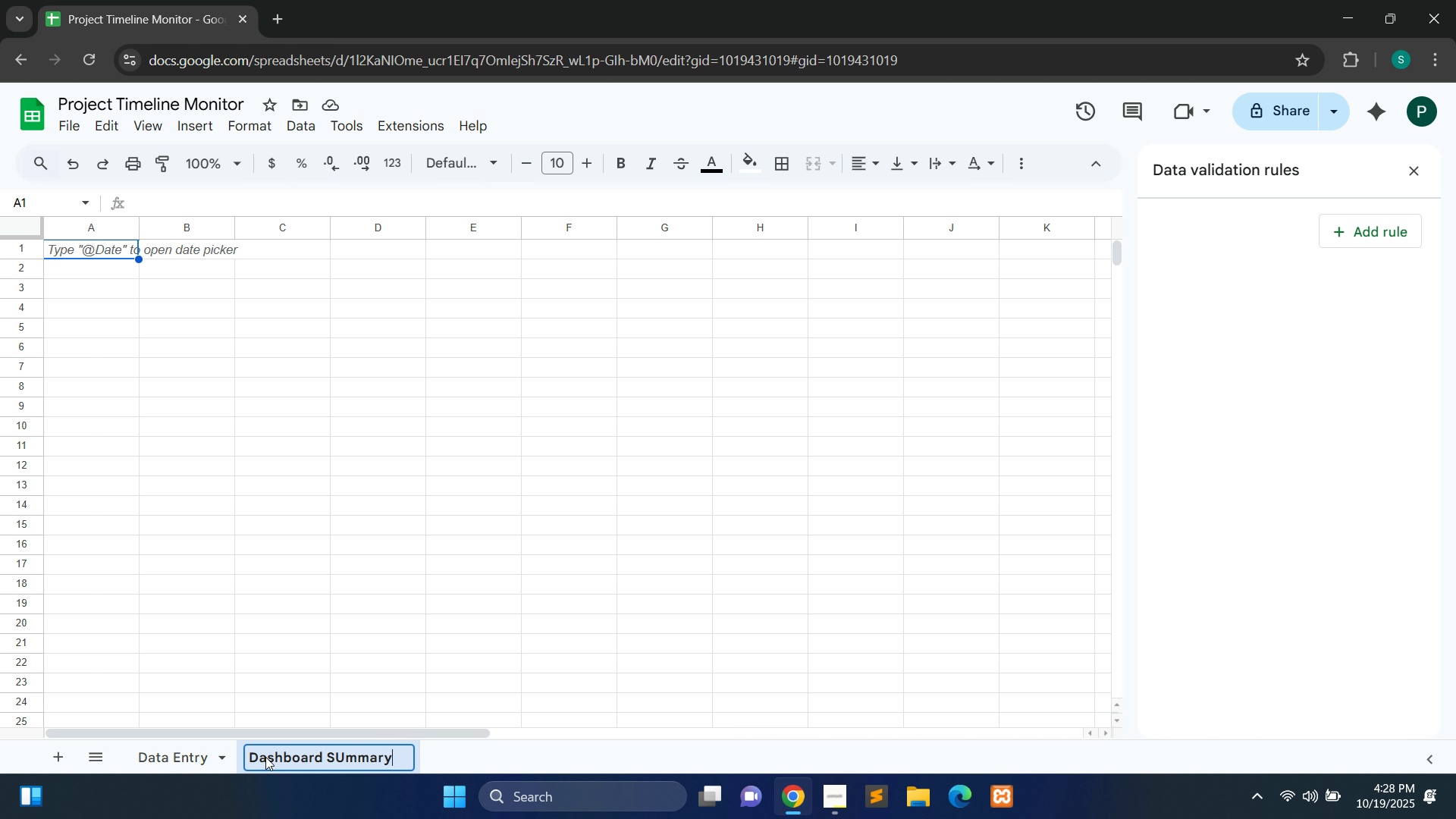 
key(ArrowLeft)
 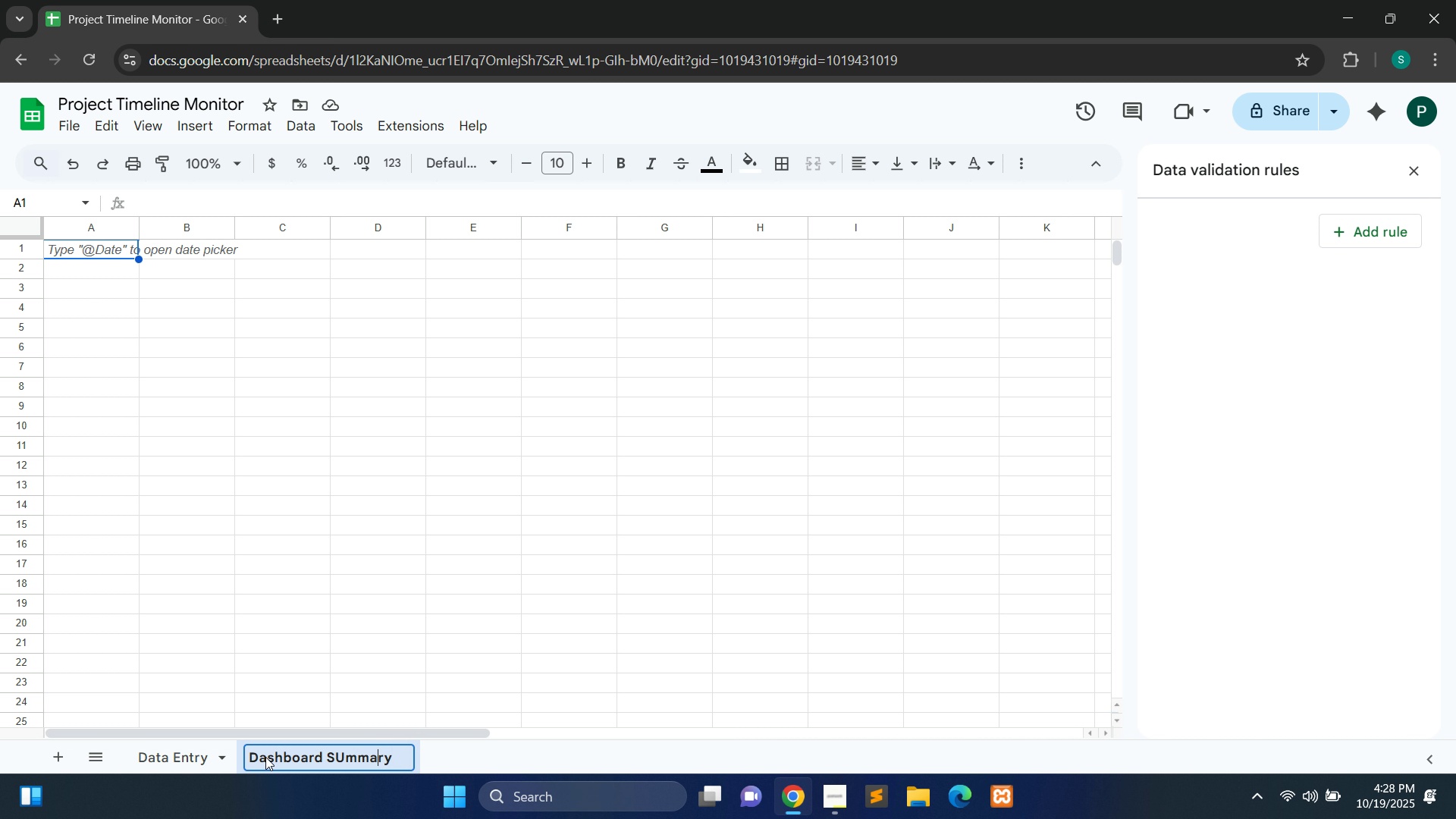 
key(ArrowLeft)
 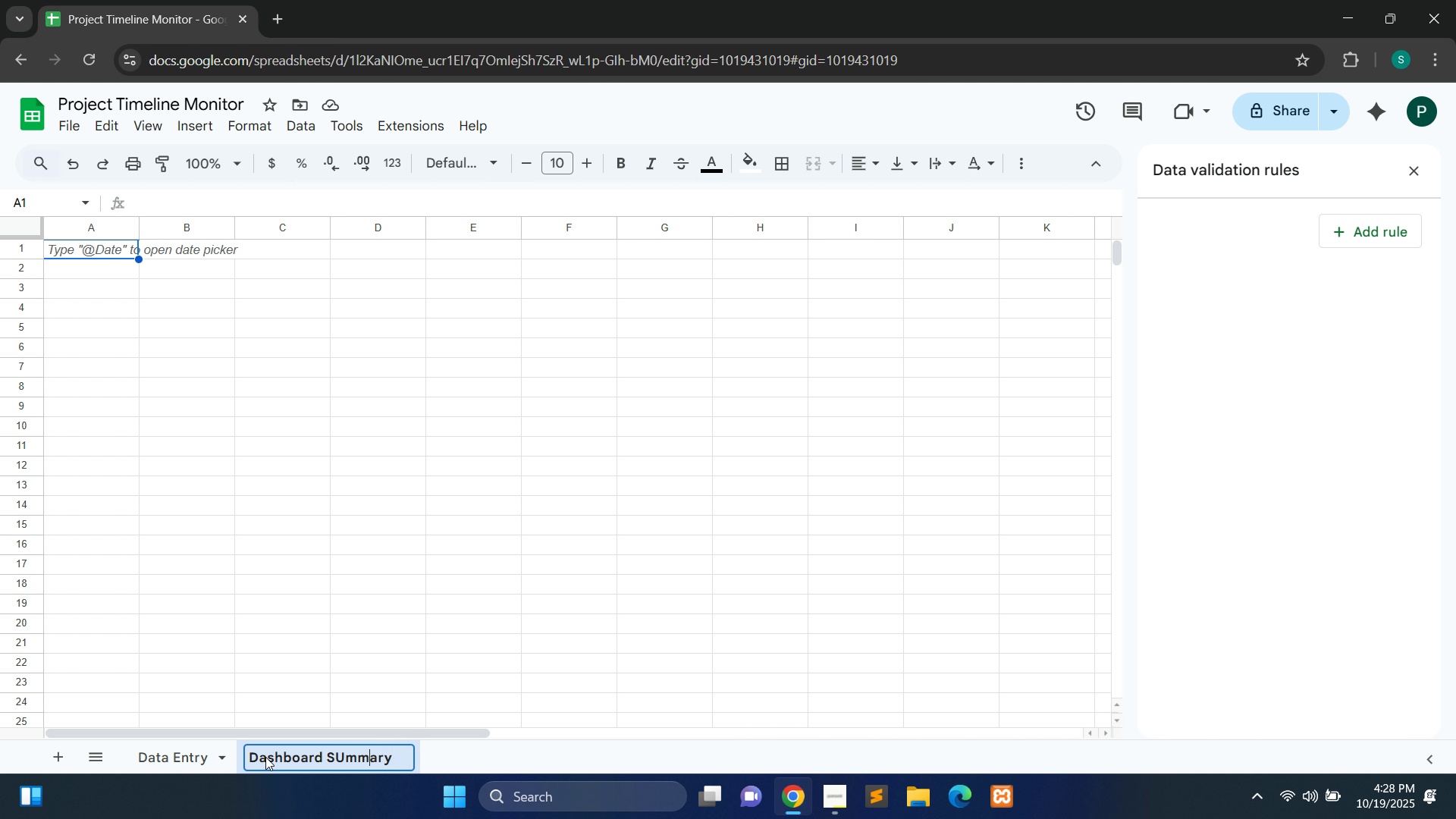 
key(ArrowLeft)
 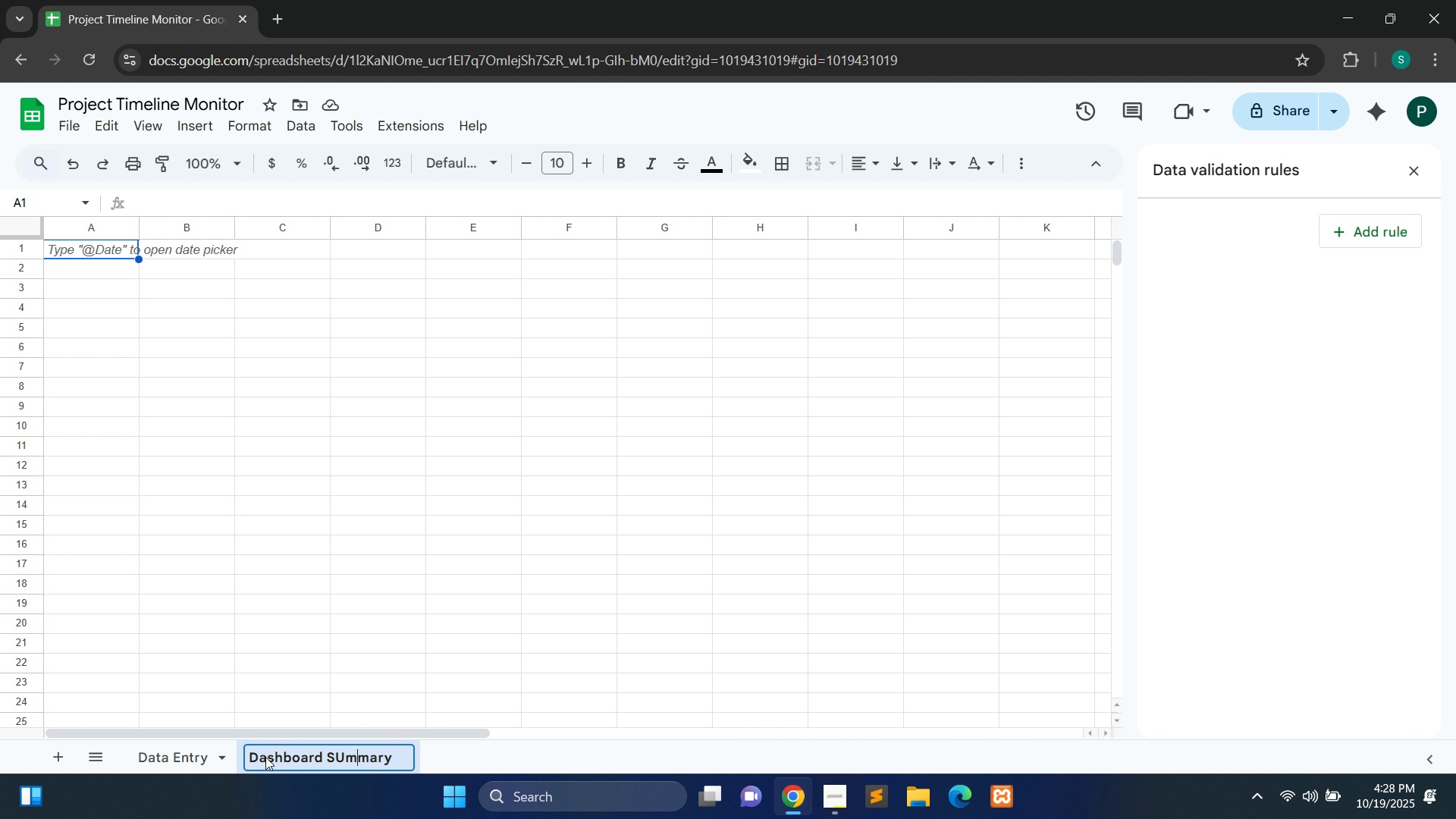 
key(ArrowLeft)
 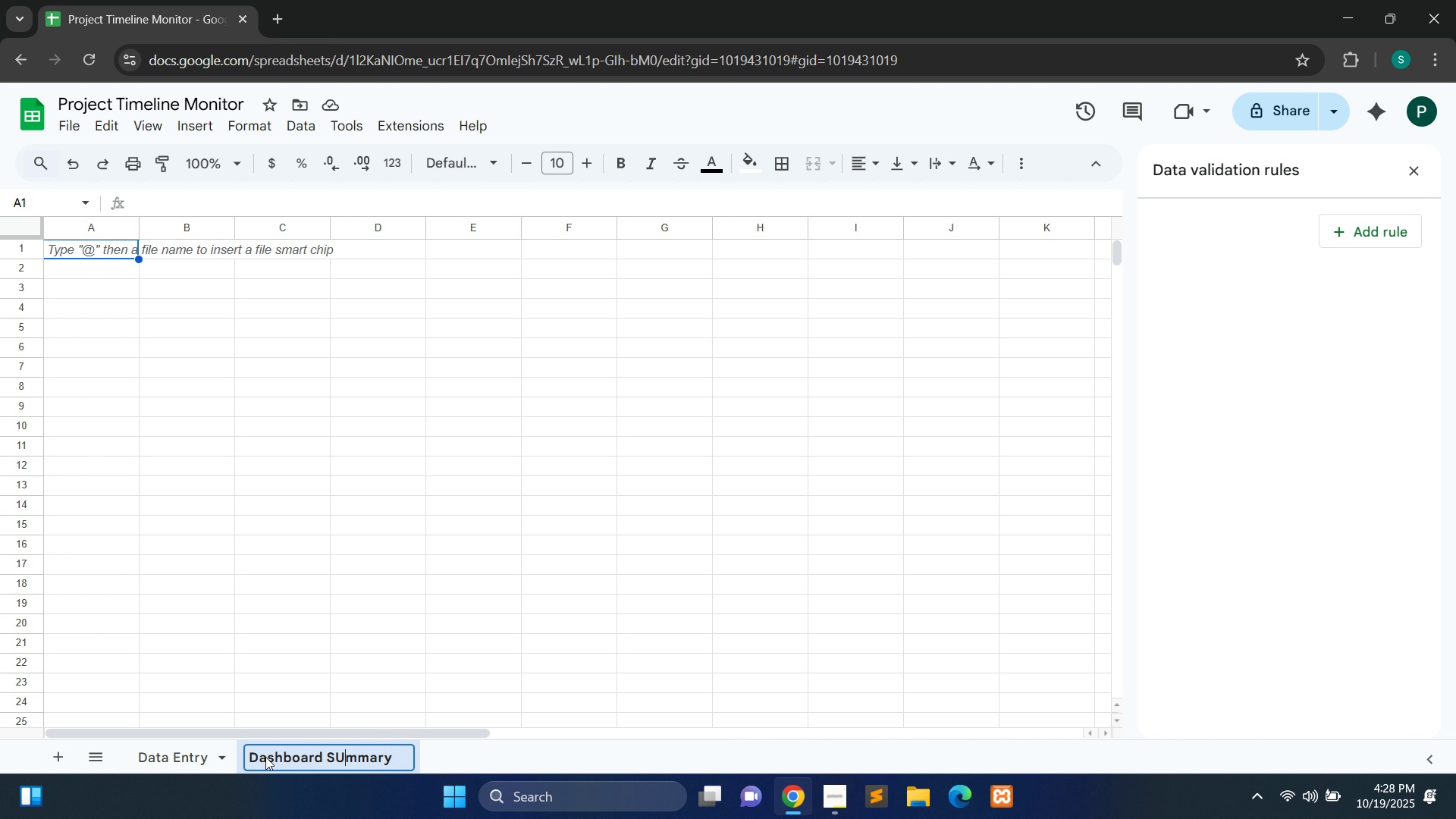 
key(ArrowLeft)
 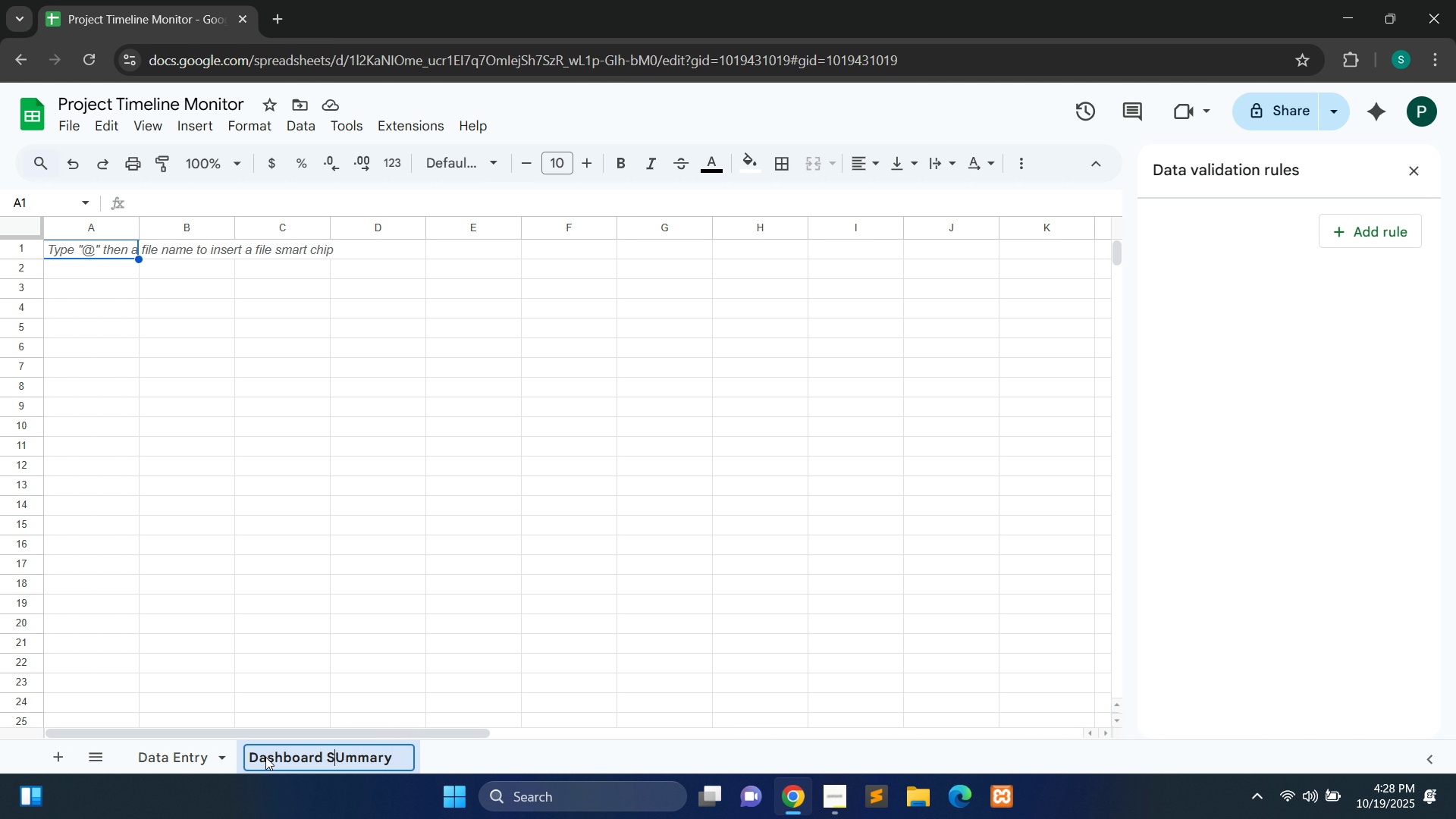 
key(ArrowLeft)
 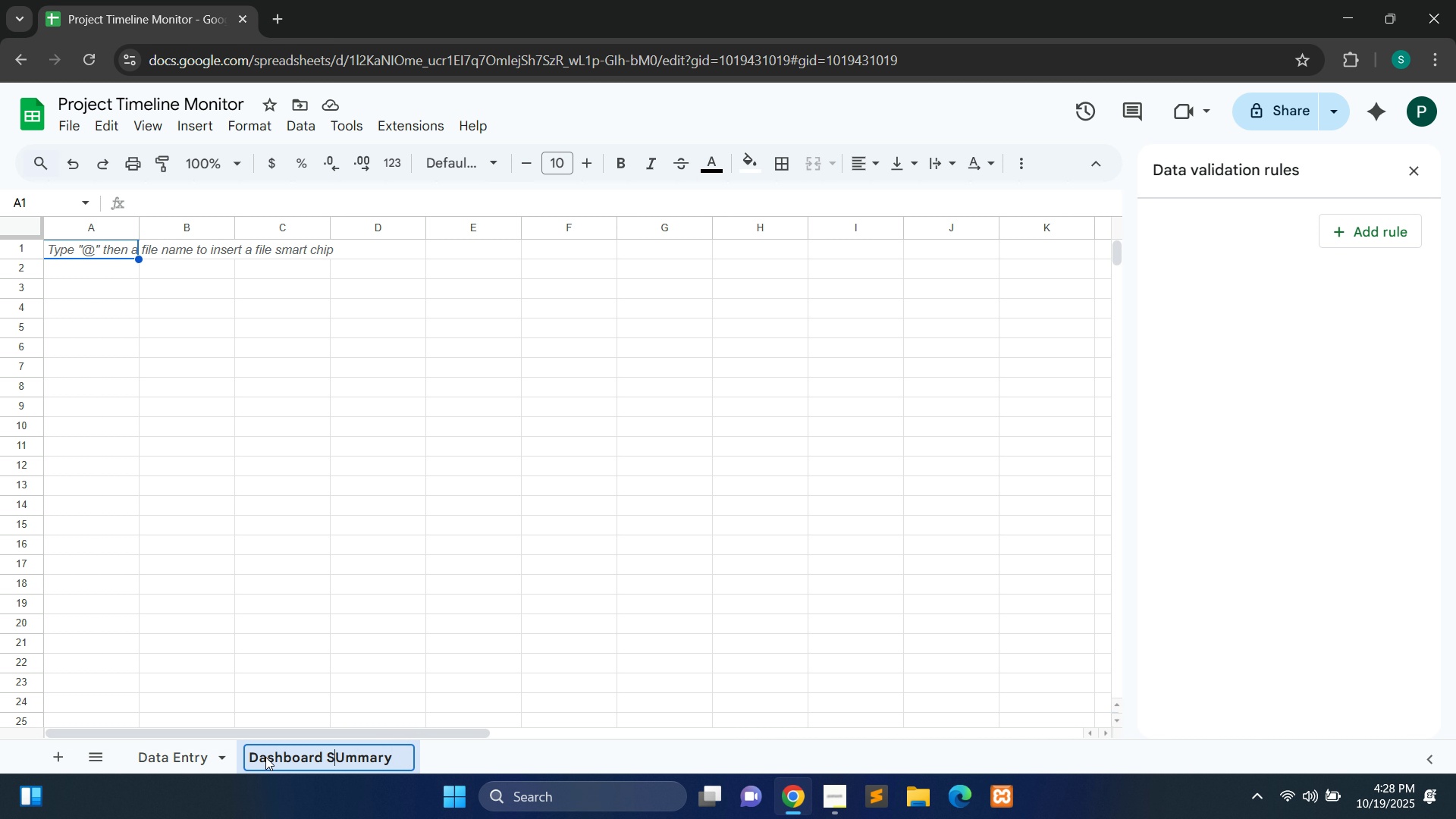 
key(ArrowRight)
 